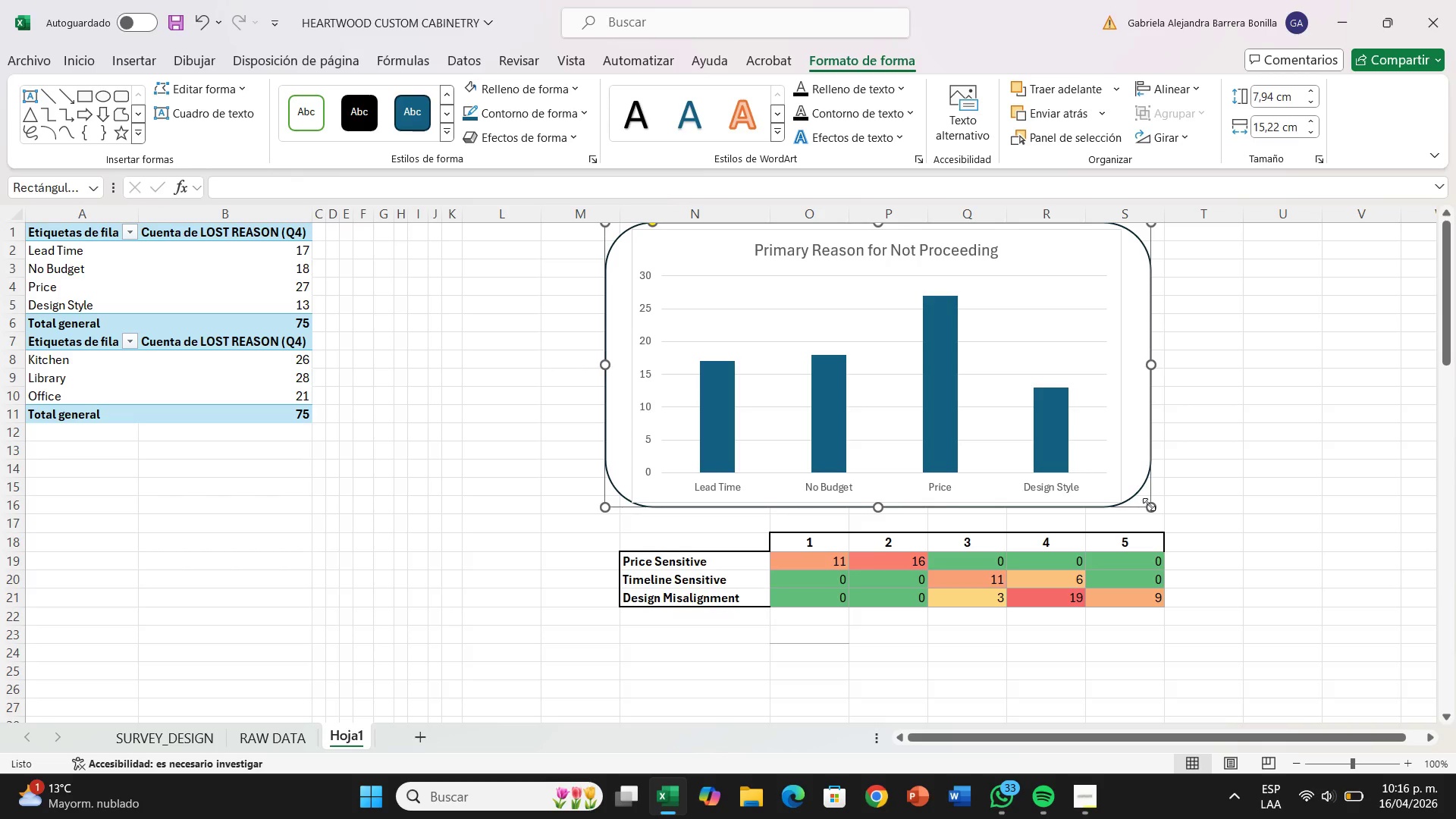 
left_click_drag(start_coordinate=[1149, 504], to_coordinate=[1156, 515])
 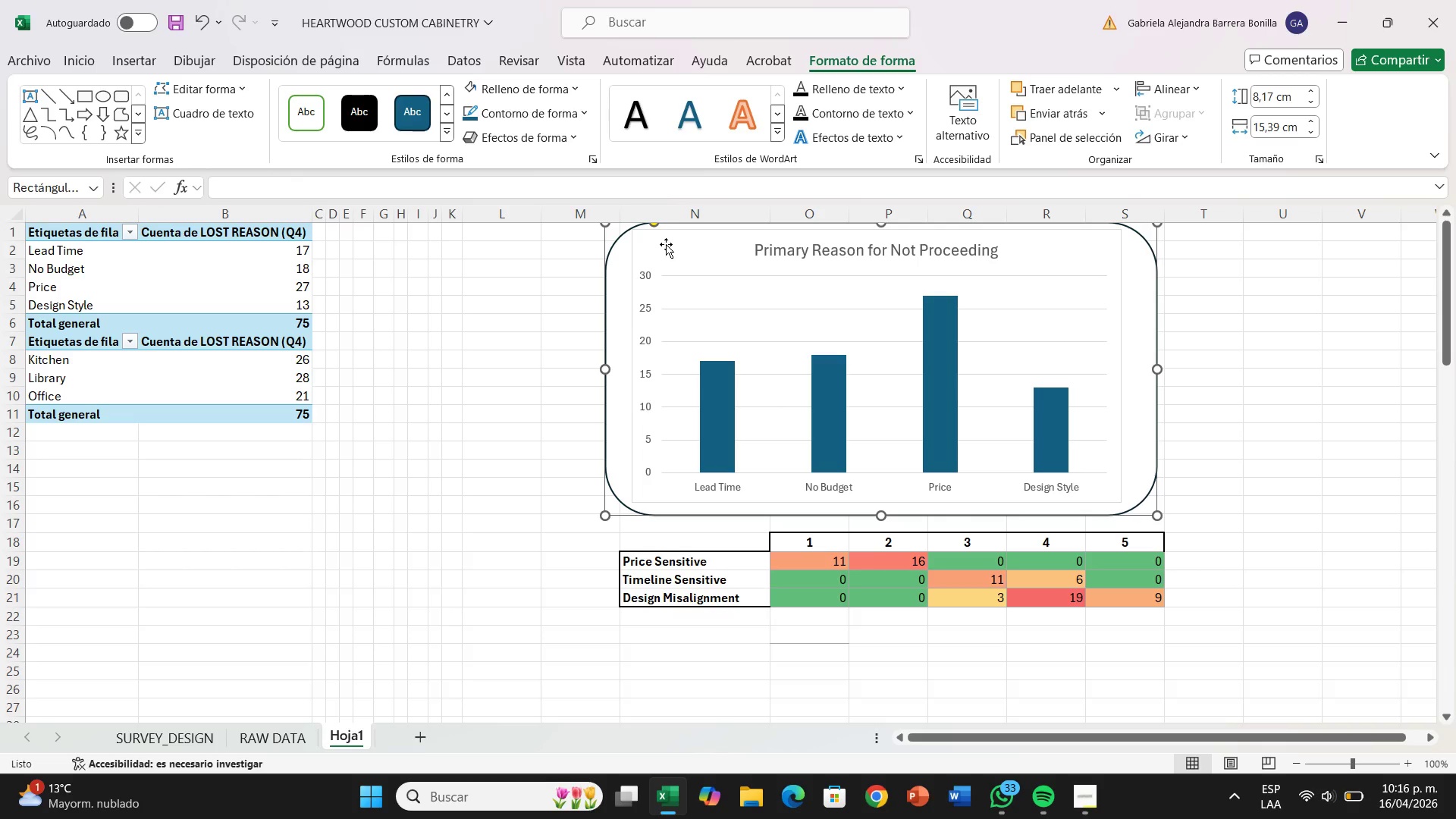 
left_click([1376, 358])
 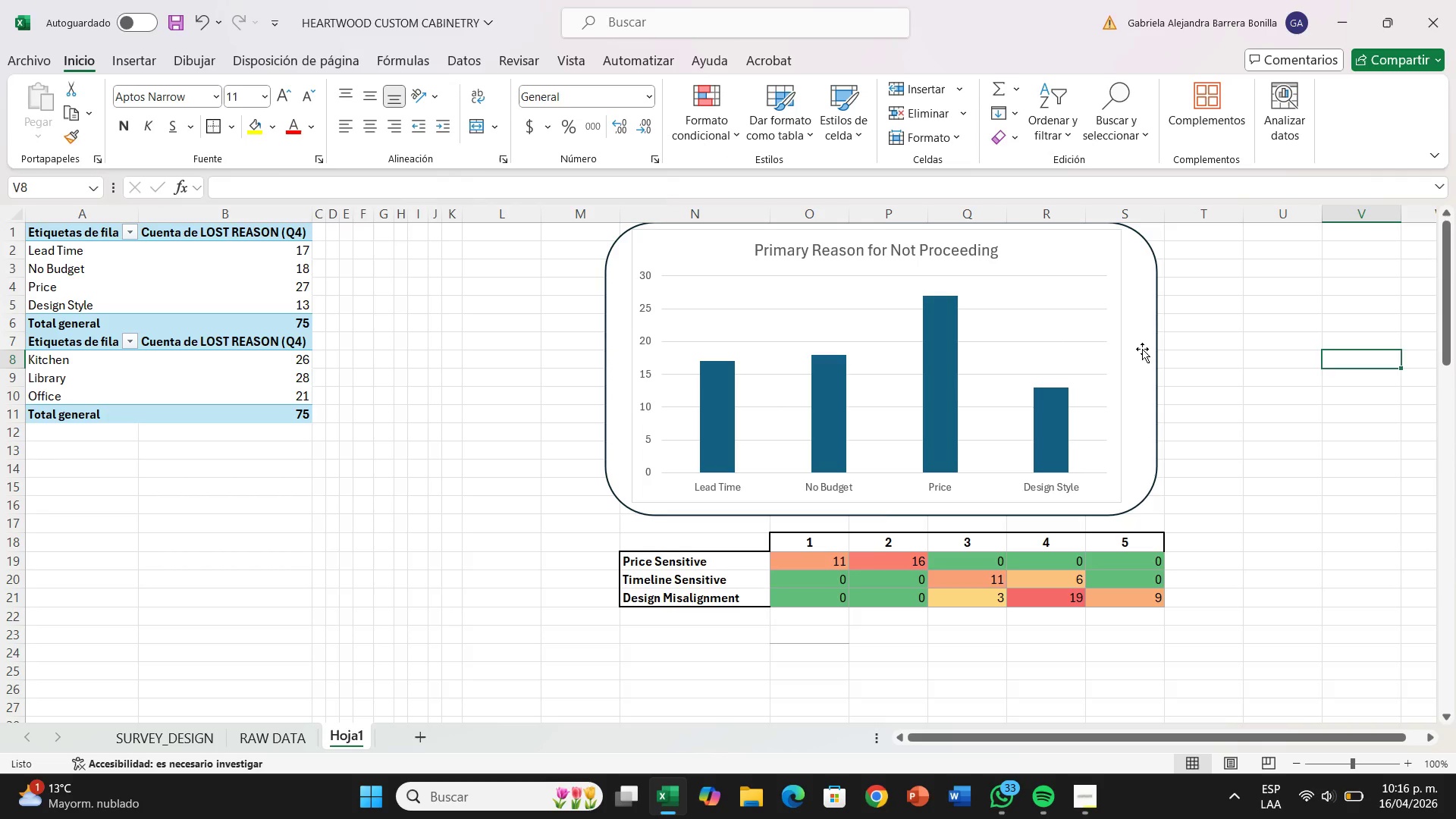 
left_click([1143, 348])
 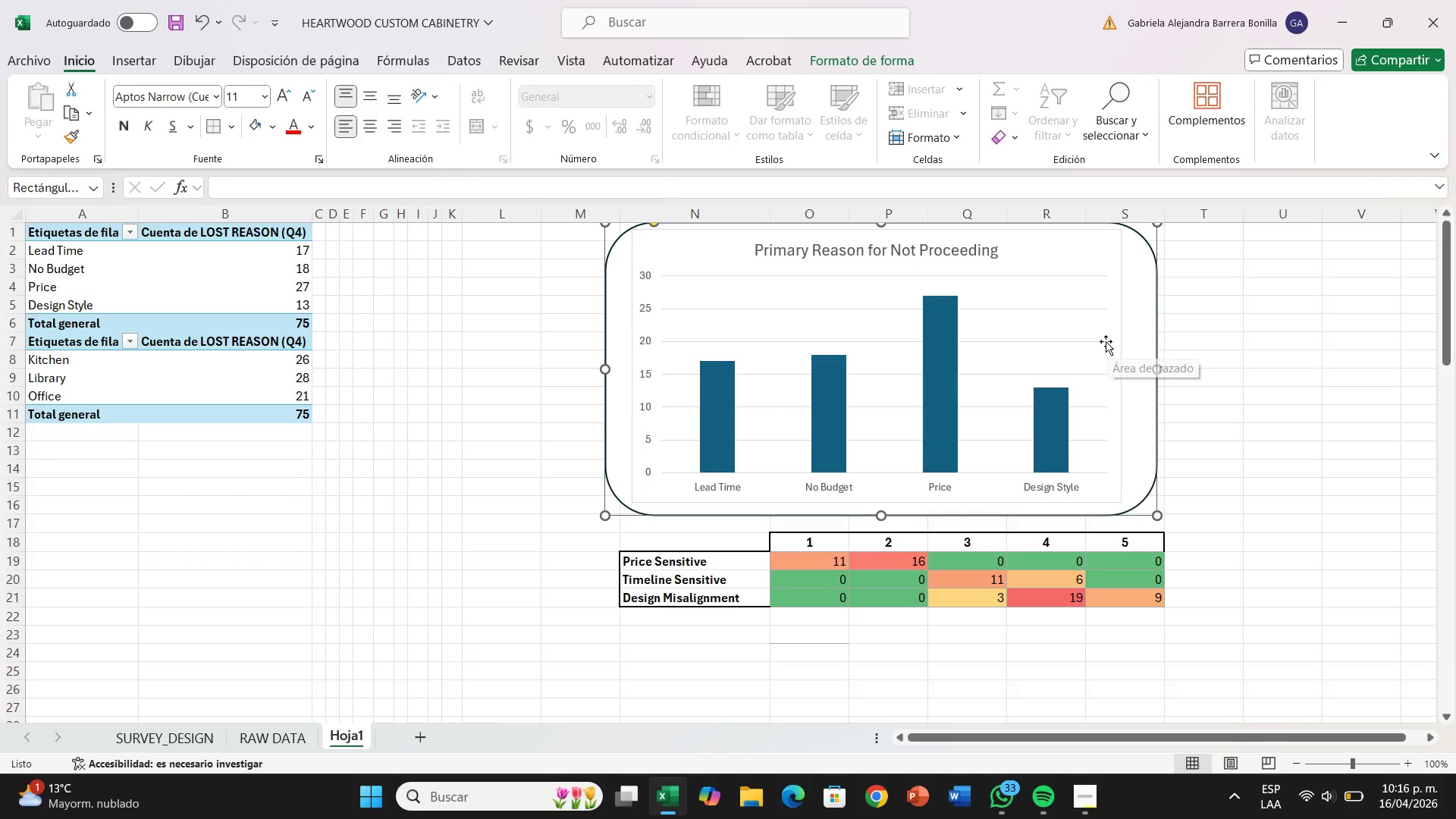 
left_click([1105, 340])
 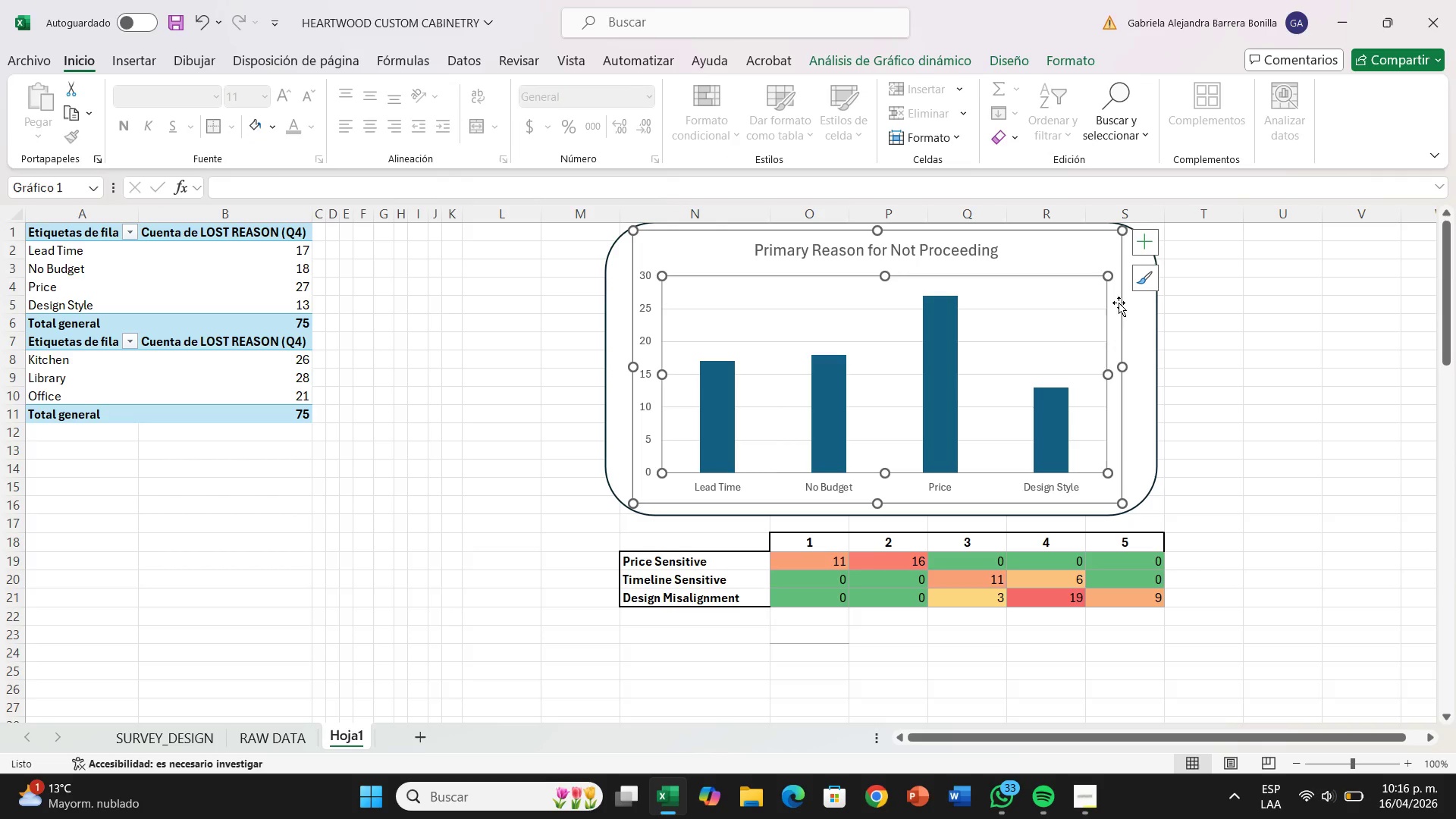 
right_click([1119, 301])
 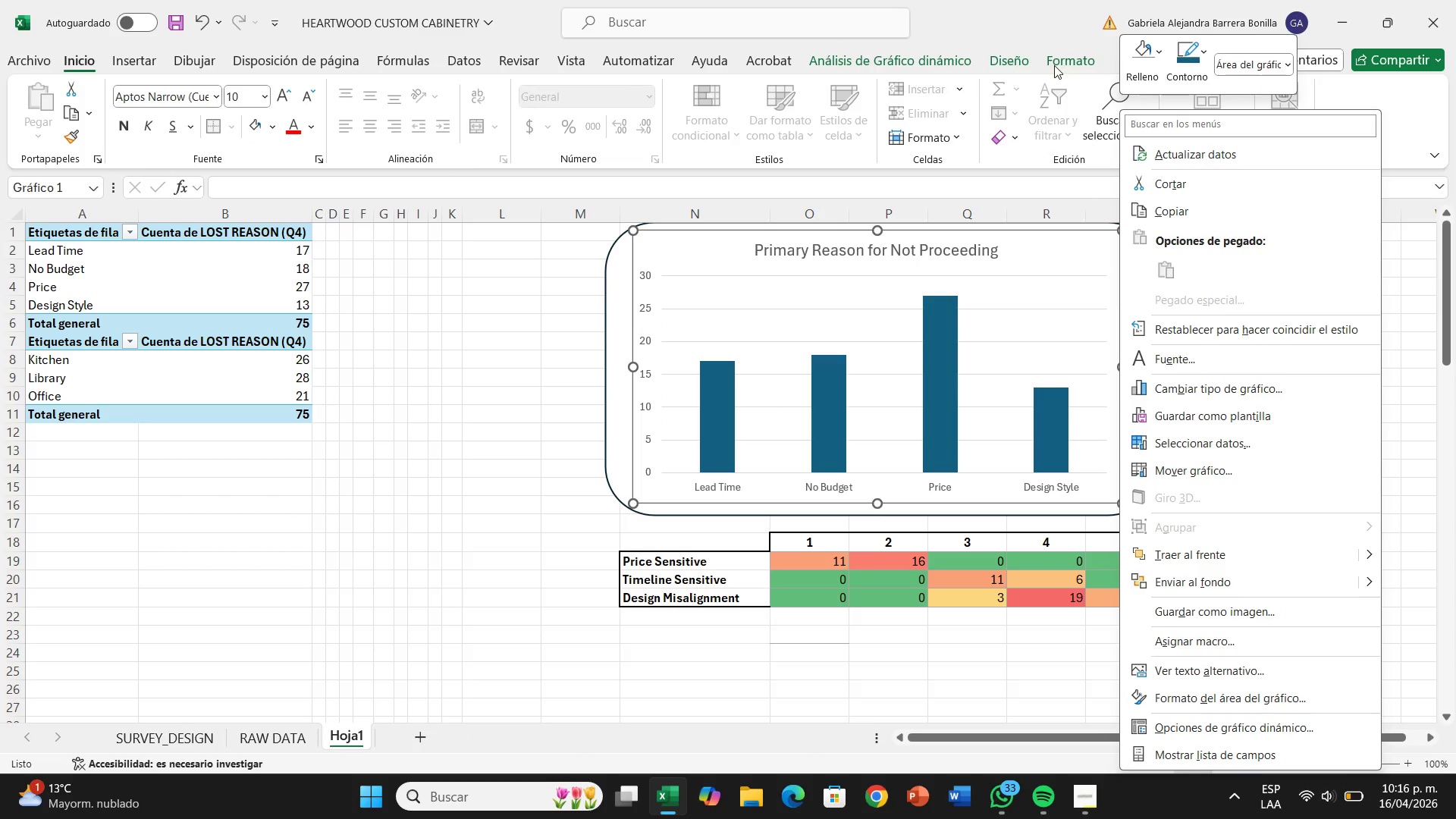 
left_click([1015, 65])
 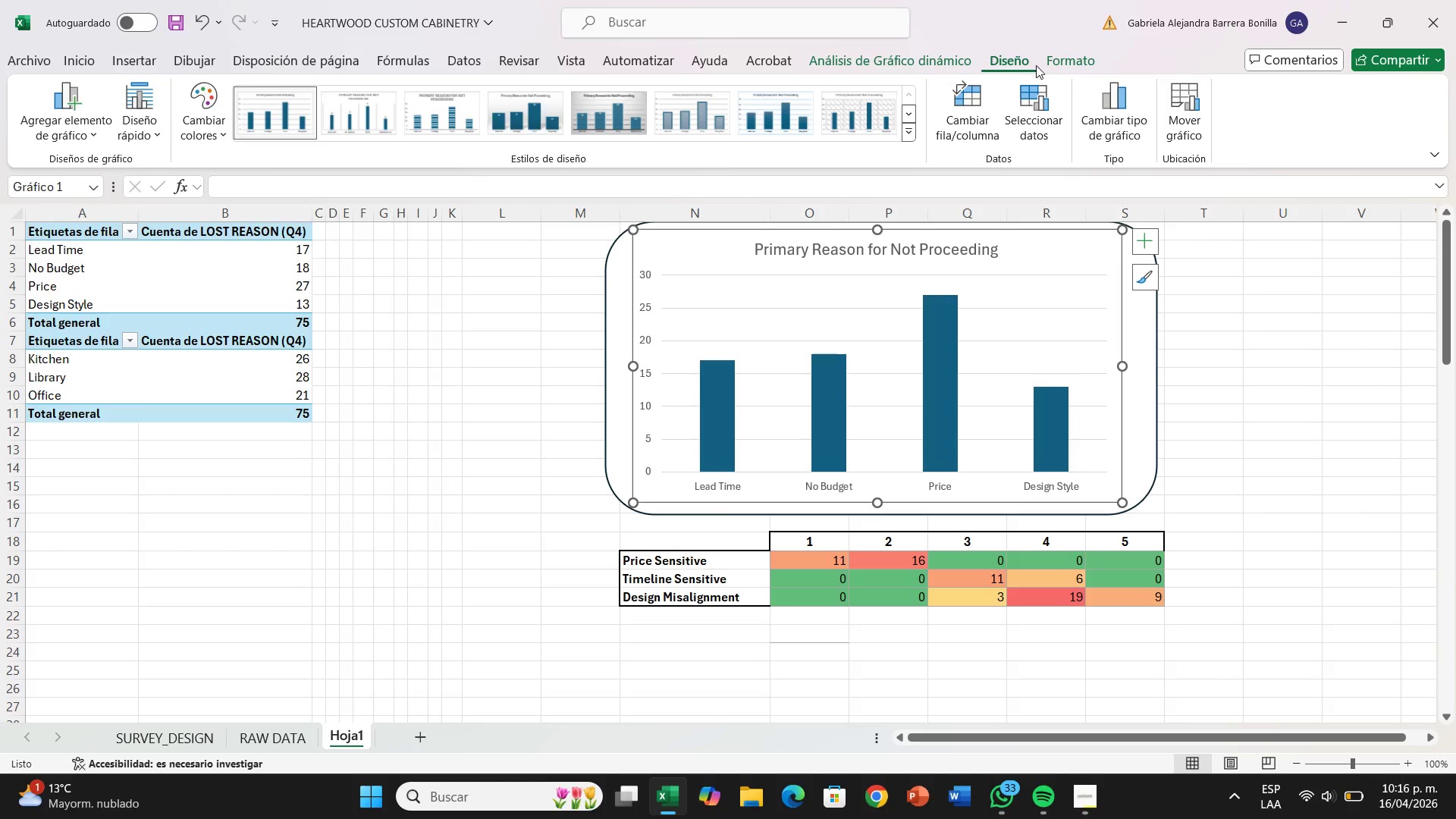 
left_click([1051, 65])
 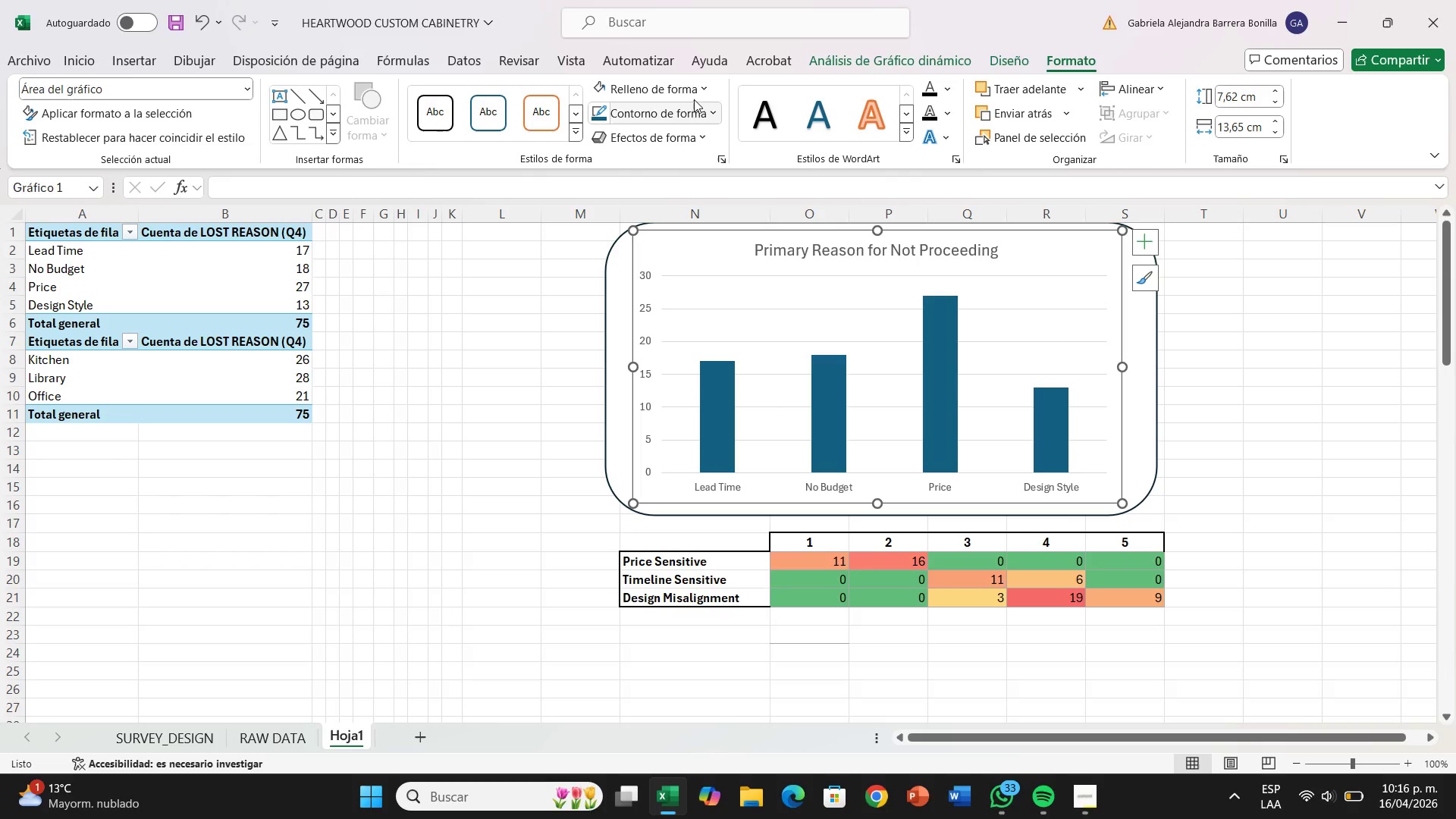 
left_click([693, 92])
 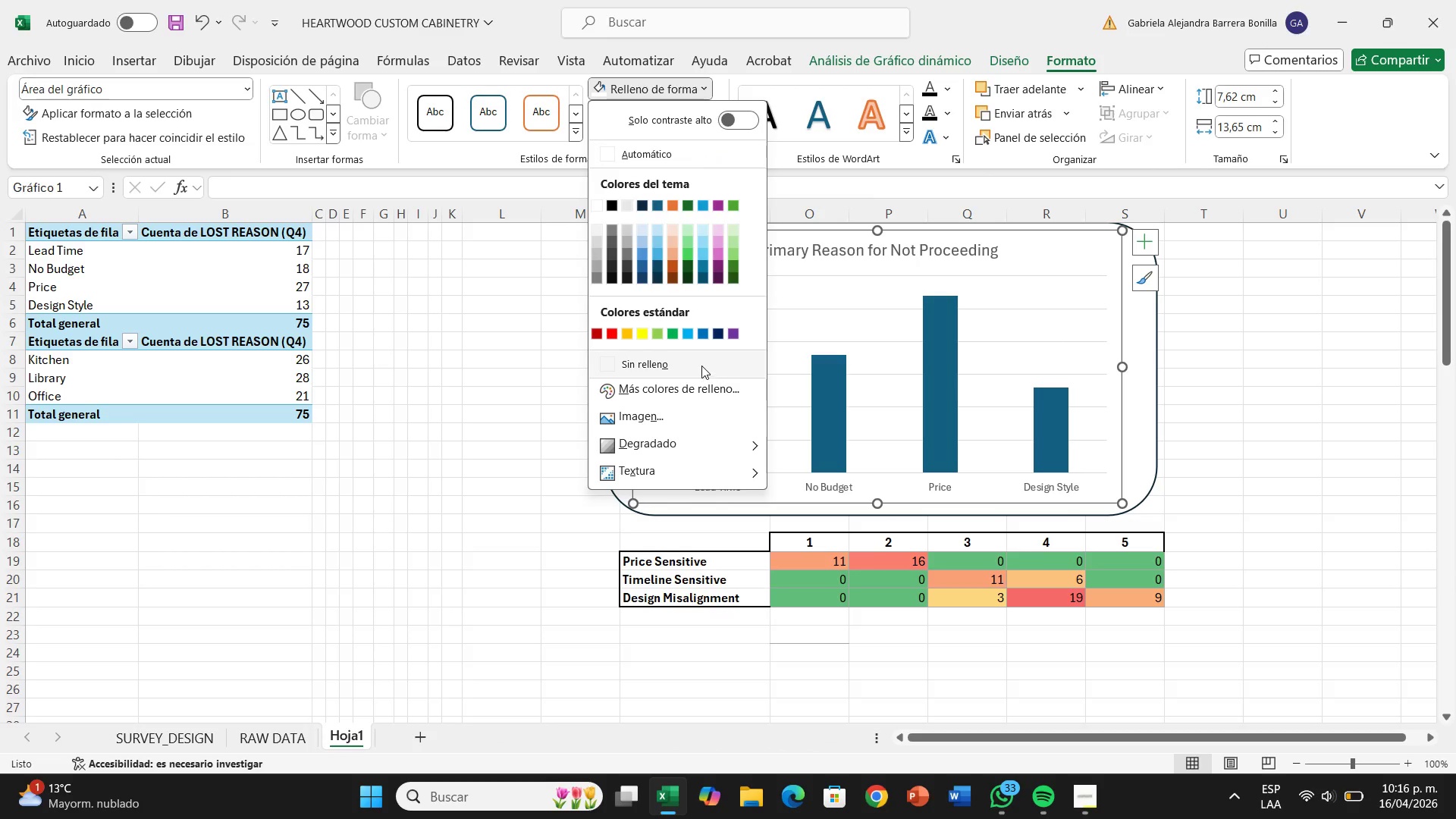 
left_click([701, 366])
 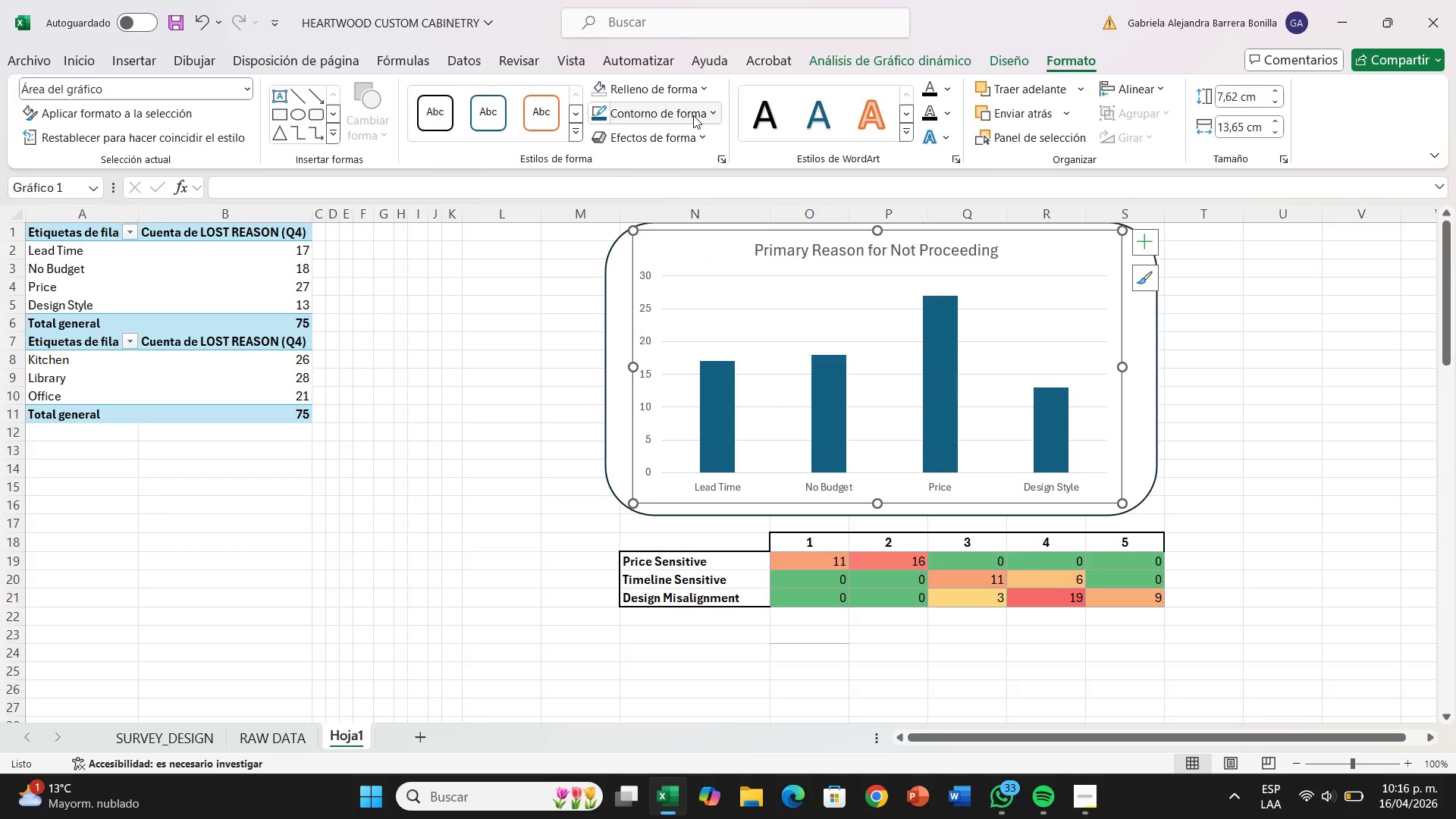 
left_click([693, 115])
 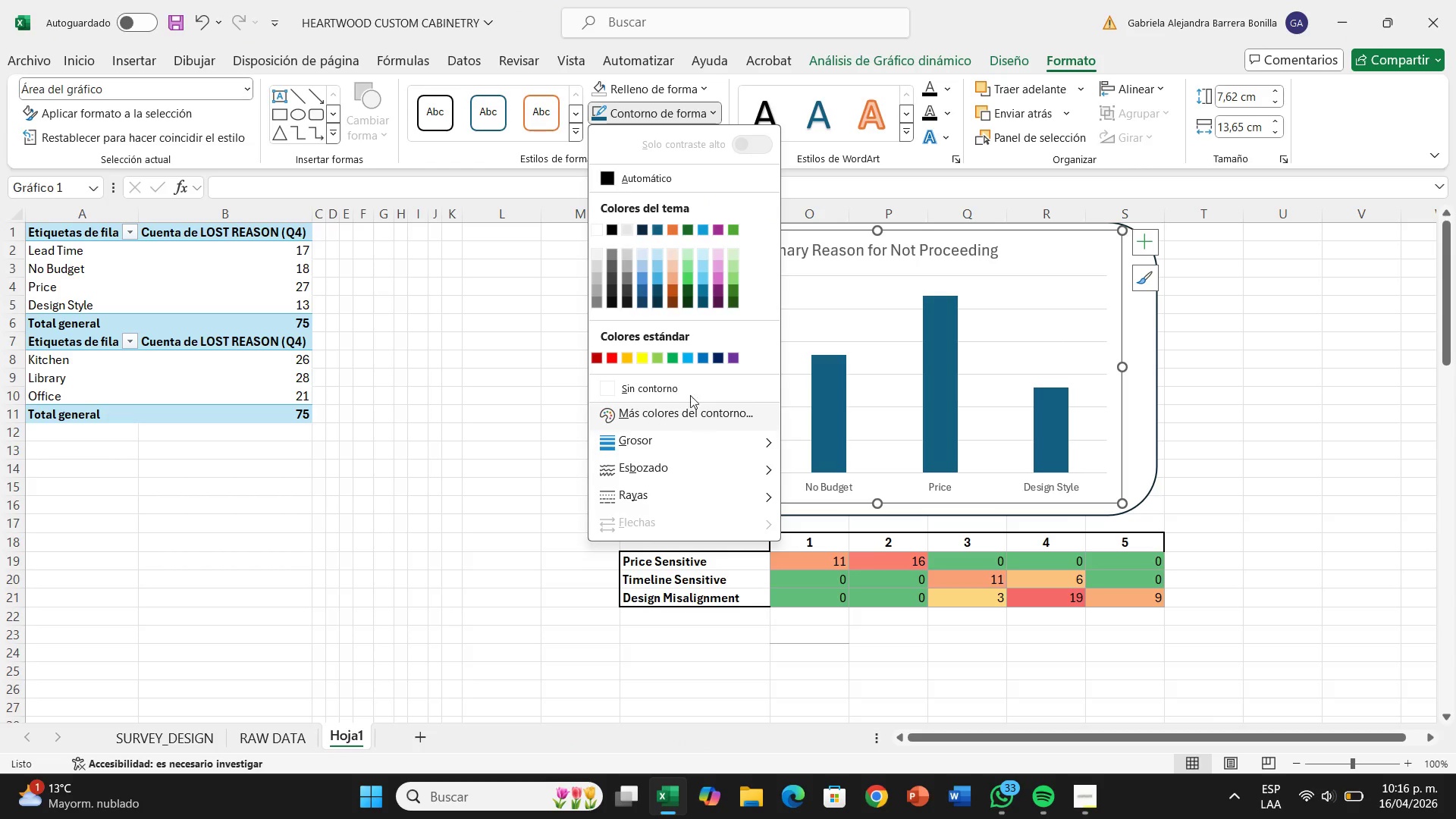 
left_click([686, 377])
 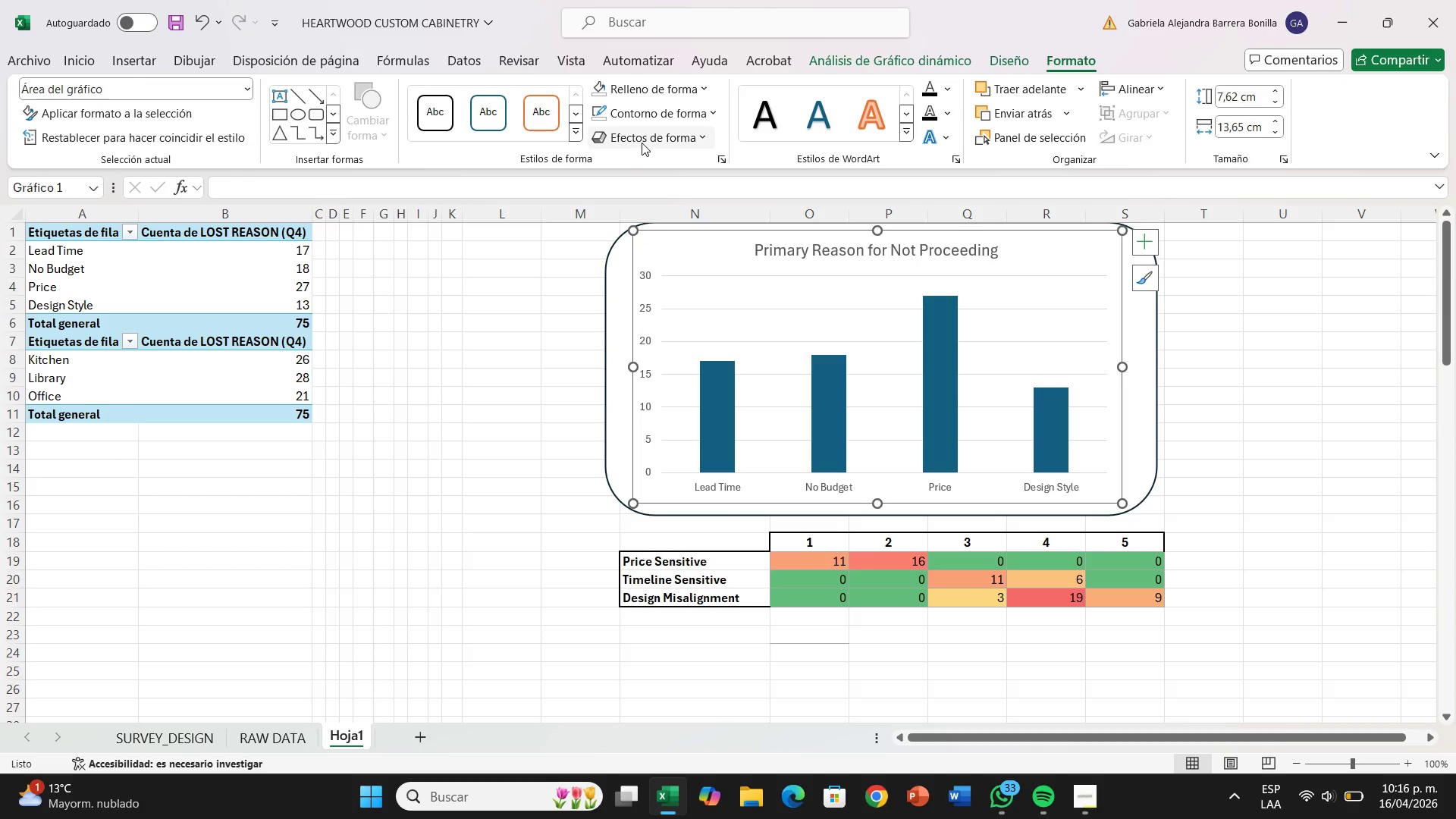 
left_click([642, 141])
 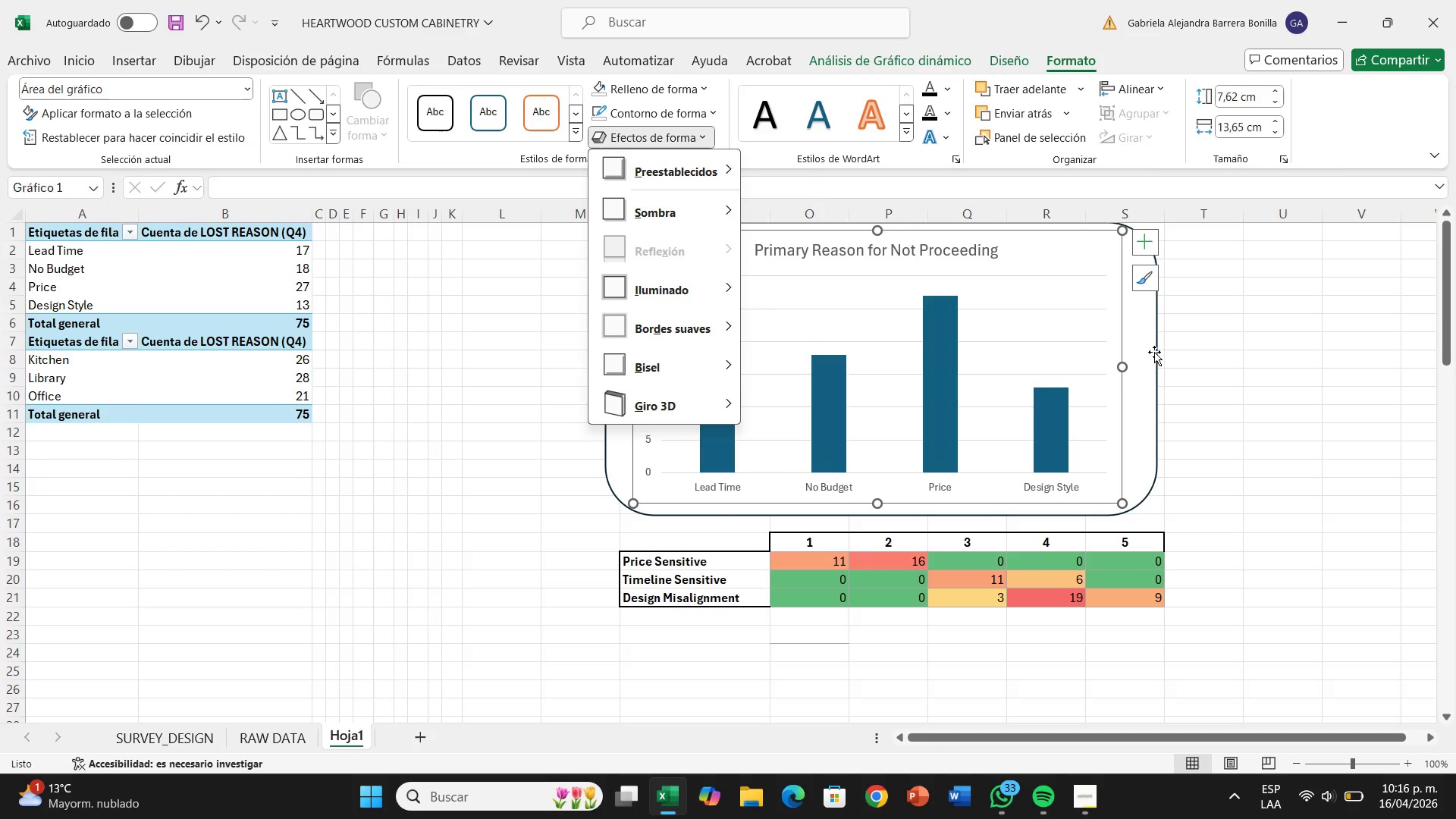 
left_click([1153, 352])
 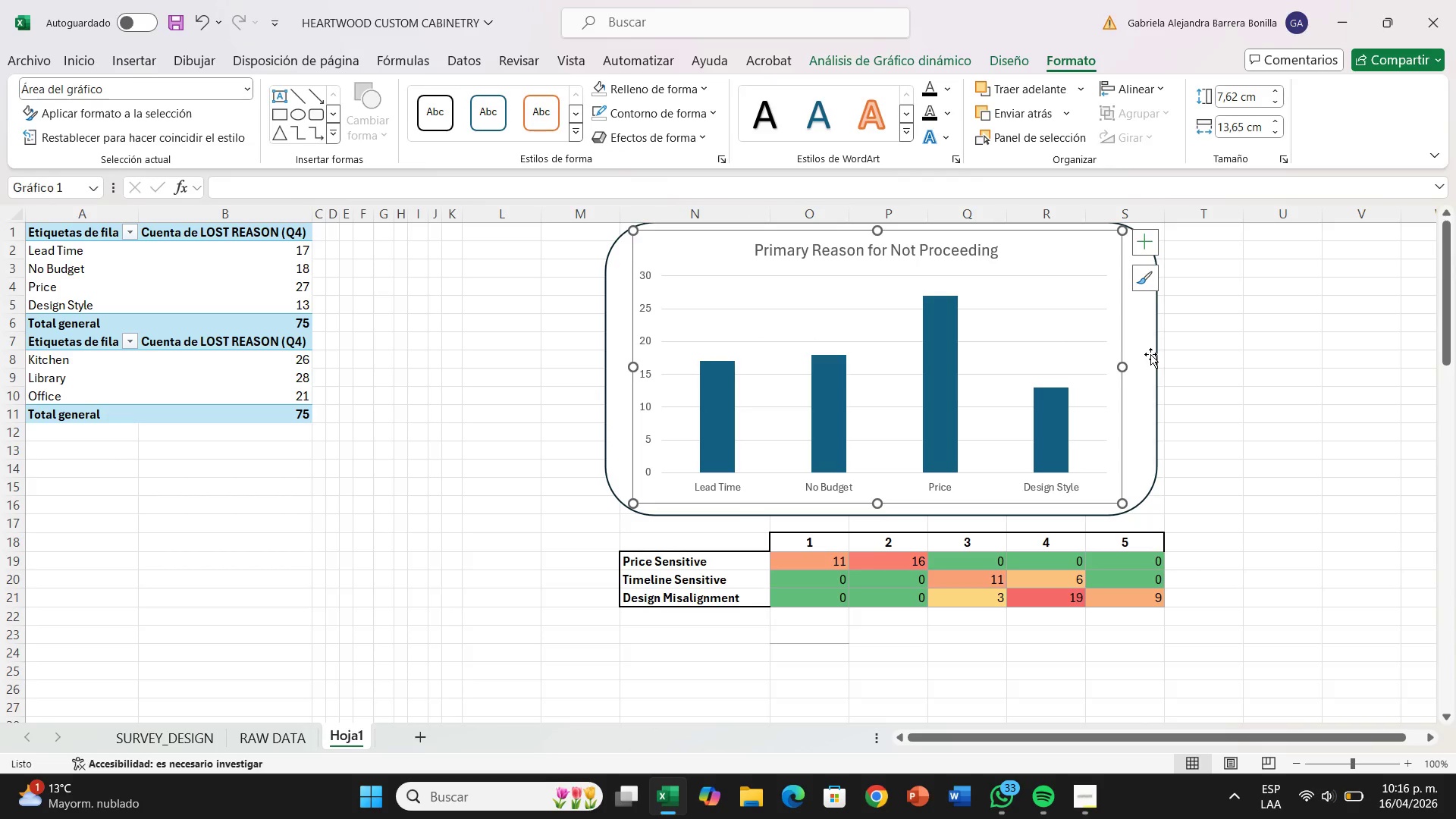 
left_click([1150, 354])
 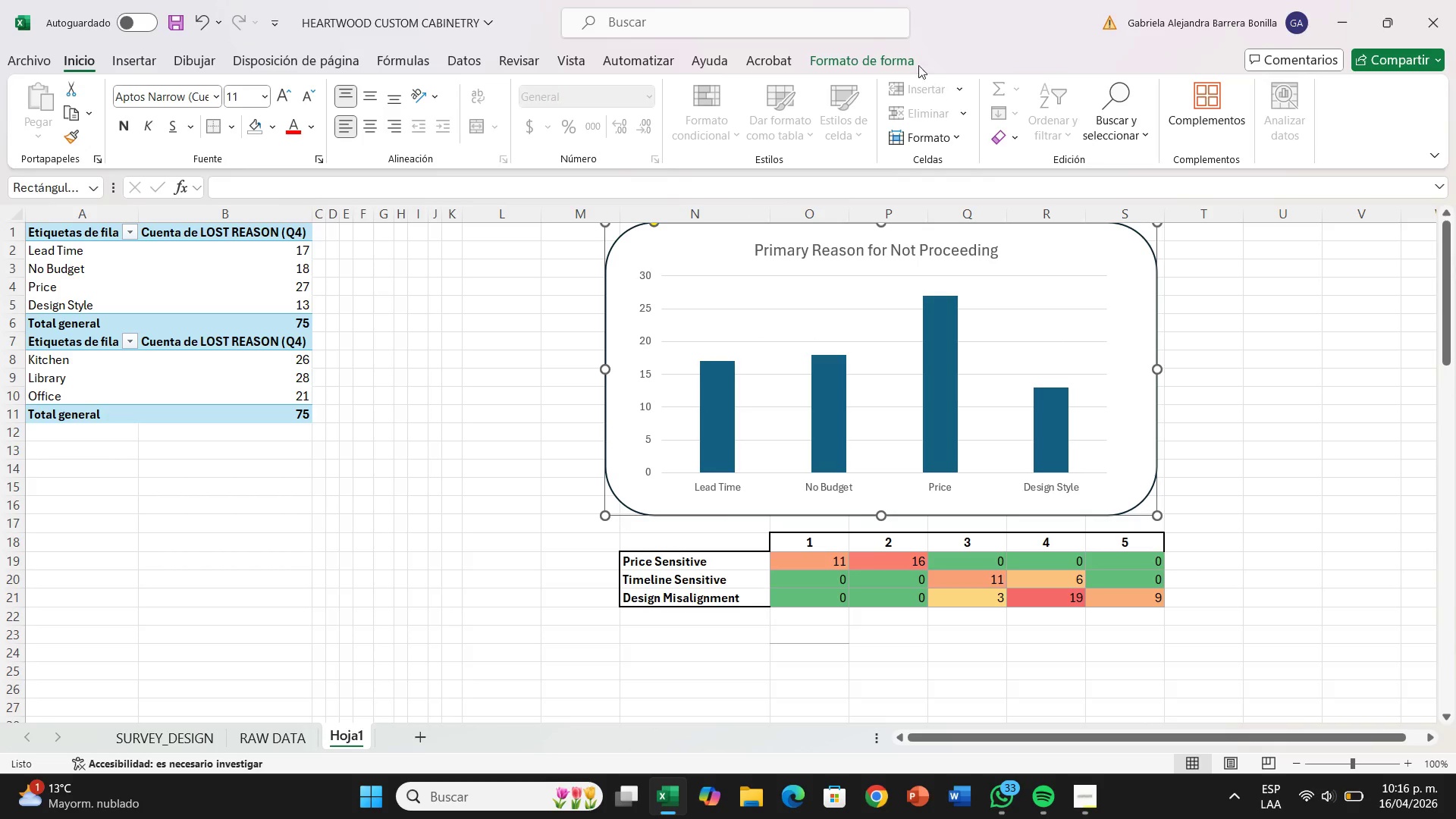 
left_click([915, 63])
 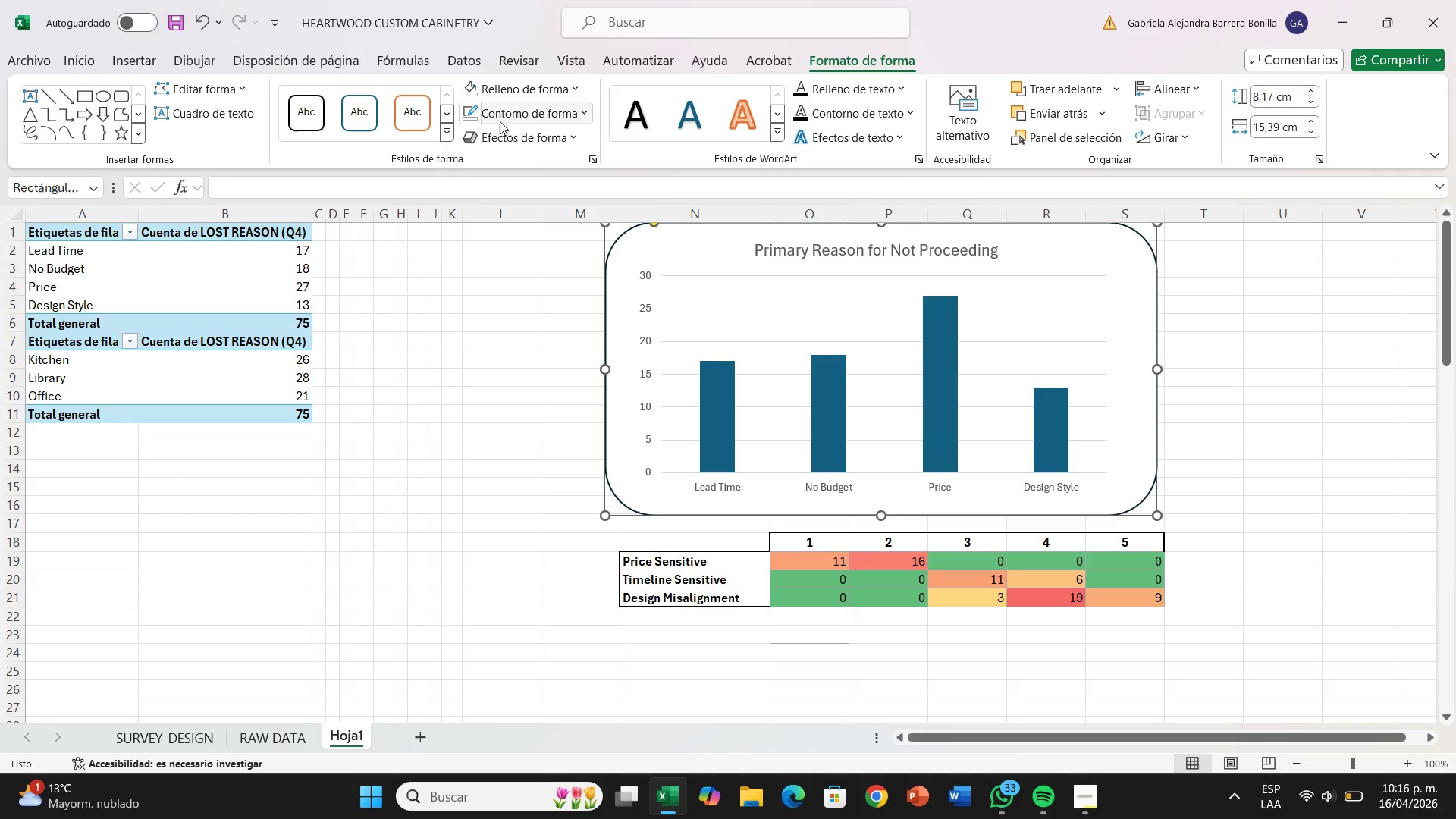 
left_click([500, 121])
 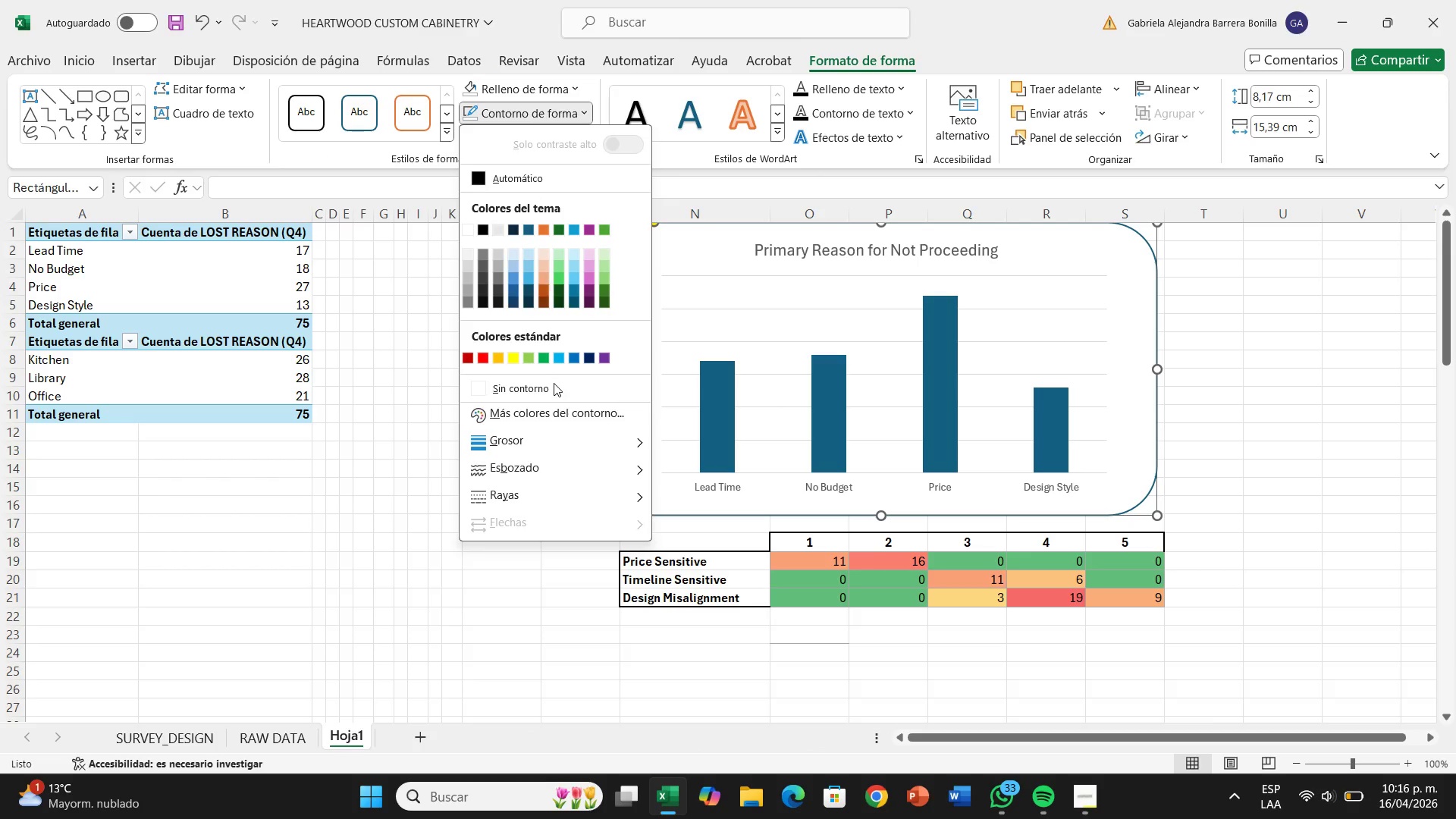 
left_click([554, 387])
 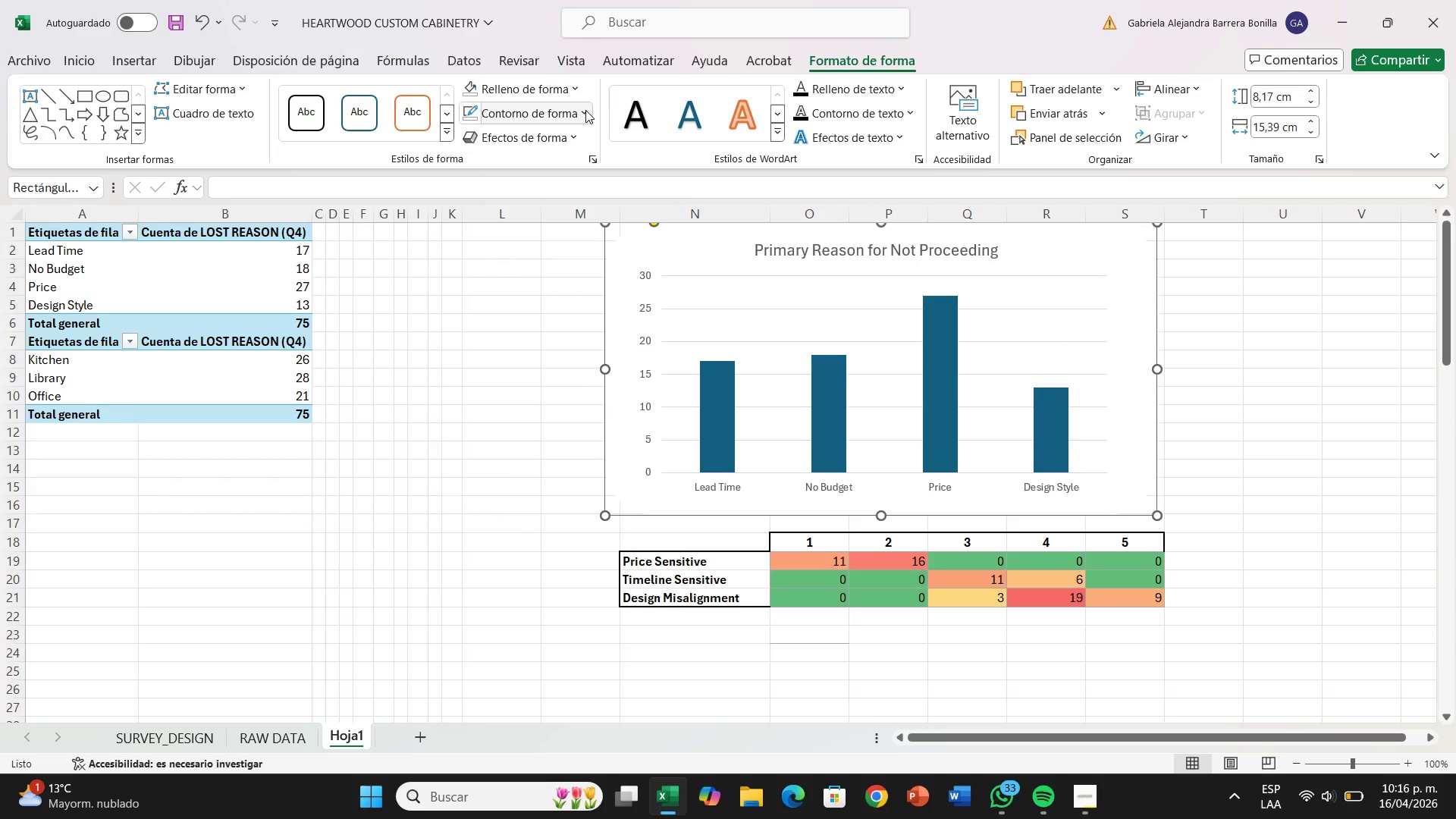 
left_click([562, 136])
 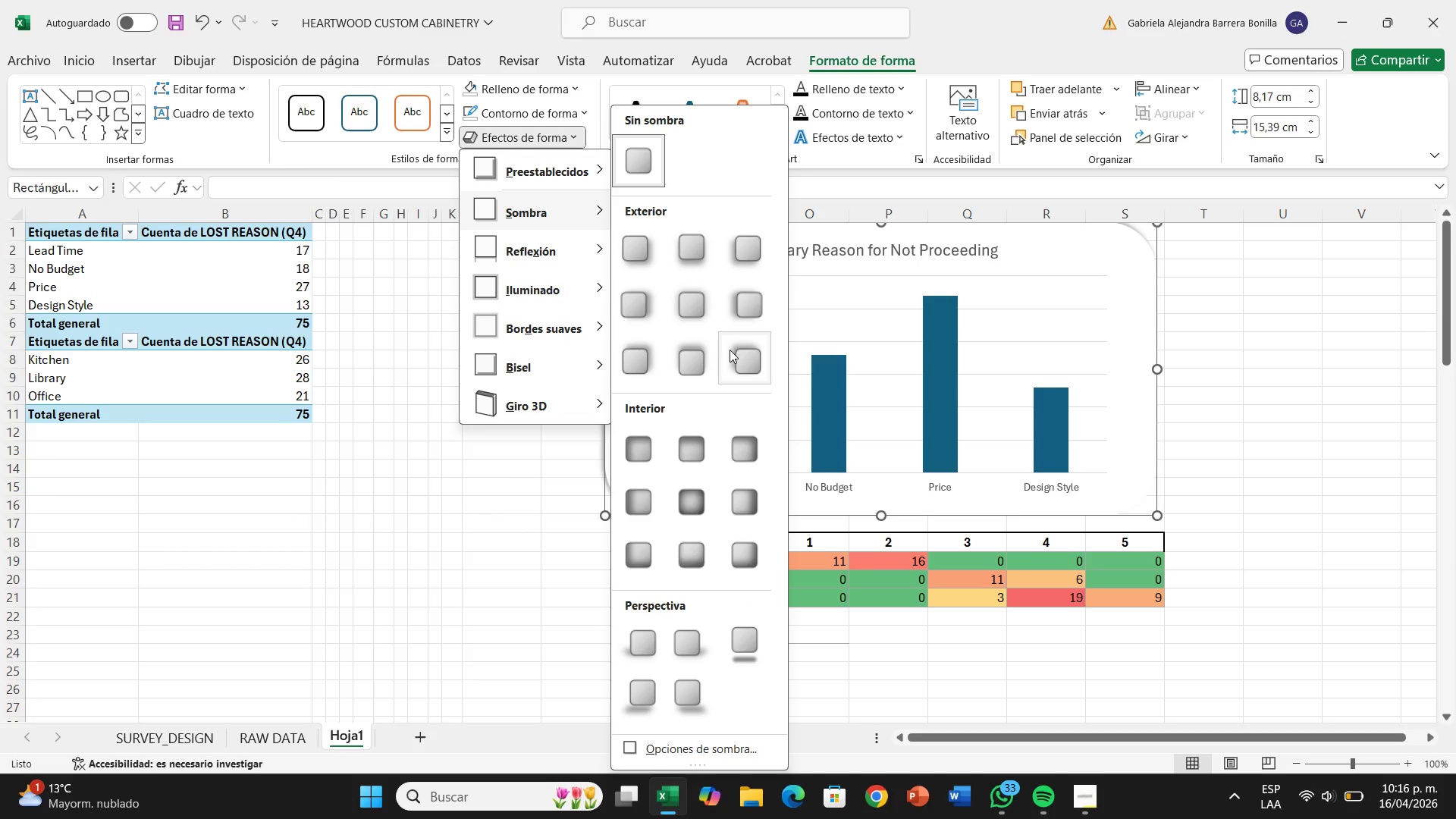 
mouse_move([698, 356])
 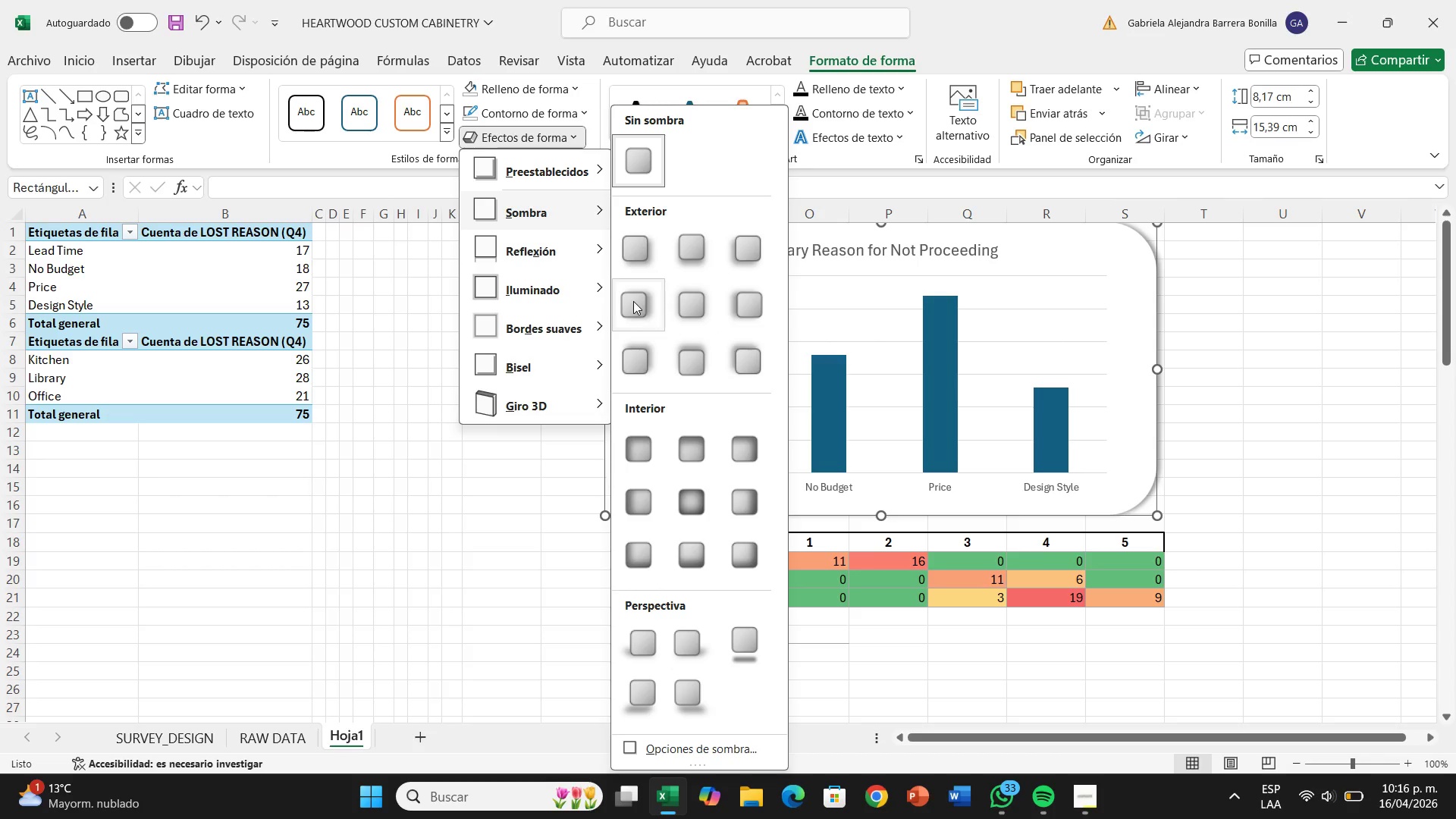 
mouse_move([721, 288])
 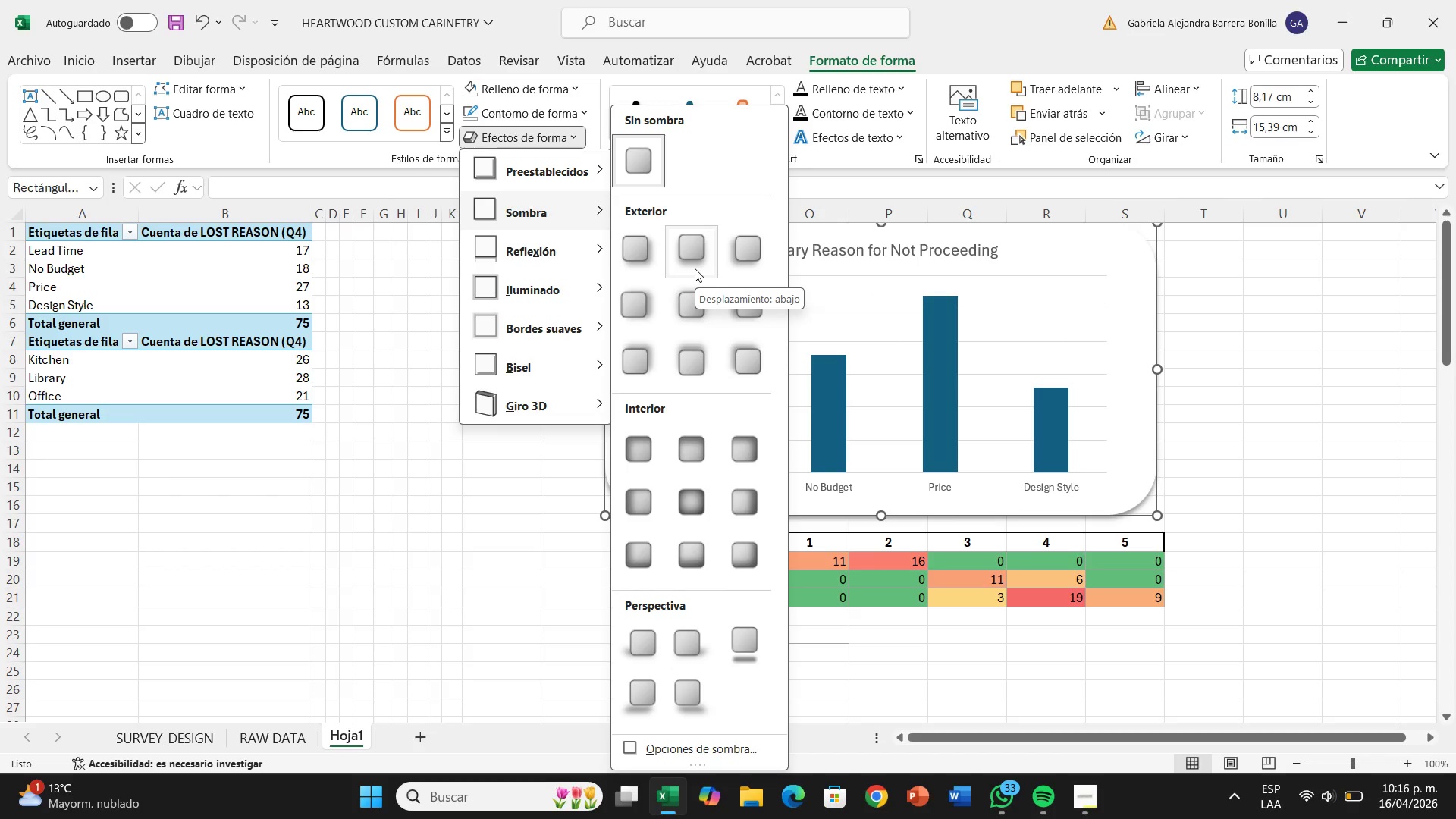 
left_click([695, 268])
 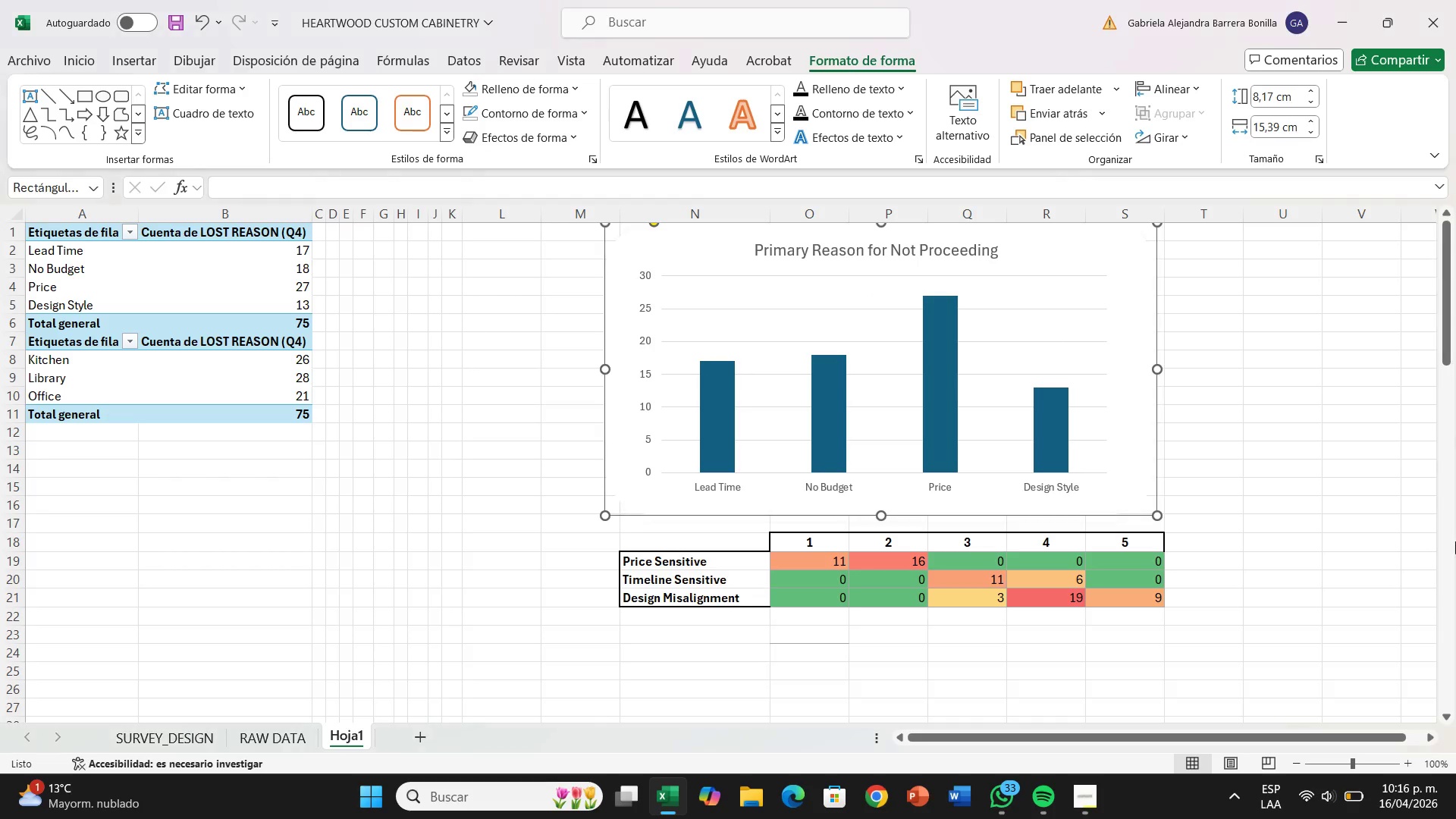 
left_click([1455, 541])
 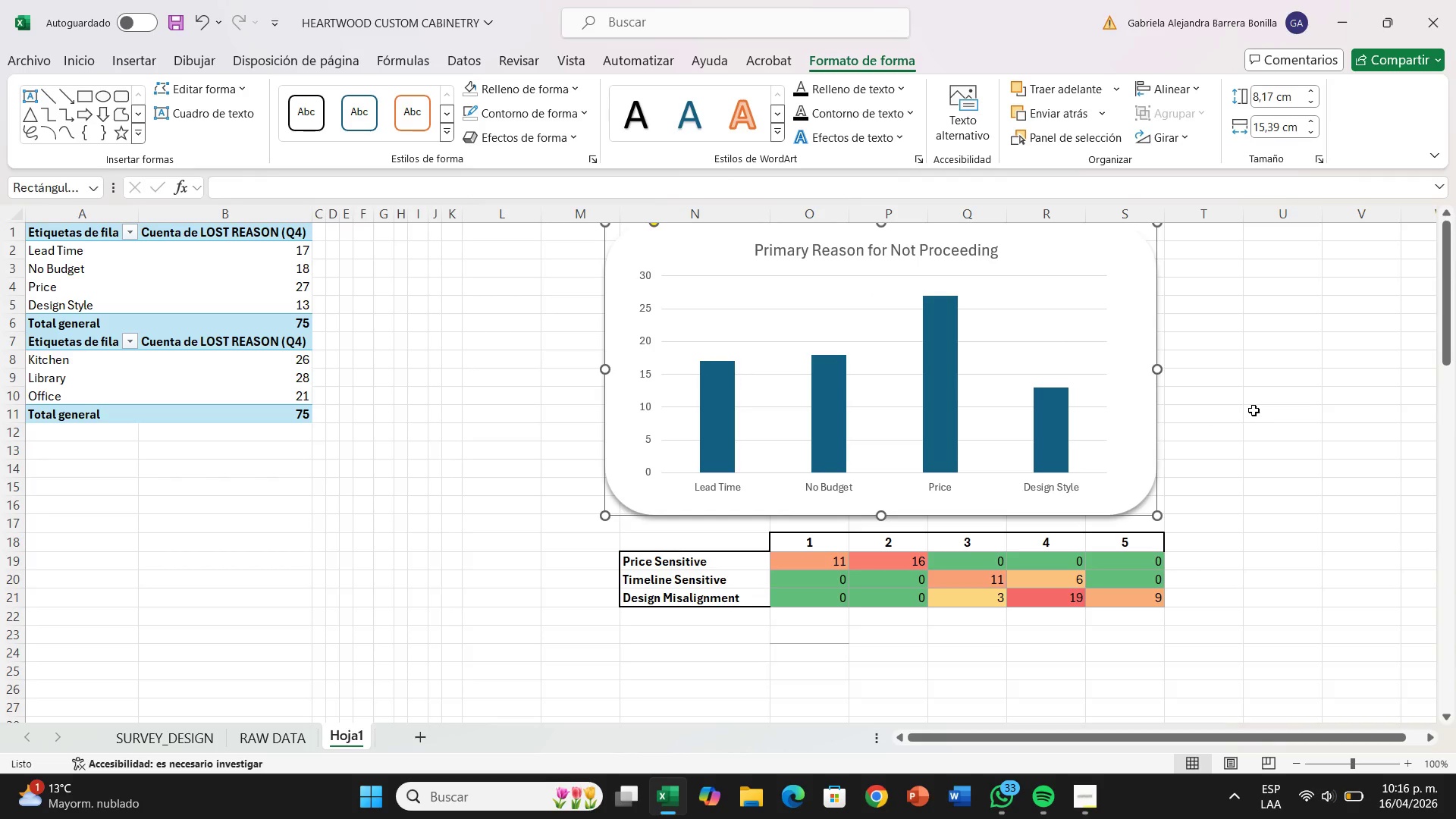 
left_click([1254, 410])
 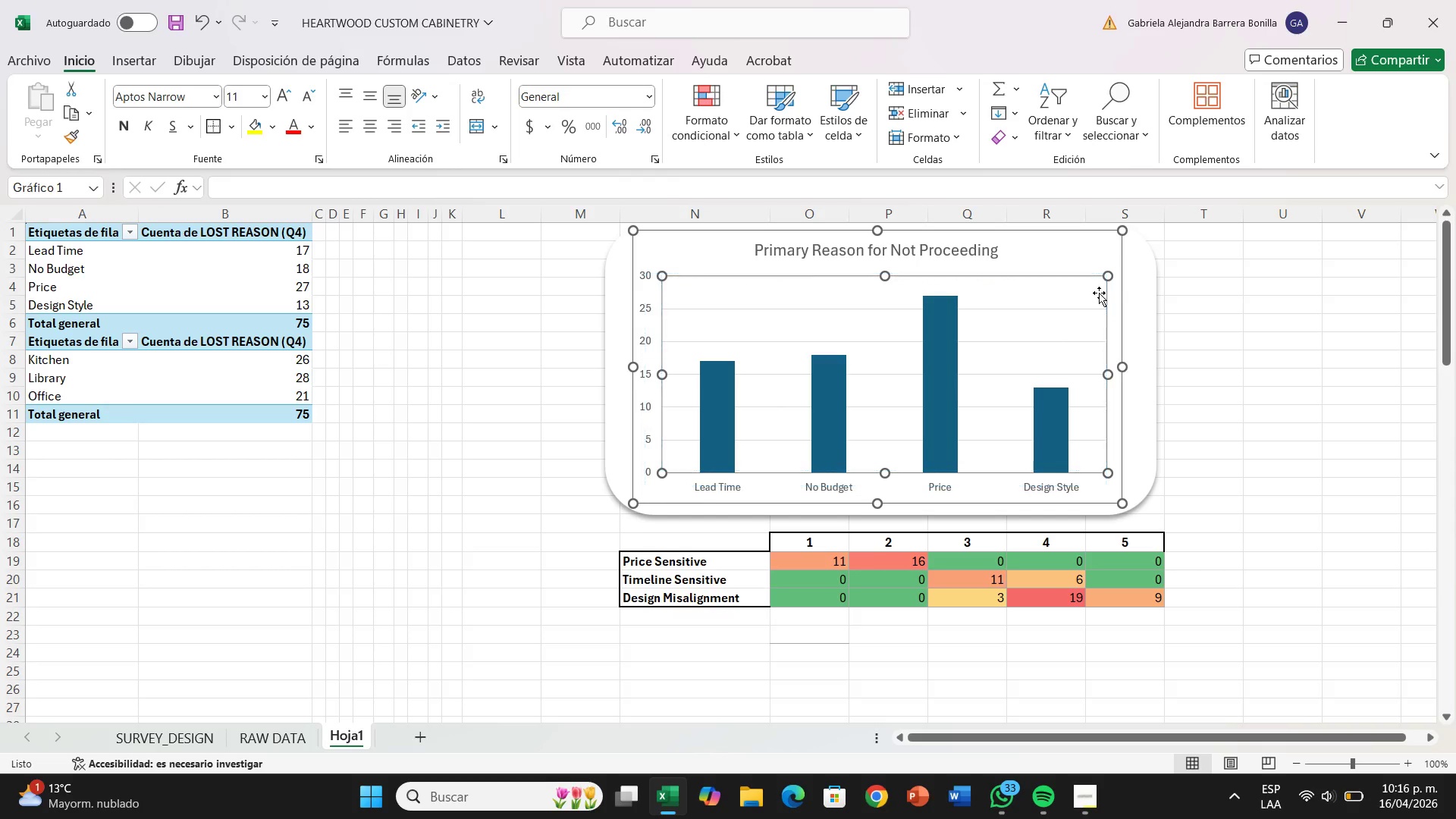 
wait(6.09)
 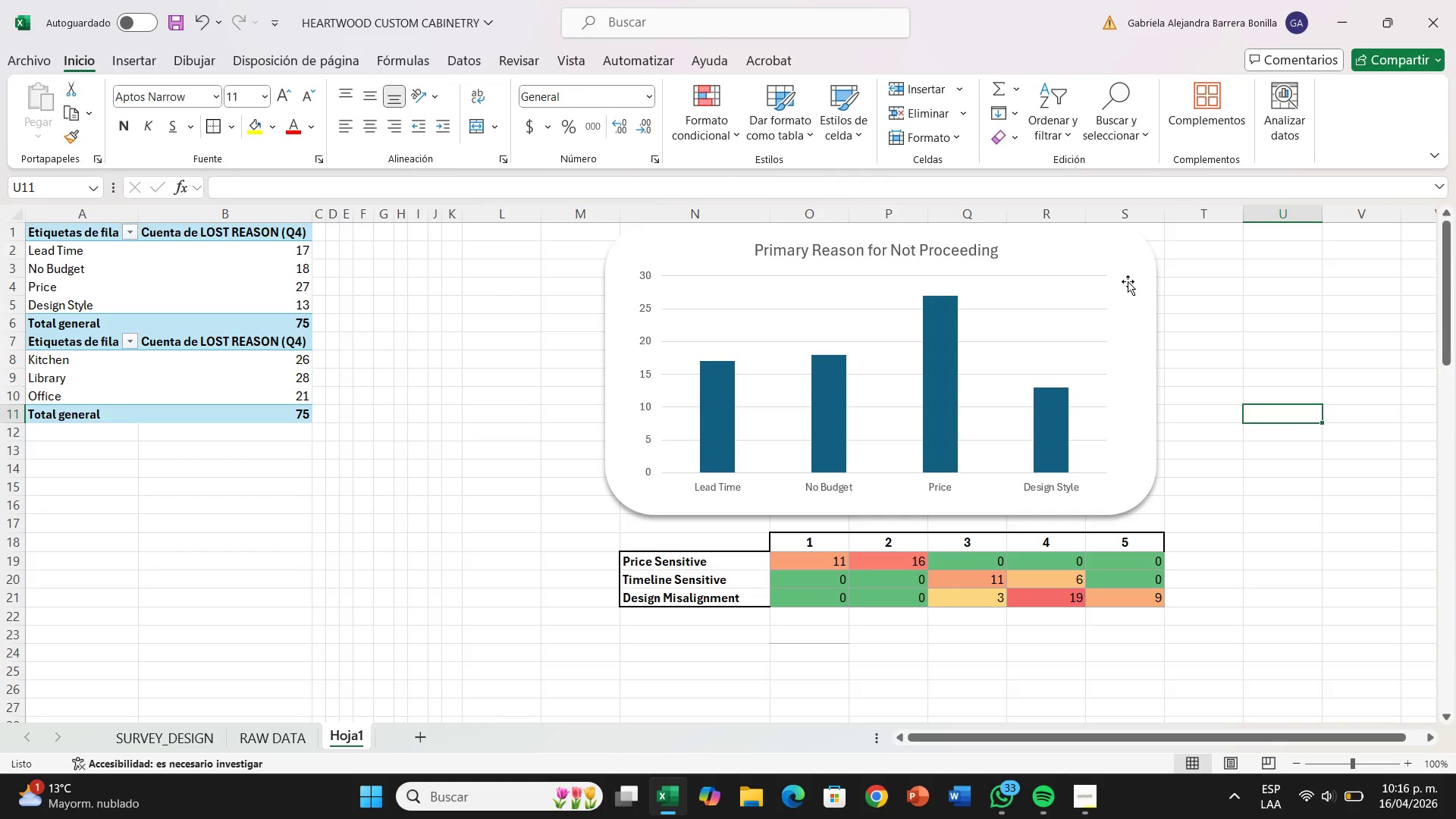 
left_click_drag(start_coordinate=[1153, 328], to_coordinate=[1139, 328])
 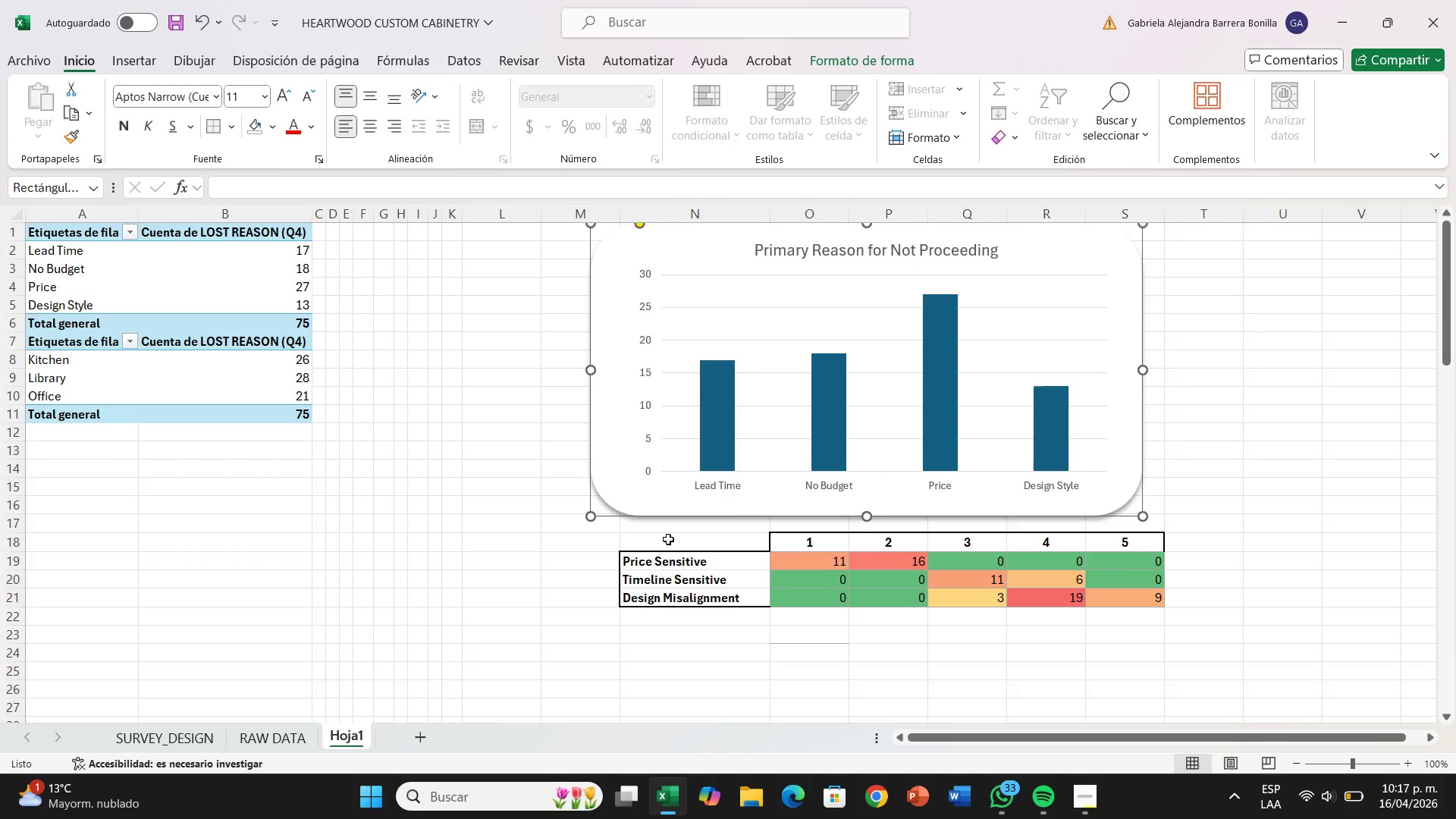 
left_click_drag(start_coordinate=[643, 538], to_coordinate=[1161, 598])
 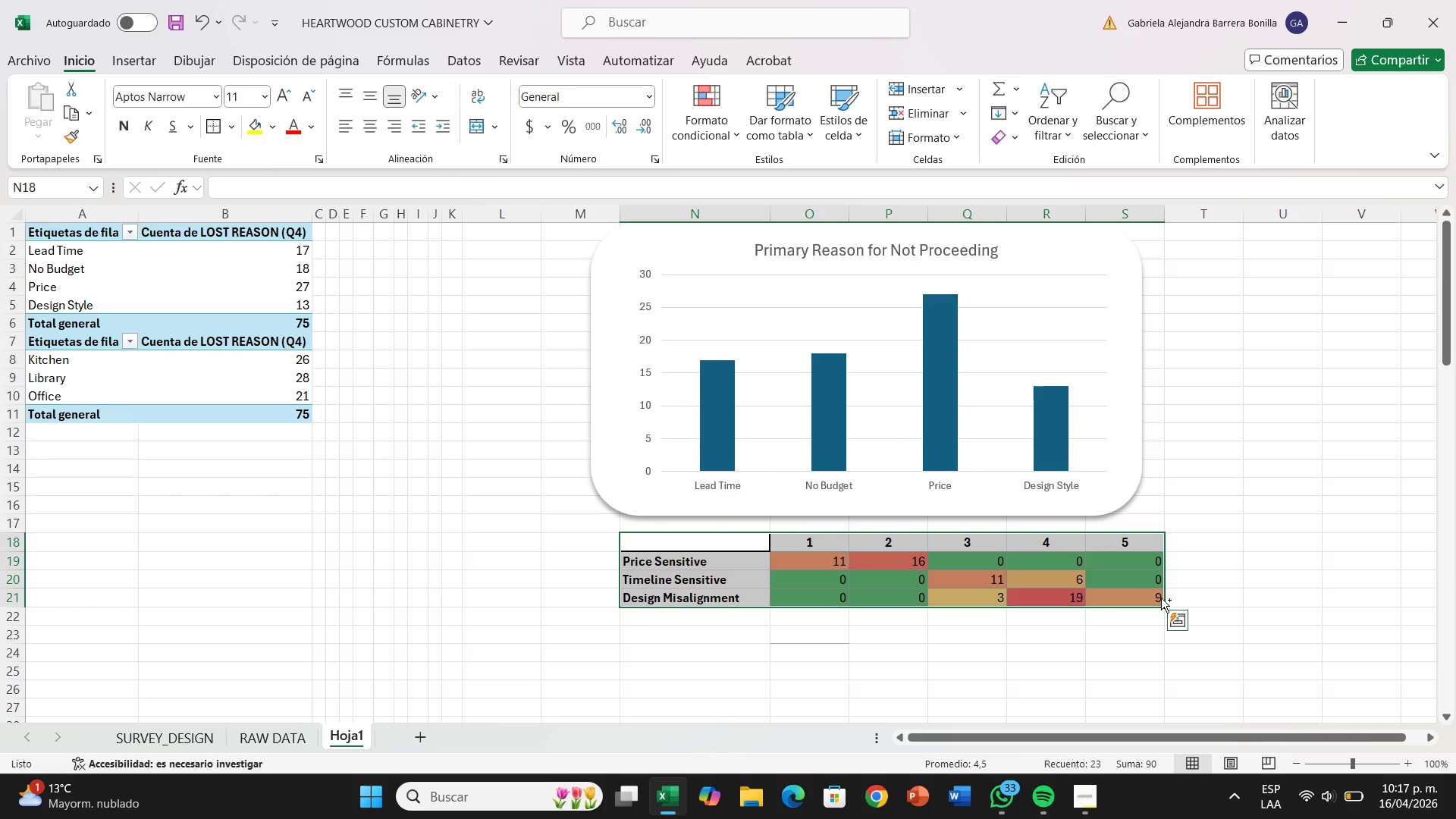 
key(Control+X)
 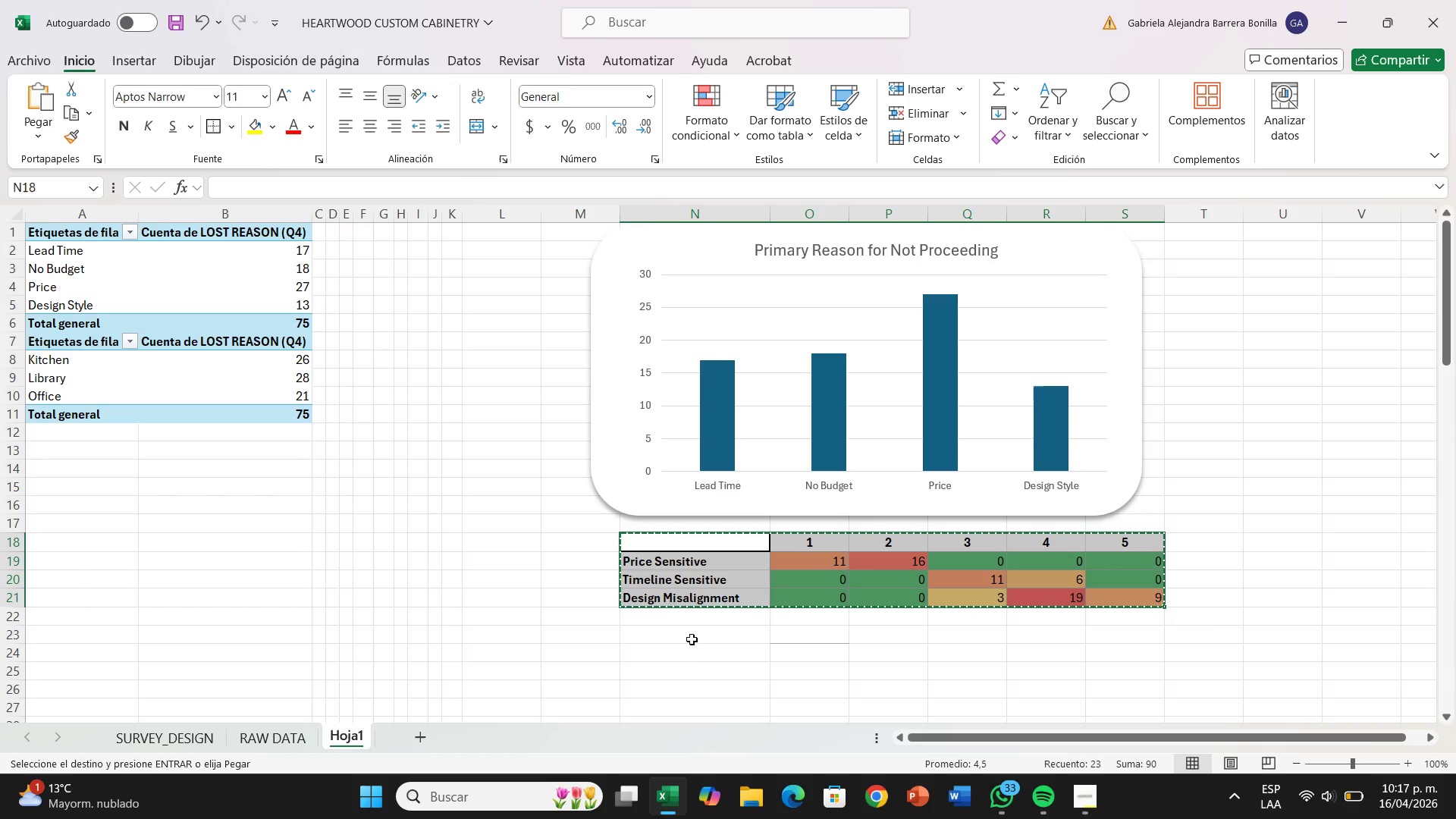 
left_click([673, 658])
 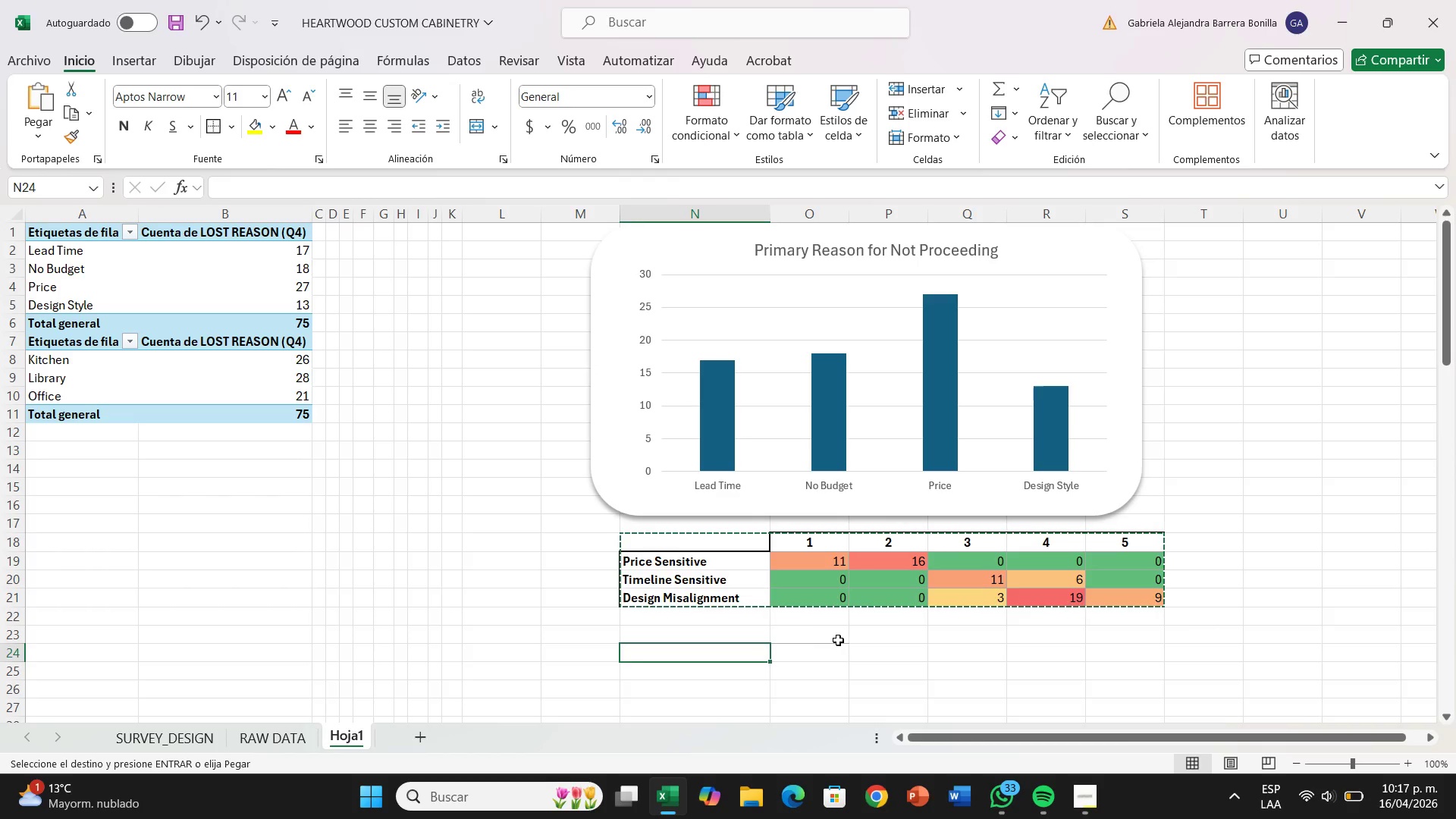 
key(Enter)
 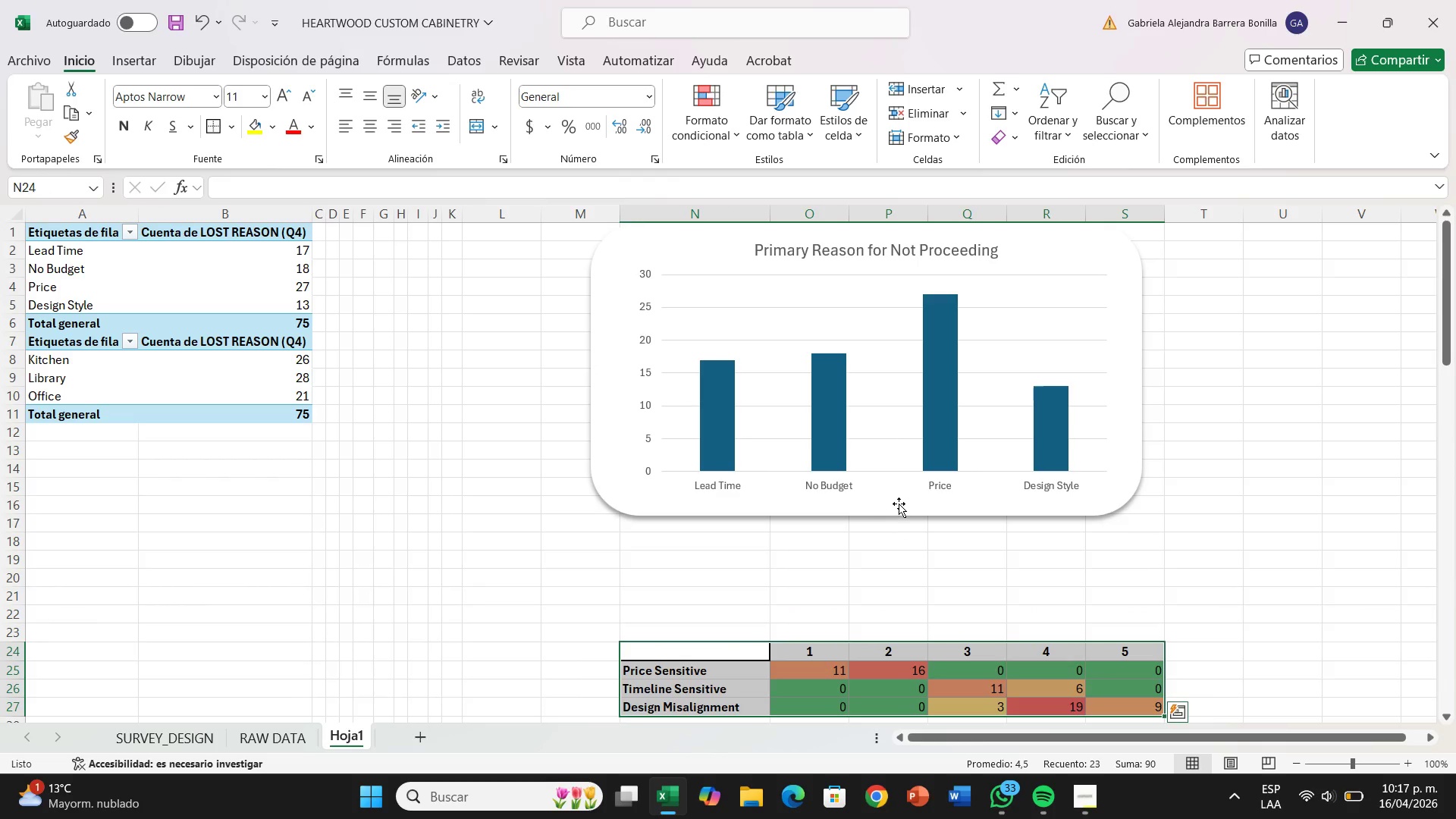 
left_click([903, 502])
 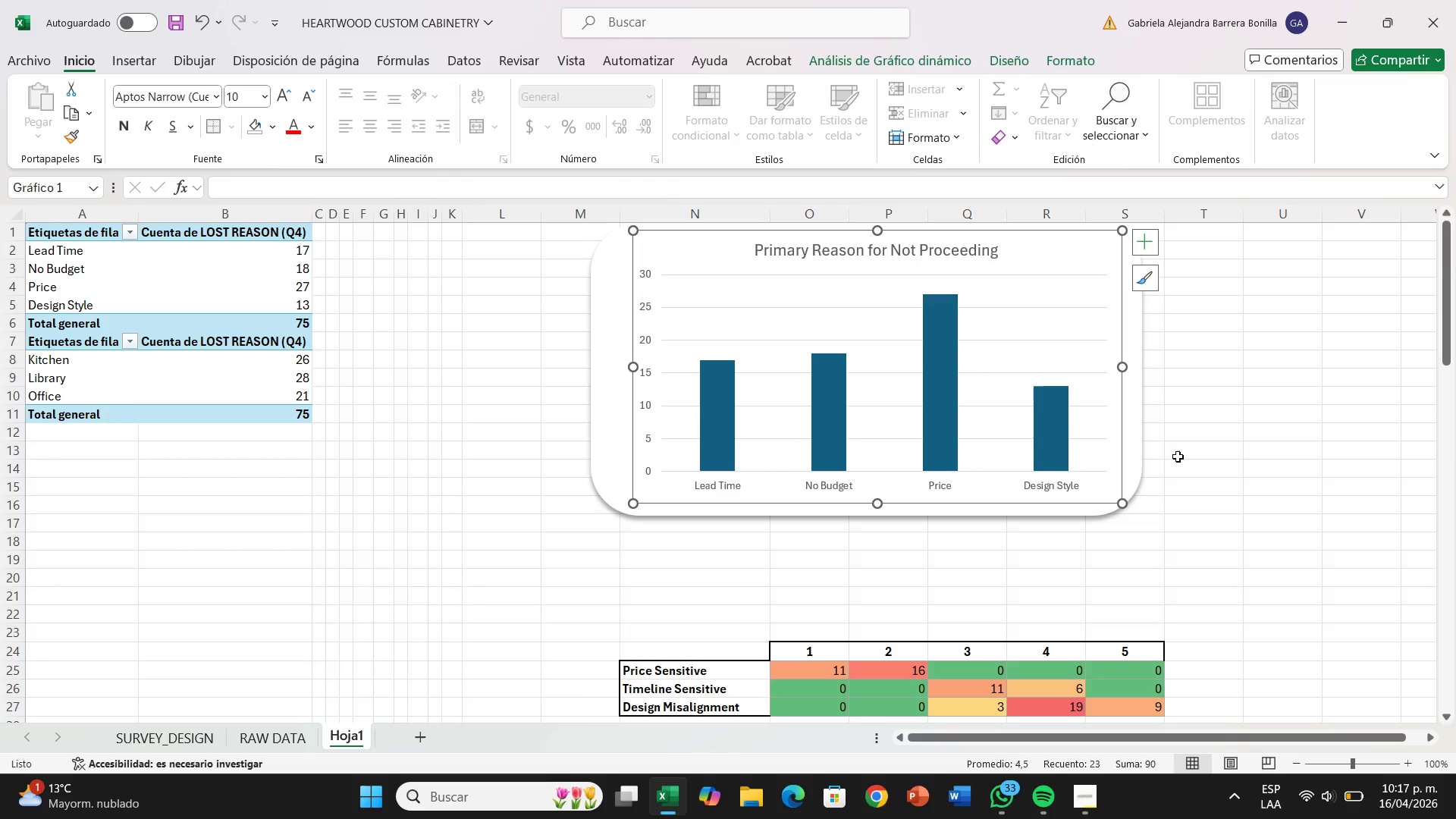 
left_click([1177, 457])
 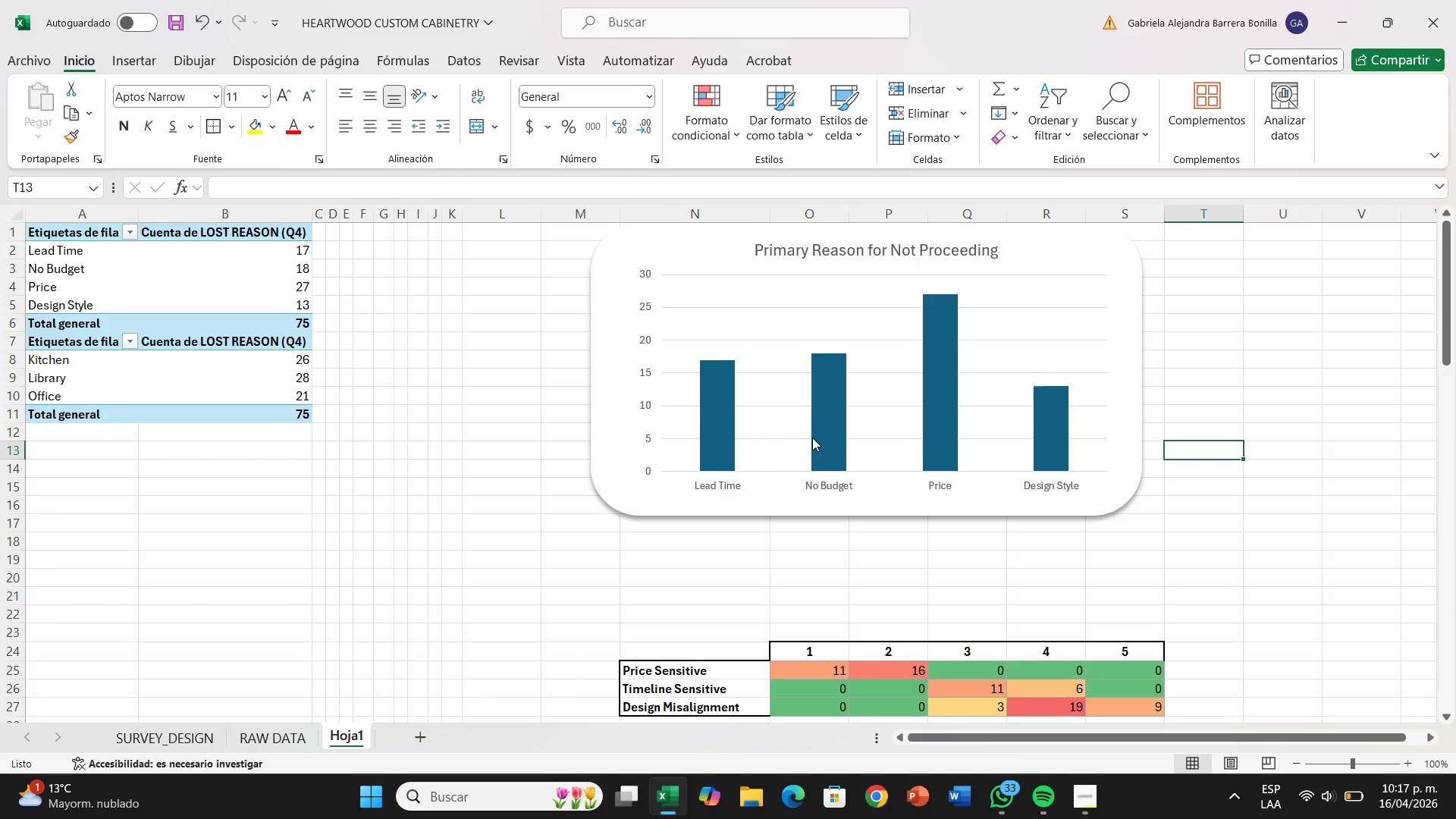 
left_click_drag(start_coordinate=[812, 438], to_coordinate=[1015, 64])
 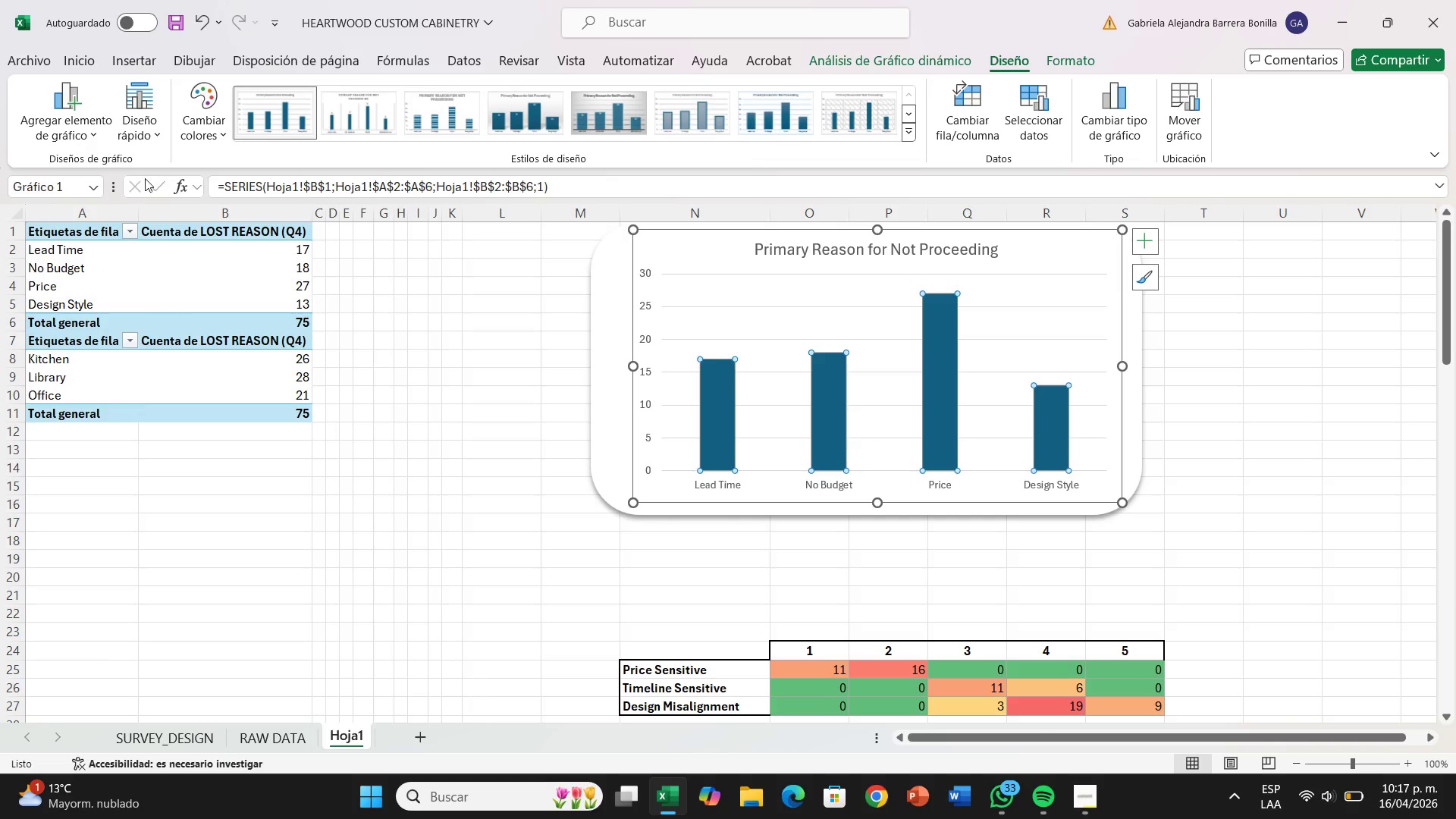 
left_click([1015, 64])
 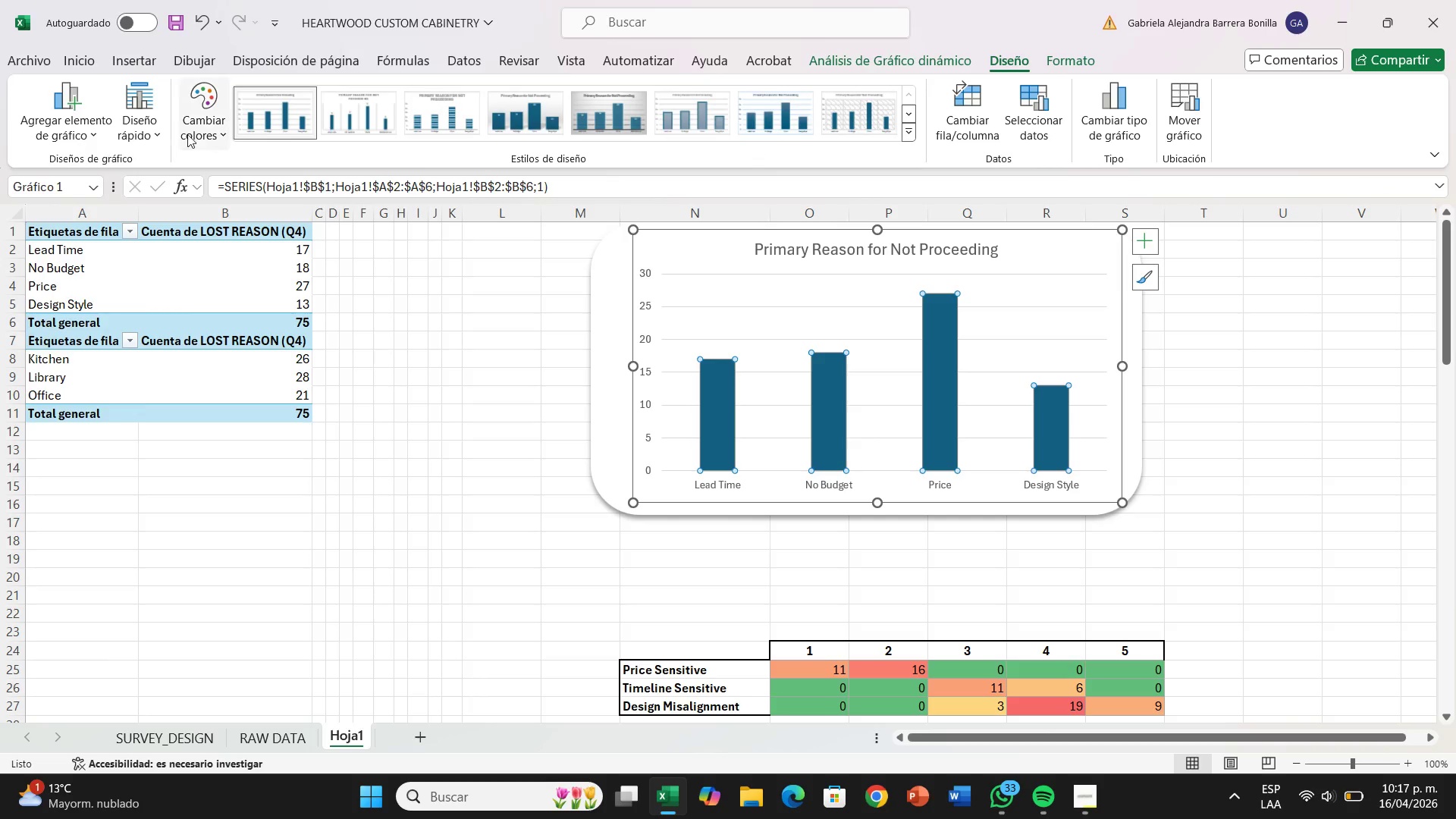 
left_click([190, 133])
 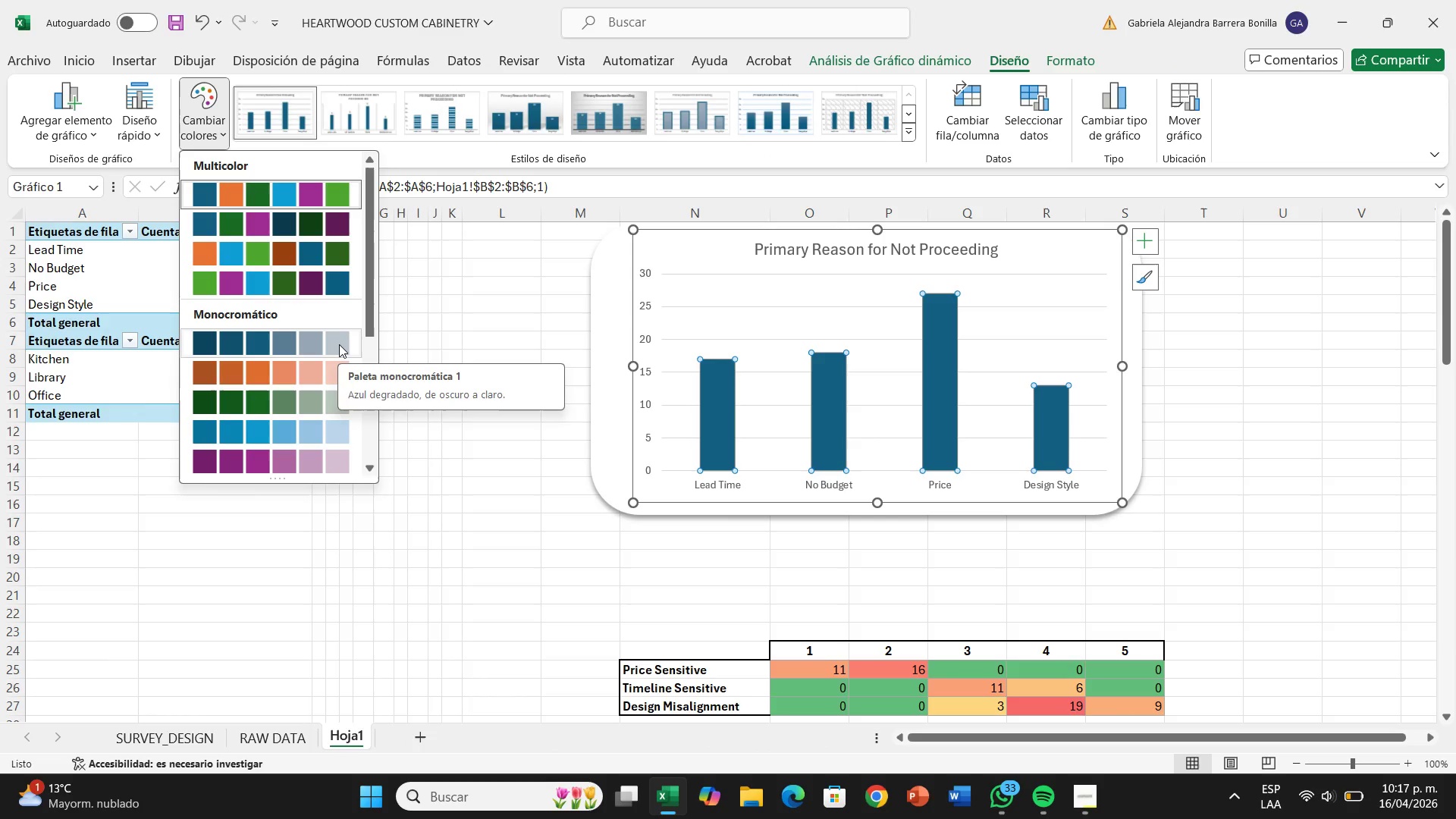 
left_click([339, 344])
 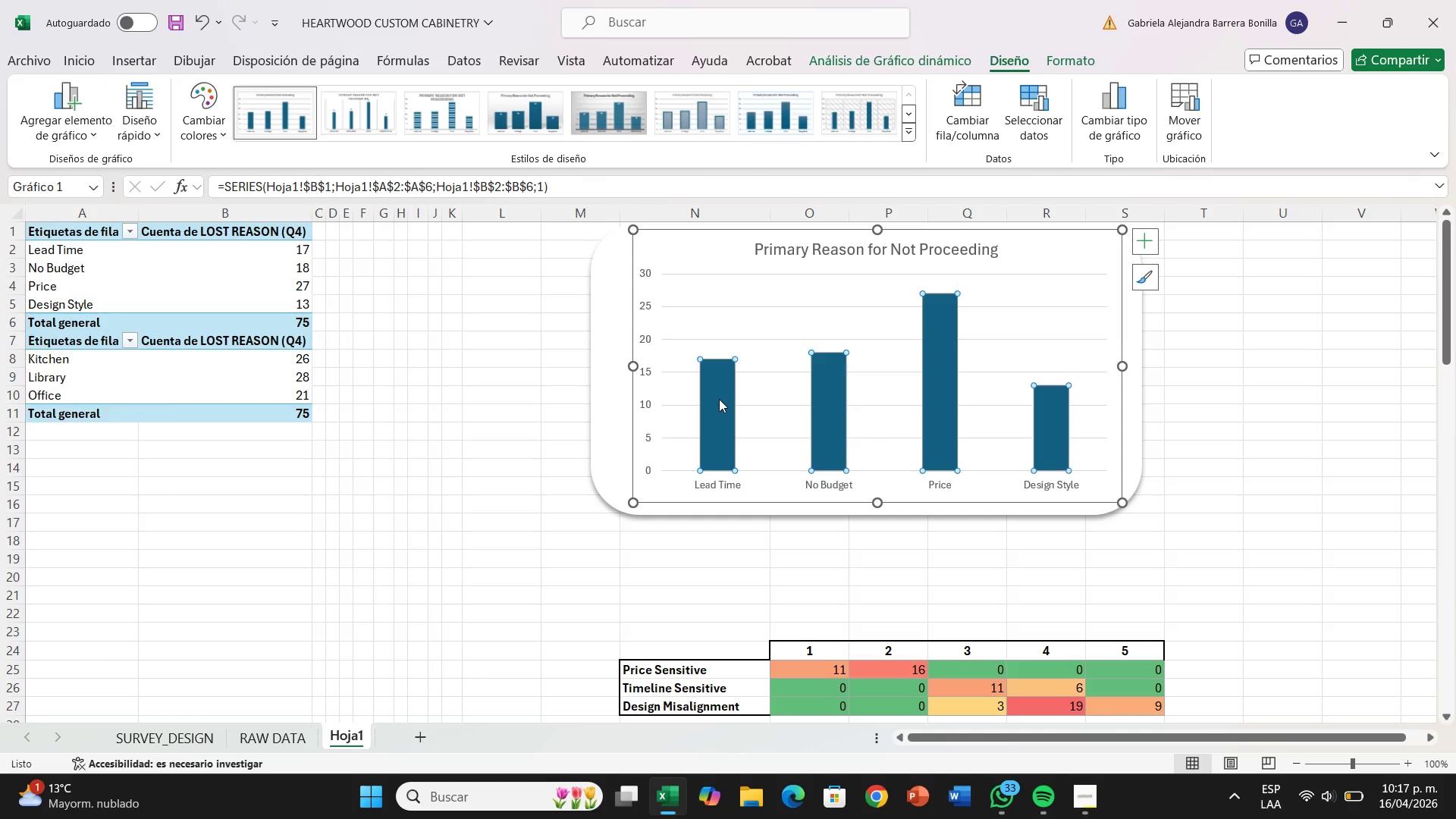 
left_click([720, 400])
 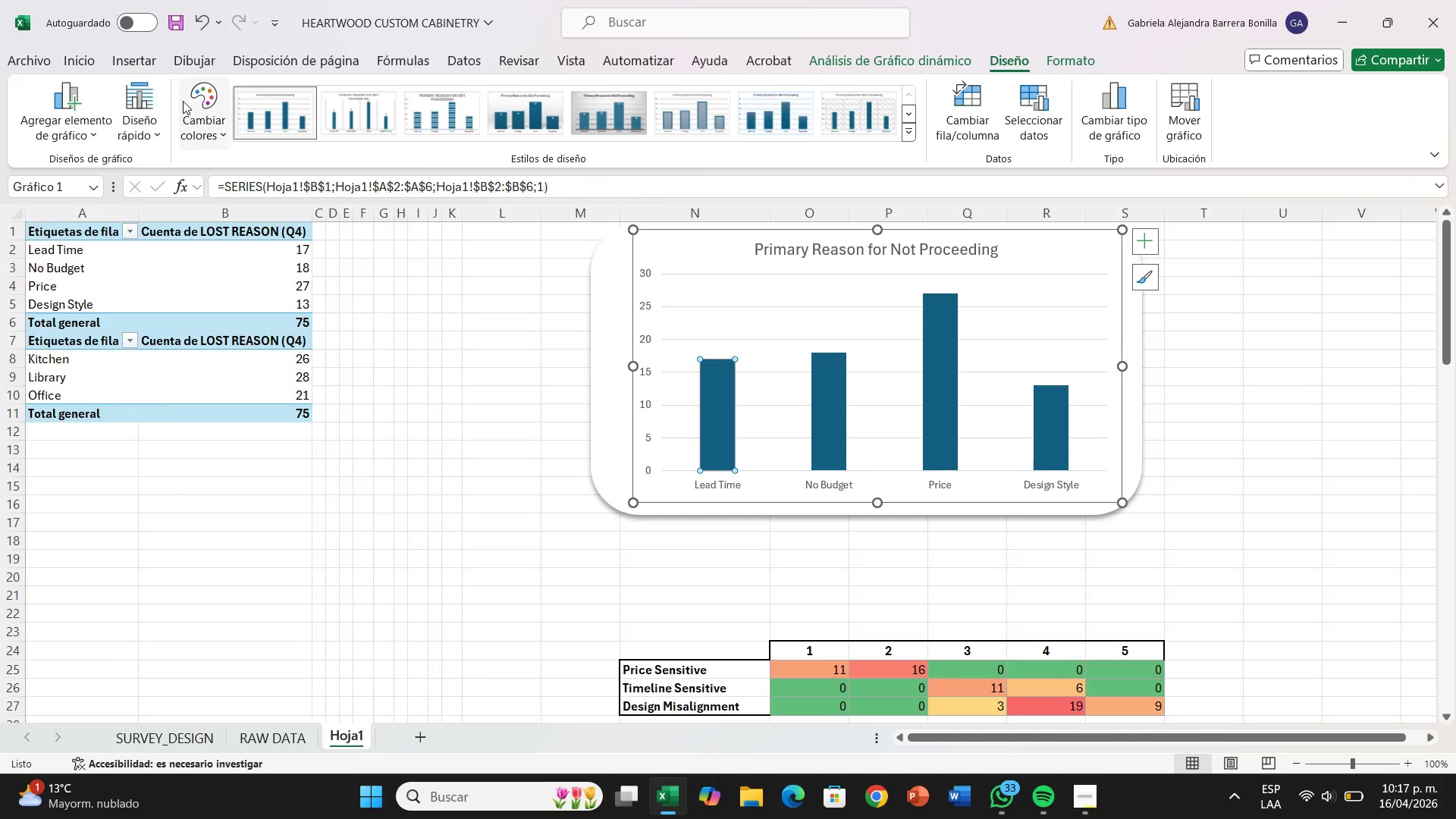 
left_click([214, 134])
 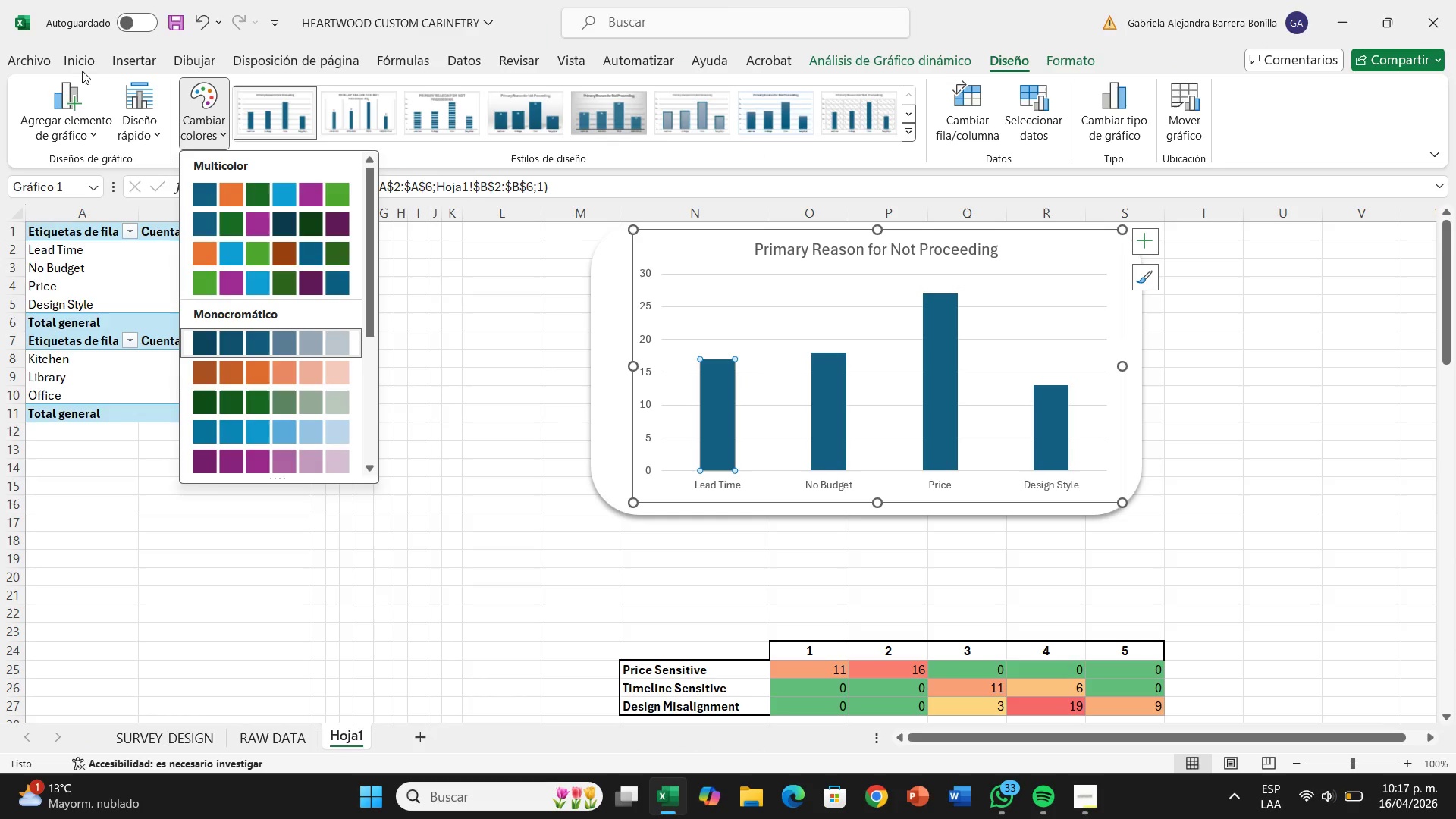 
left_click([72, 67])
 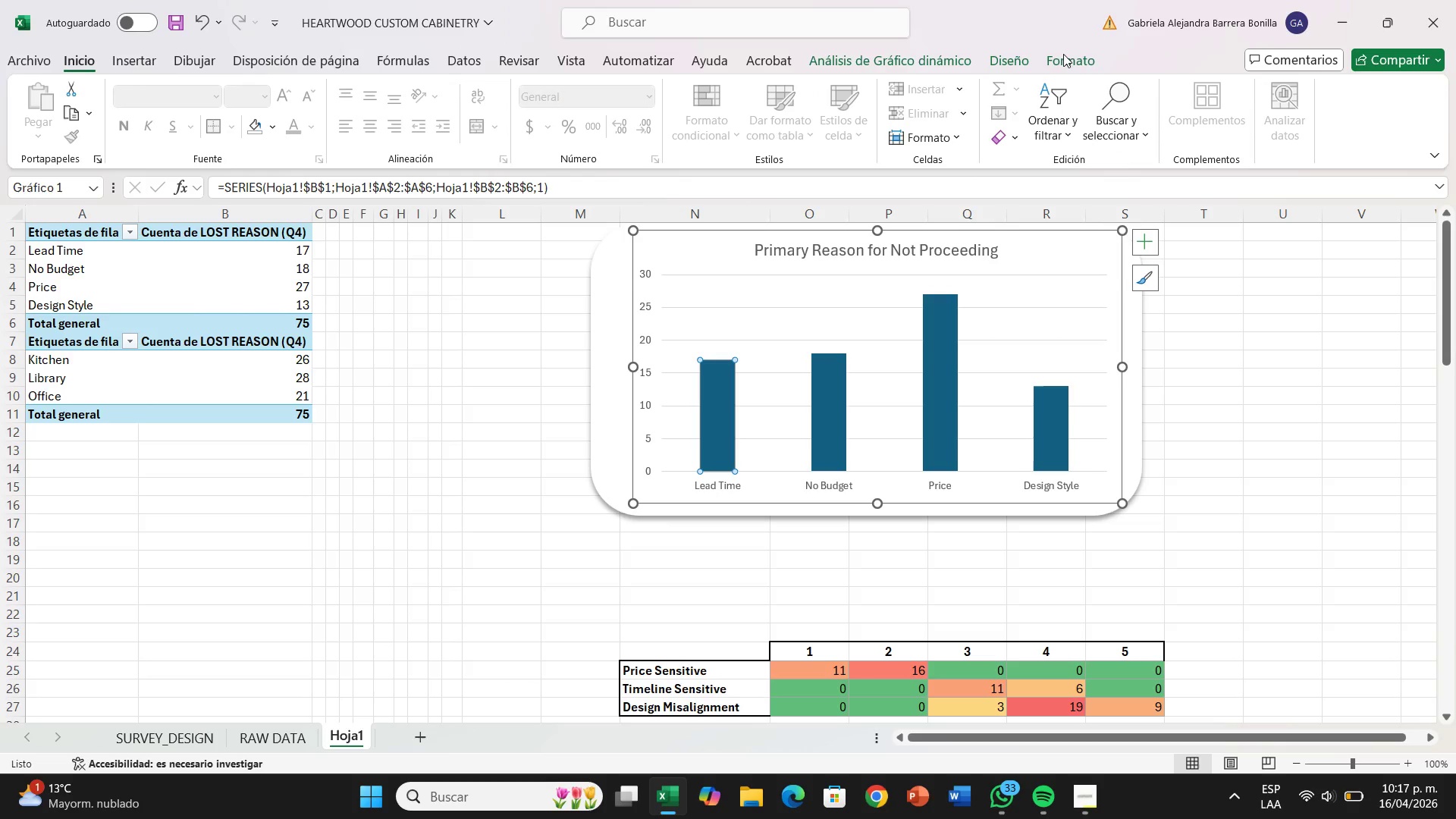 
left_click([1009, 58])
 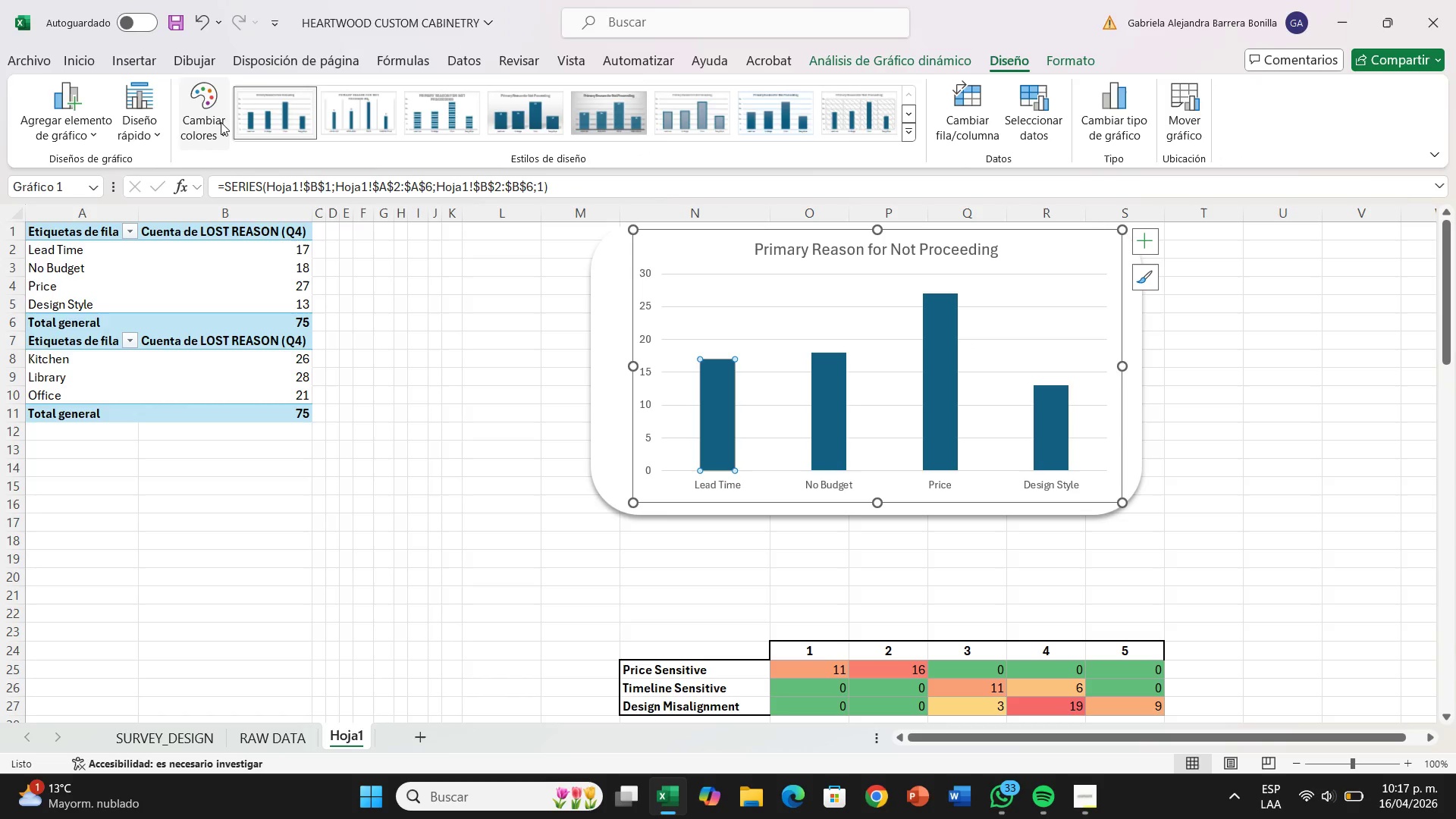 
left_click([221, 121])
 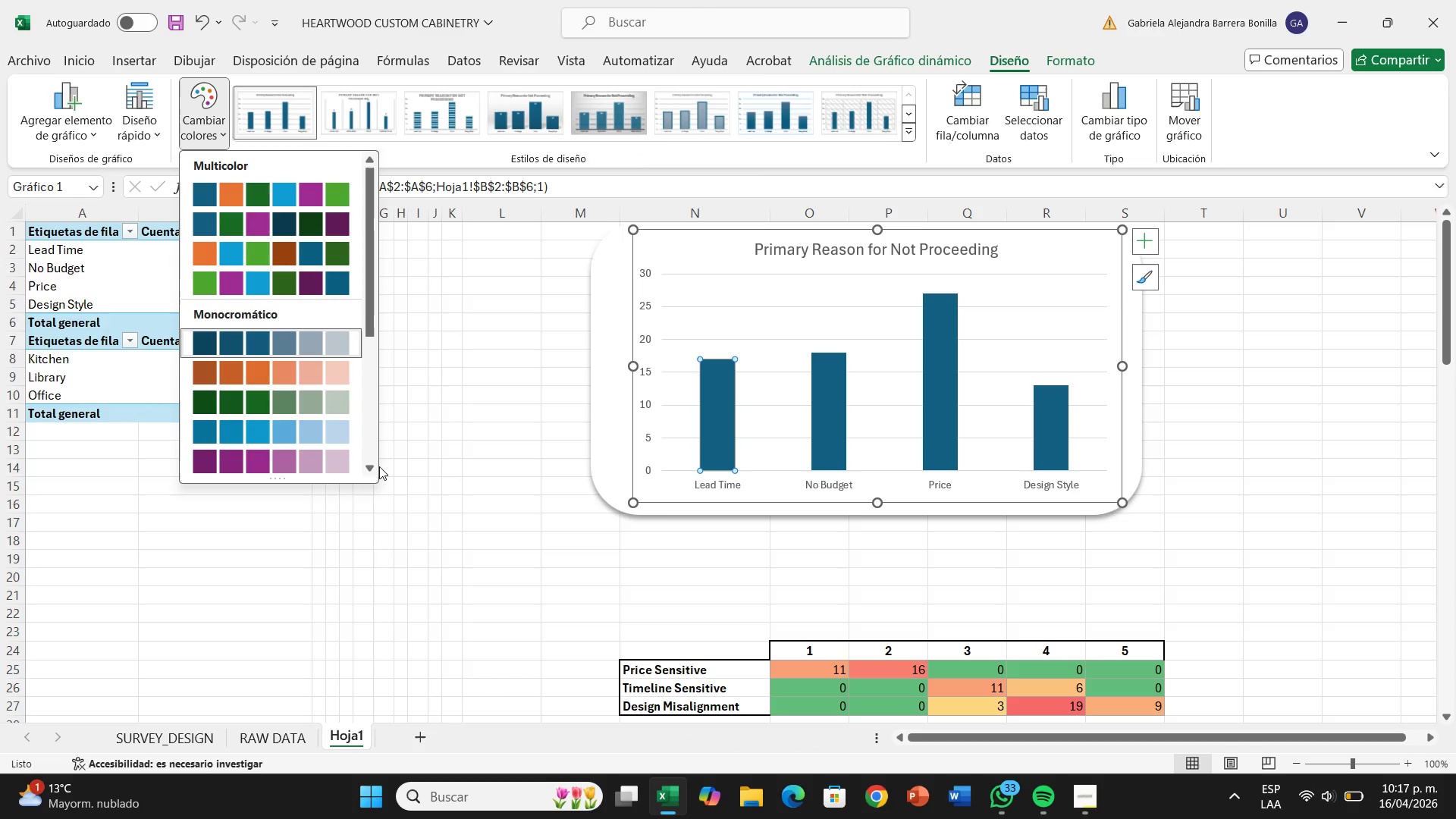 
left_click([371, 466])
 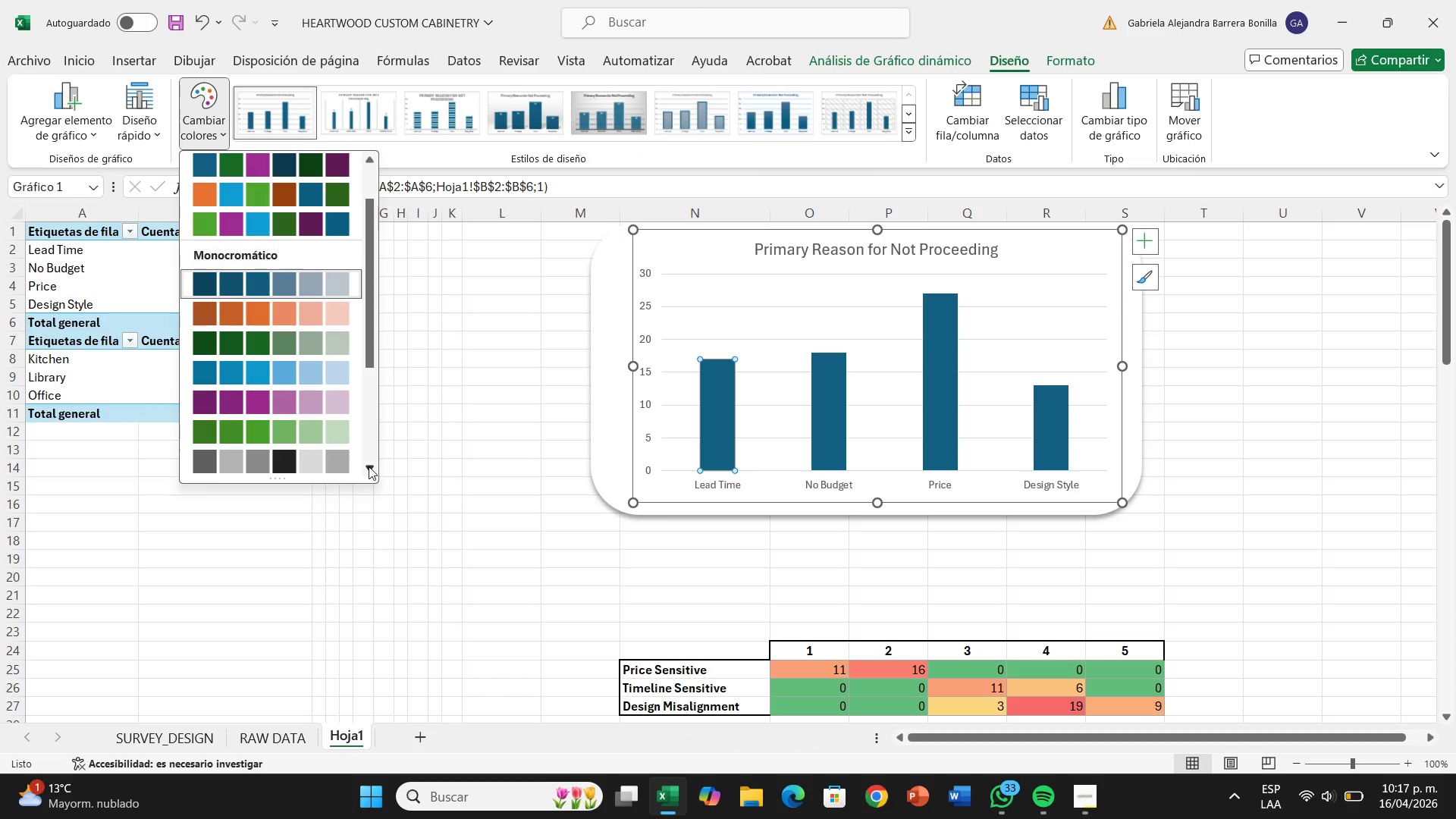 
left_click([369, 466])
 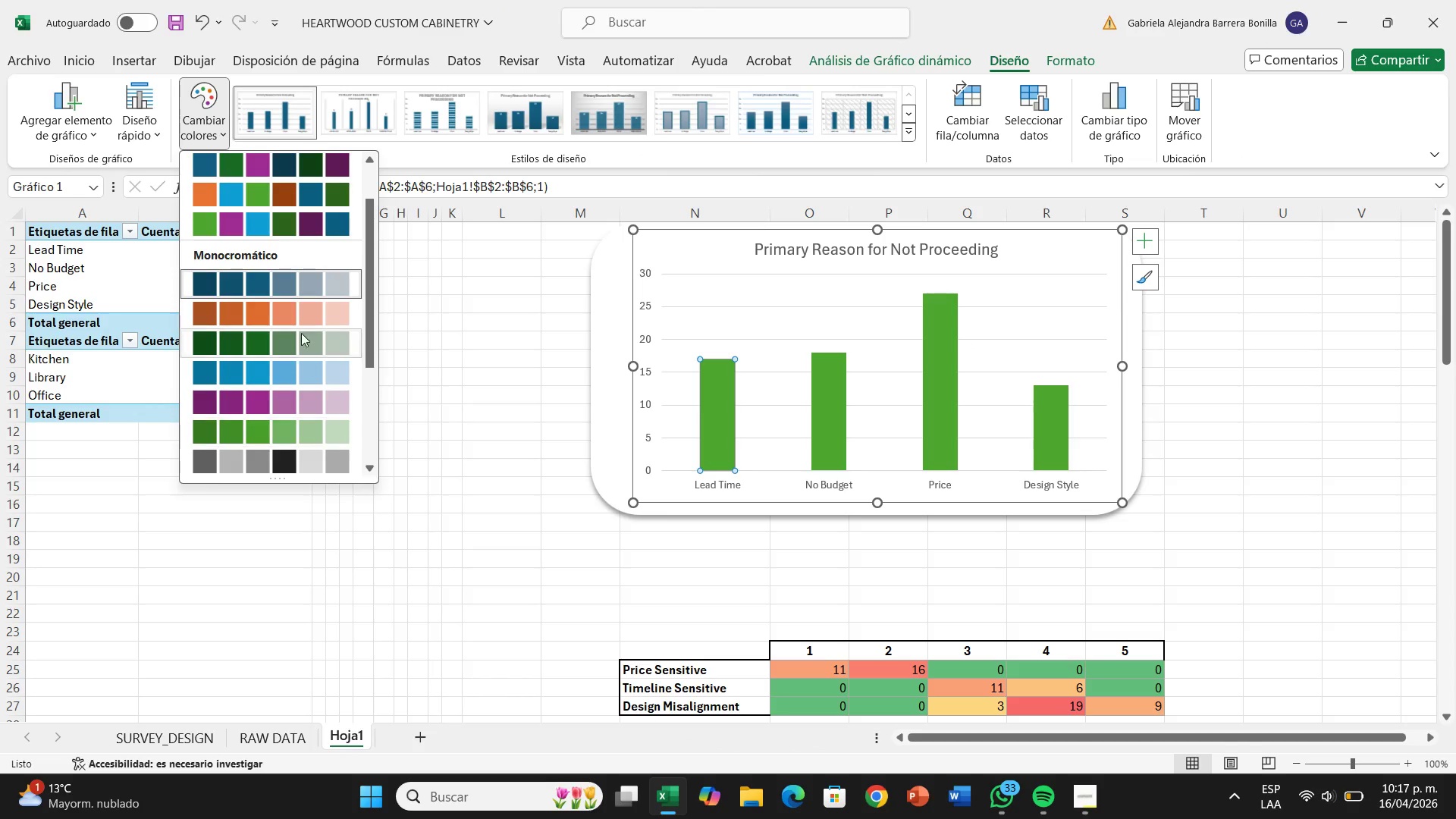 
mouse_move([312, 290])
 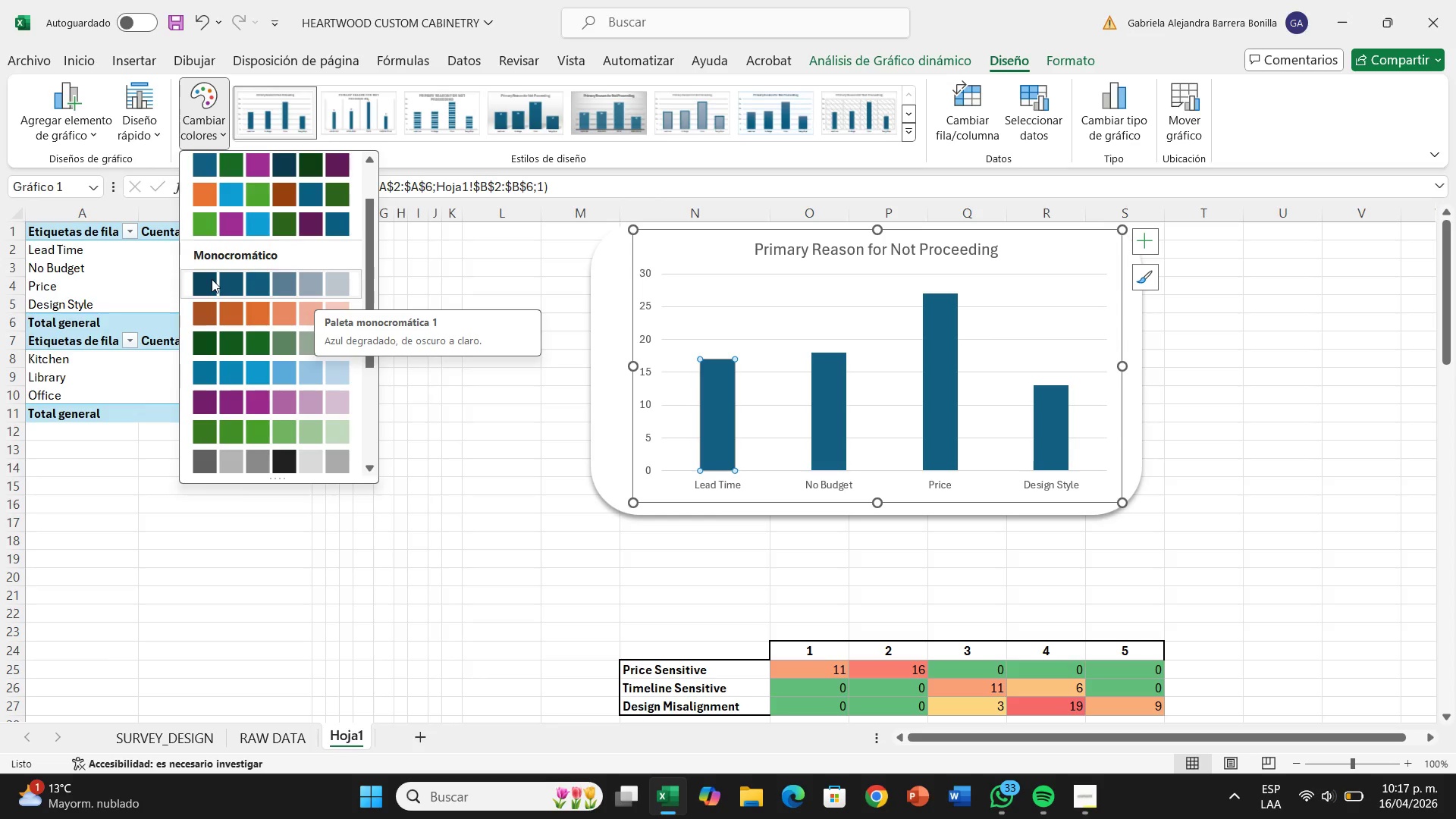 
mouse_move([287, 215])
 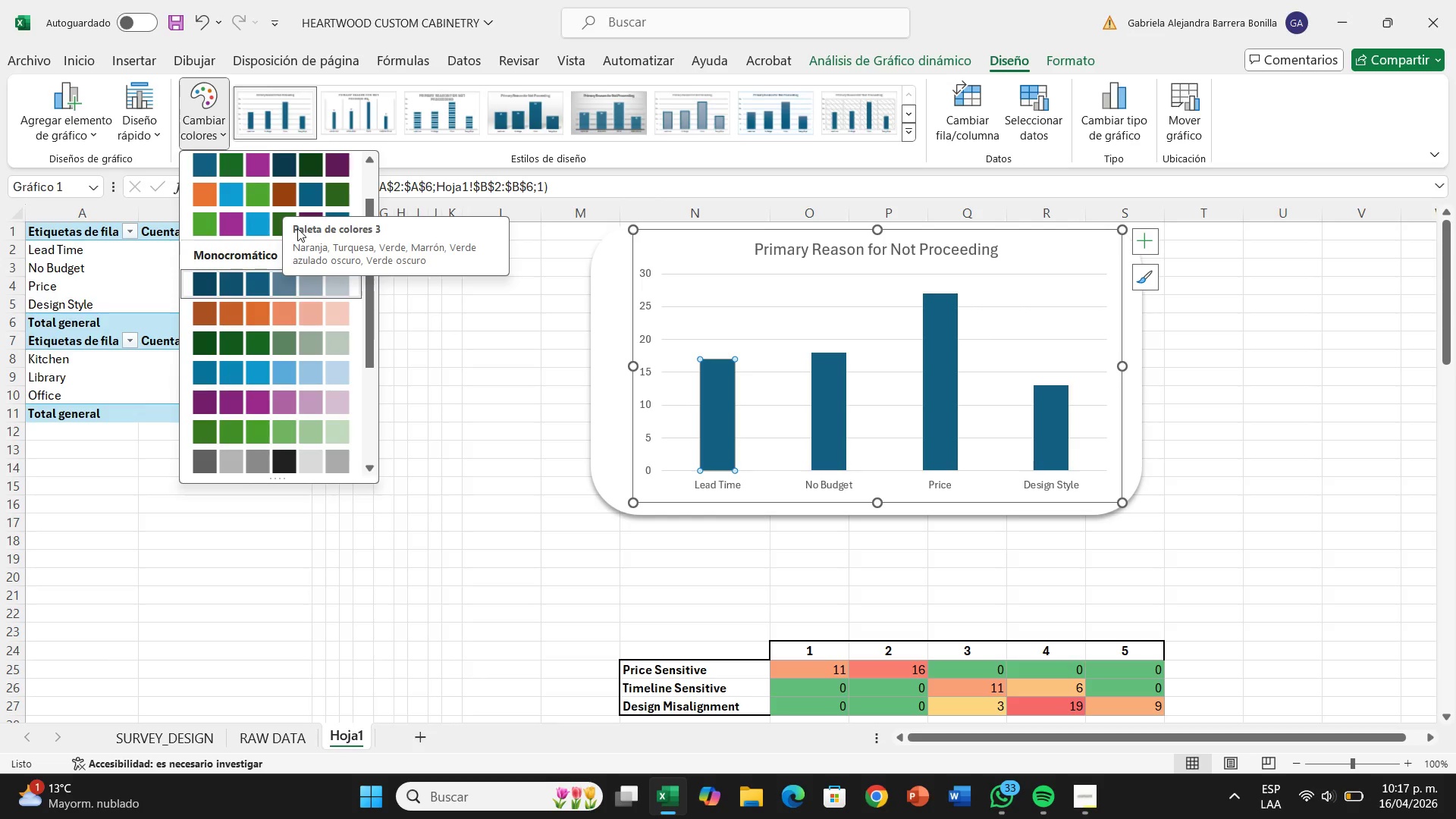 
scroll: coordinate [281, 218], scroll_direction: up, amount: 3.0
 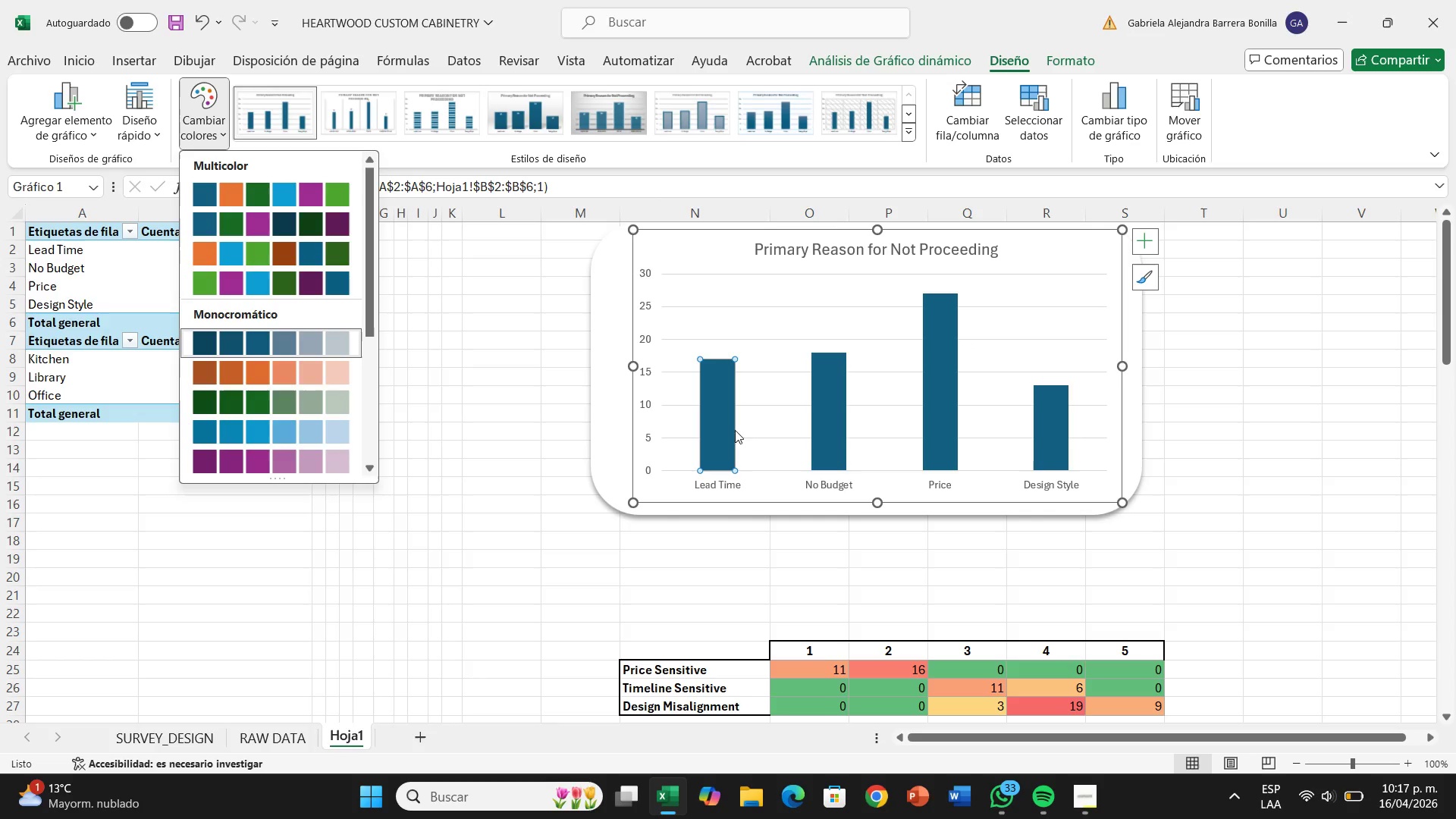 
left_click([725, 426])
 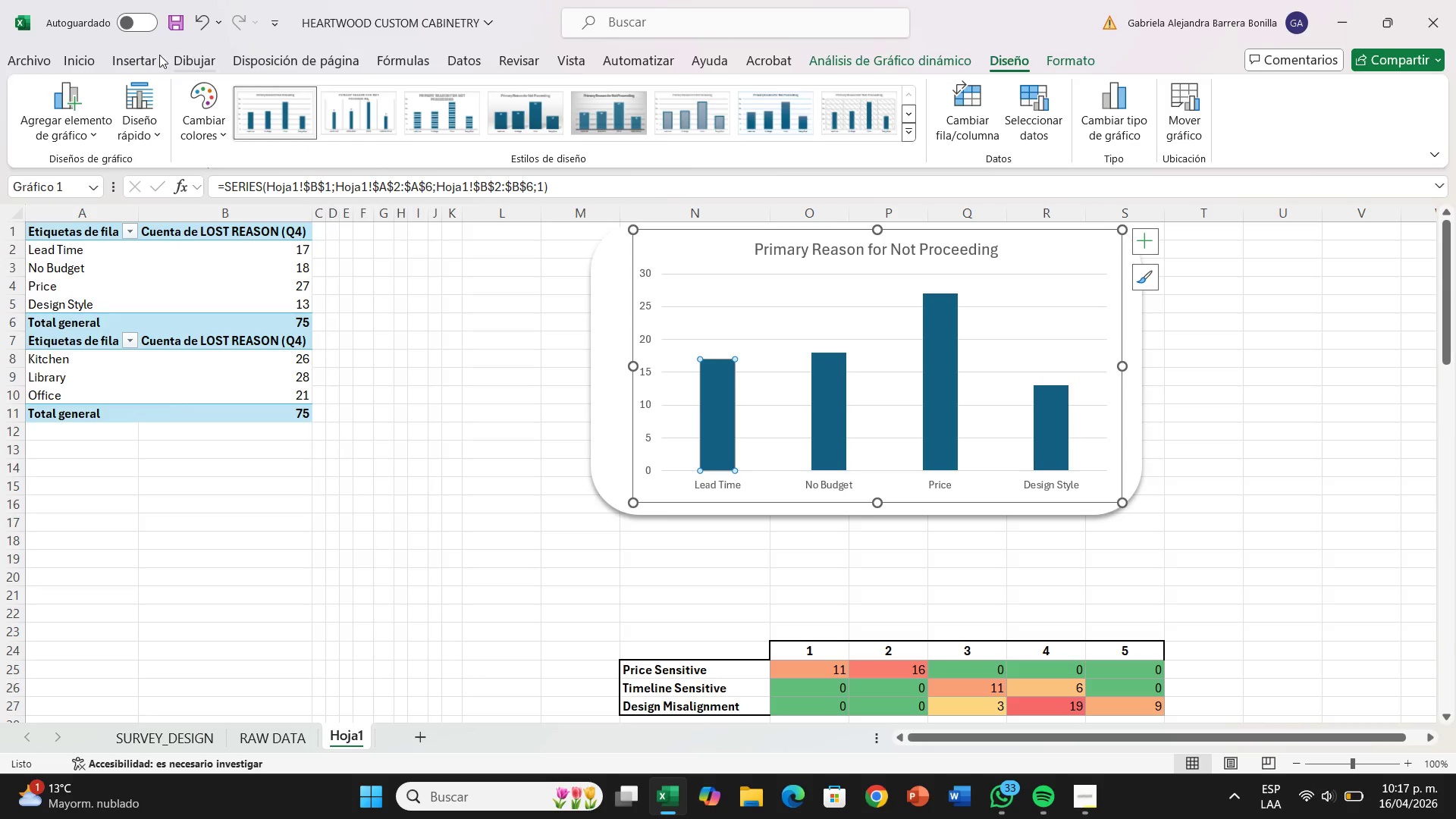 
left_click([67, 62])
 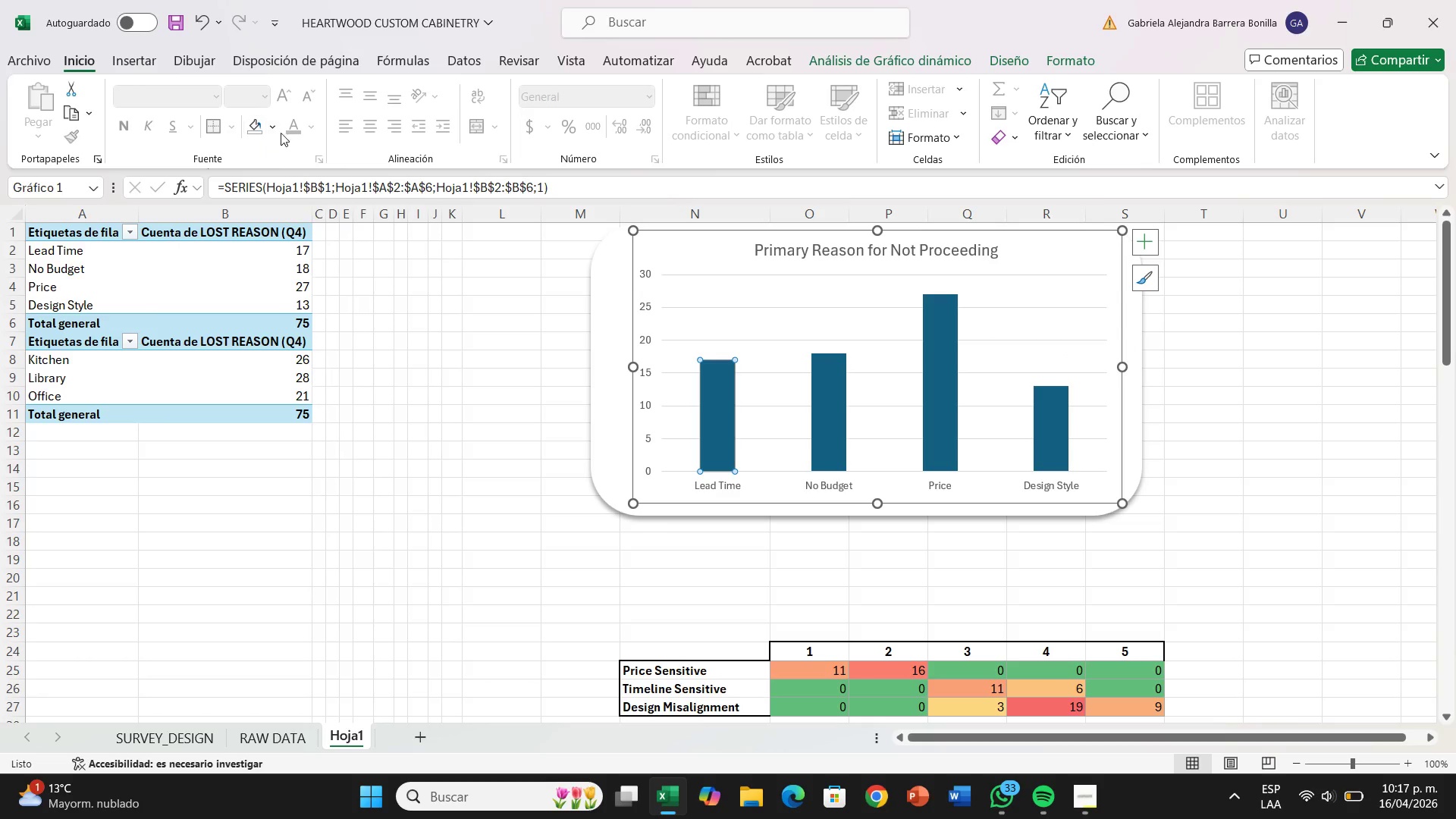 
left_click([942, 363])
 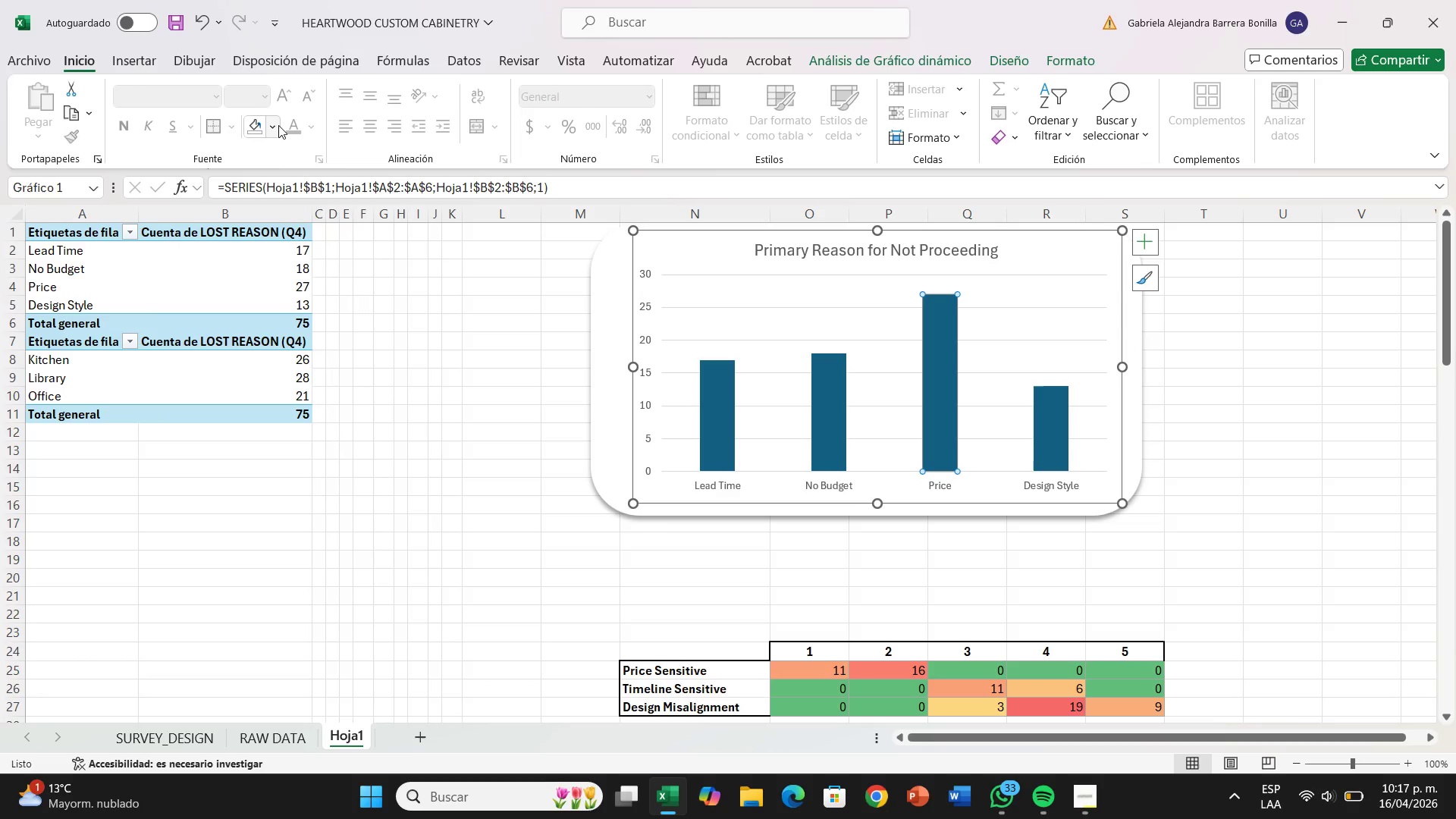 
left_click([275, 125])
 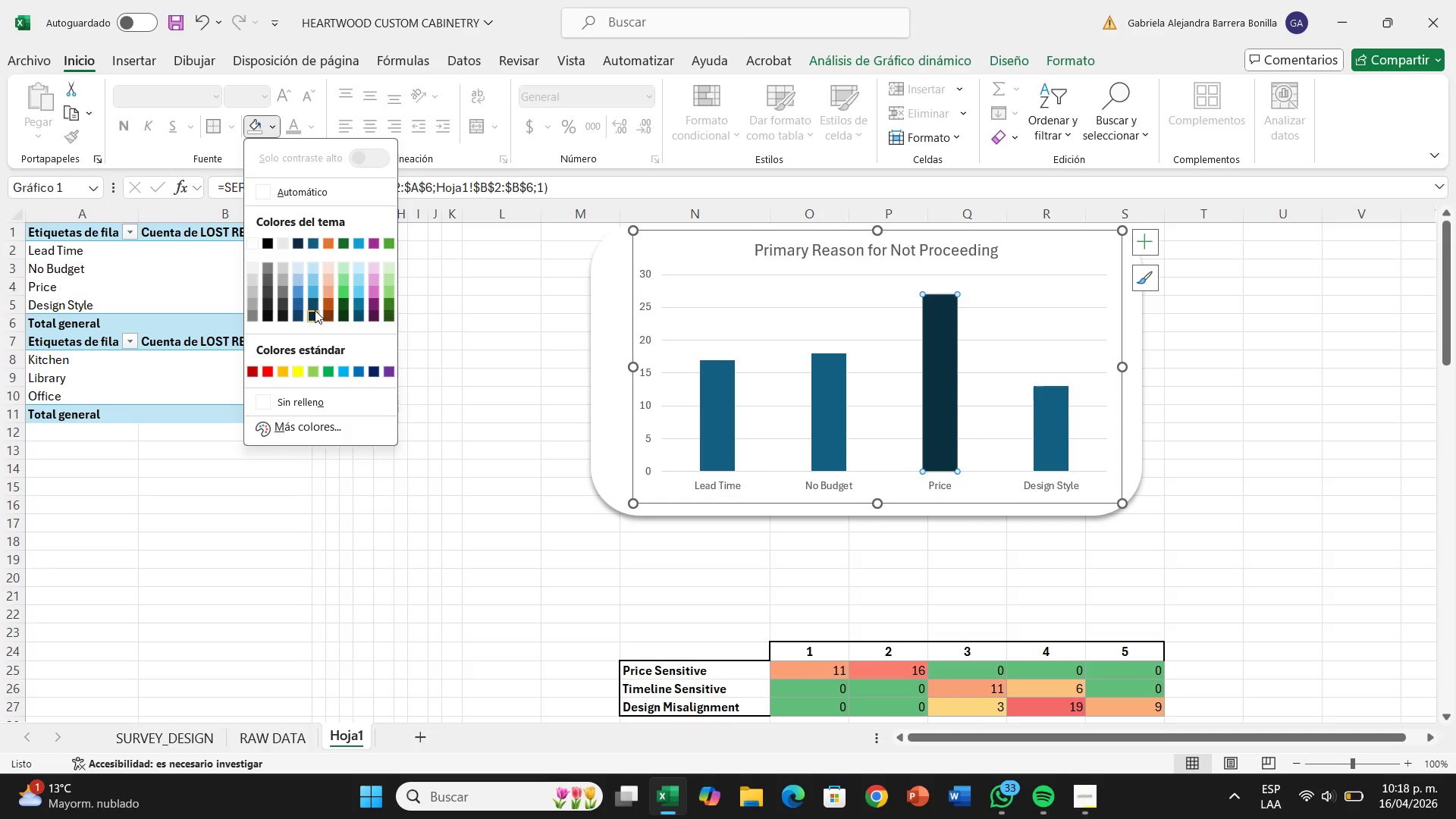 
left_click([315, 310])
 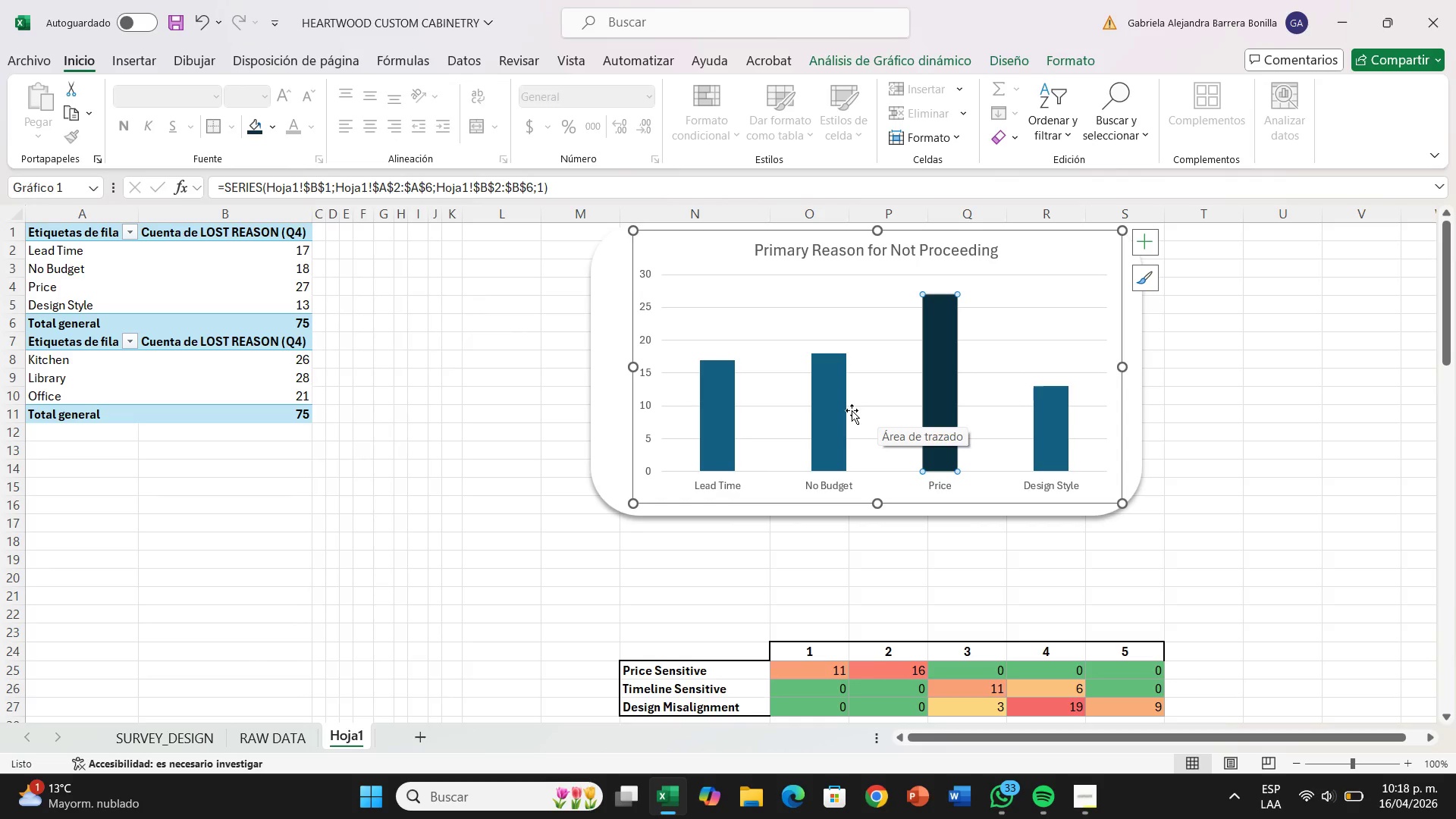 
left_click([837, 407])
 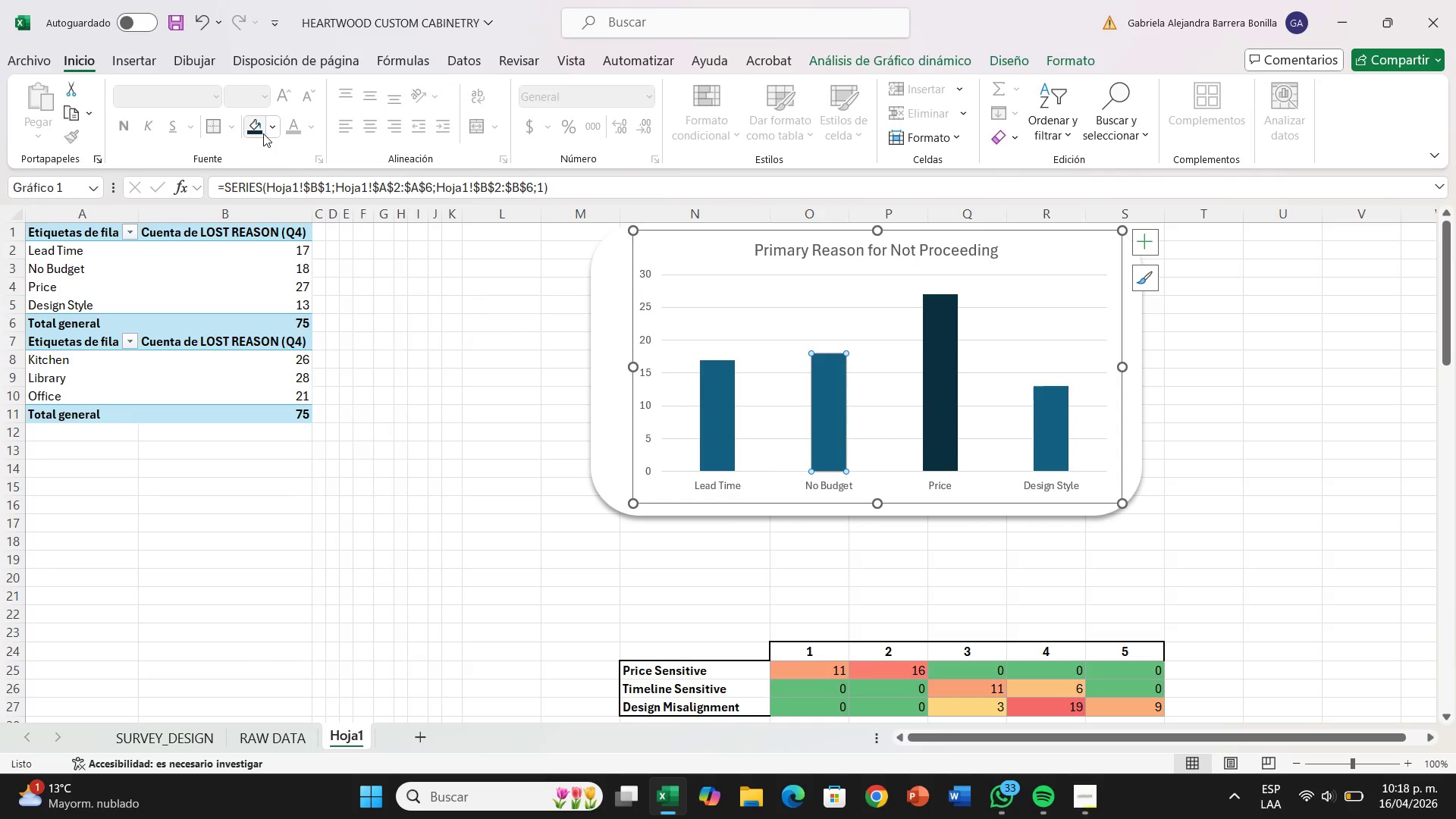 
left_click([265, 133])
 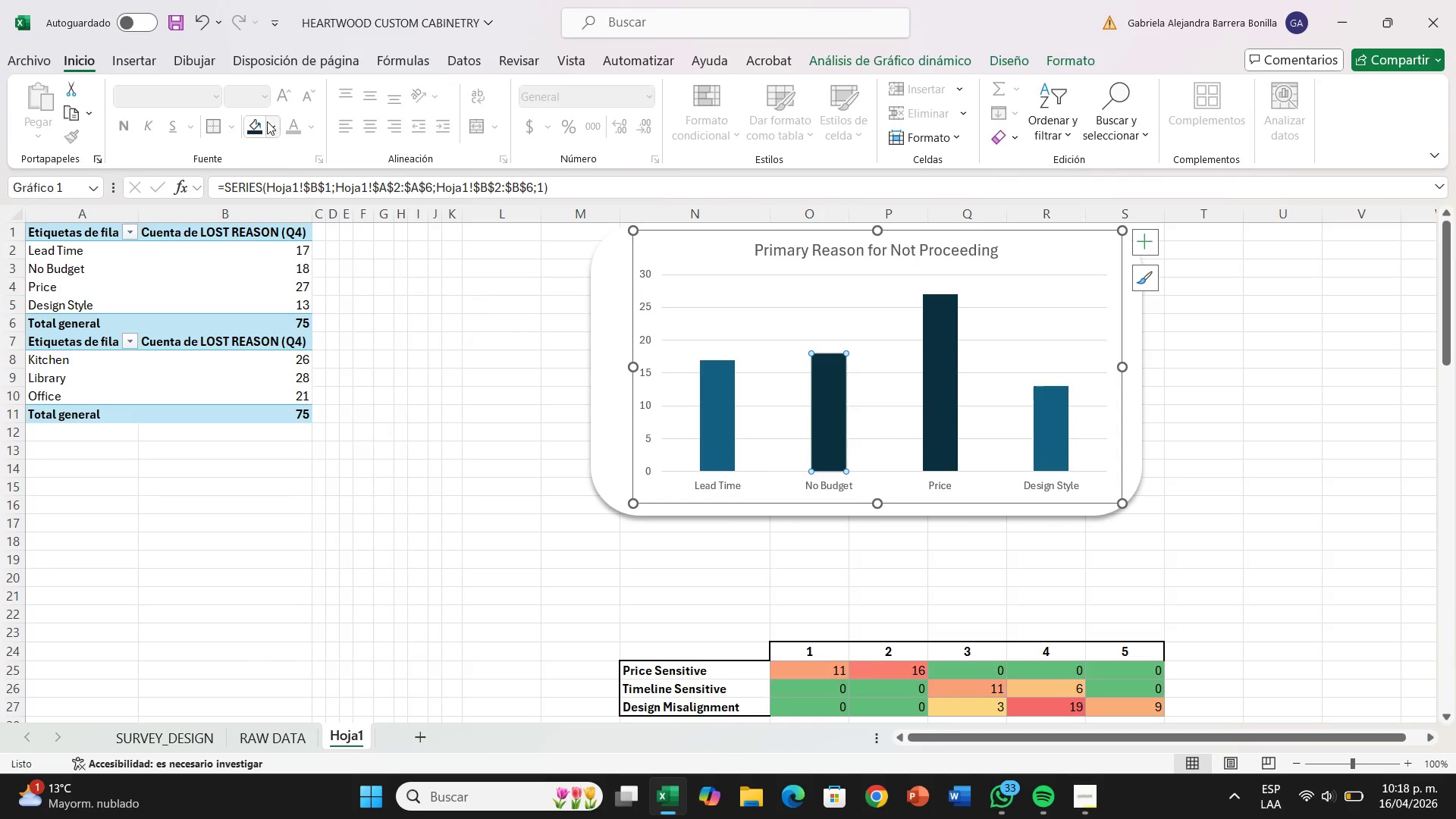 
left_click([267, 121])
 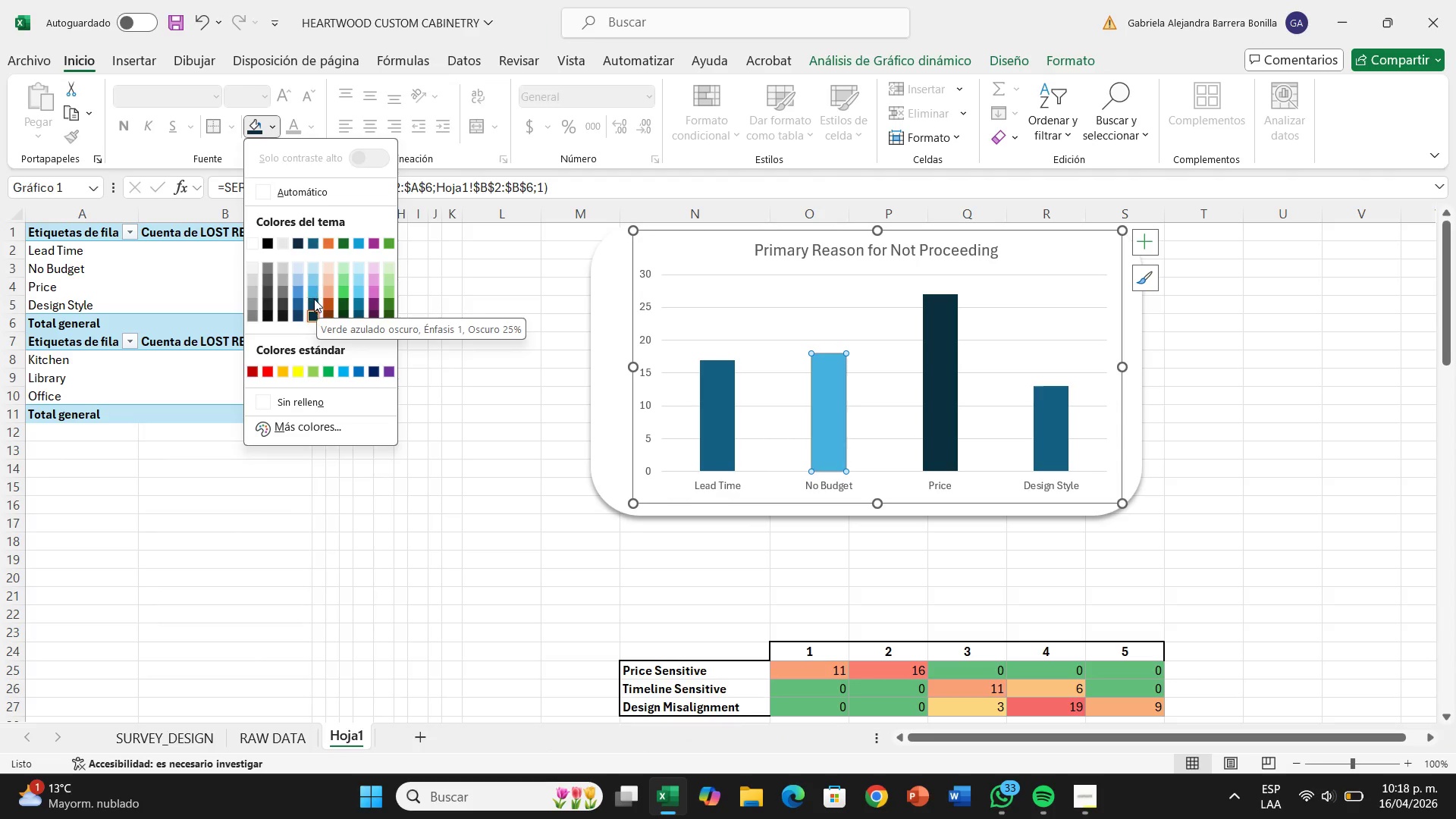 
wait(5.42)
 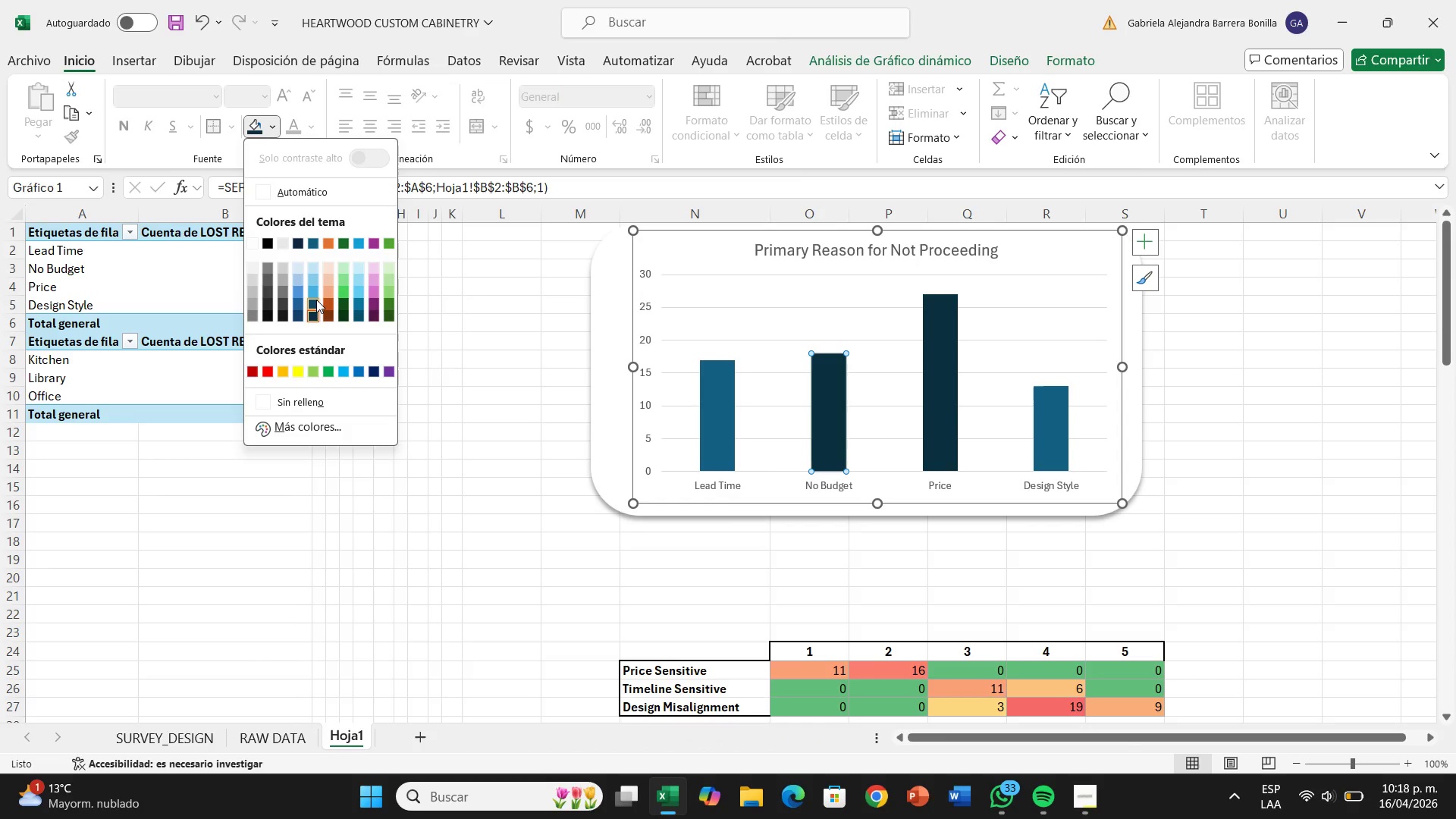 
left_click([314, 301])
 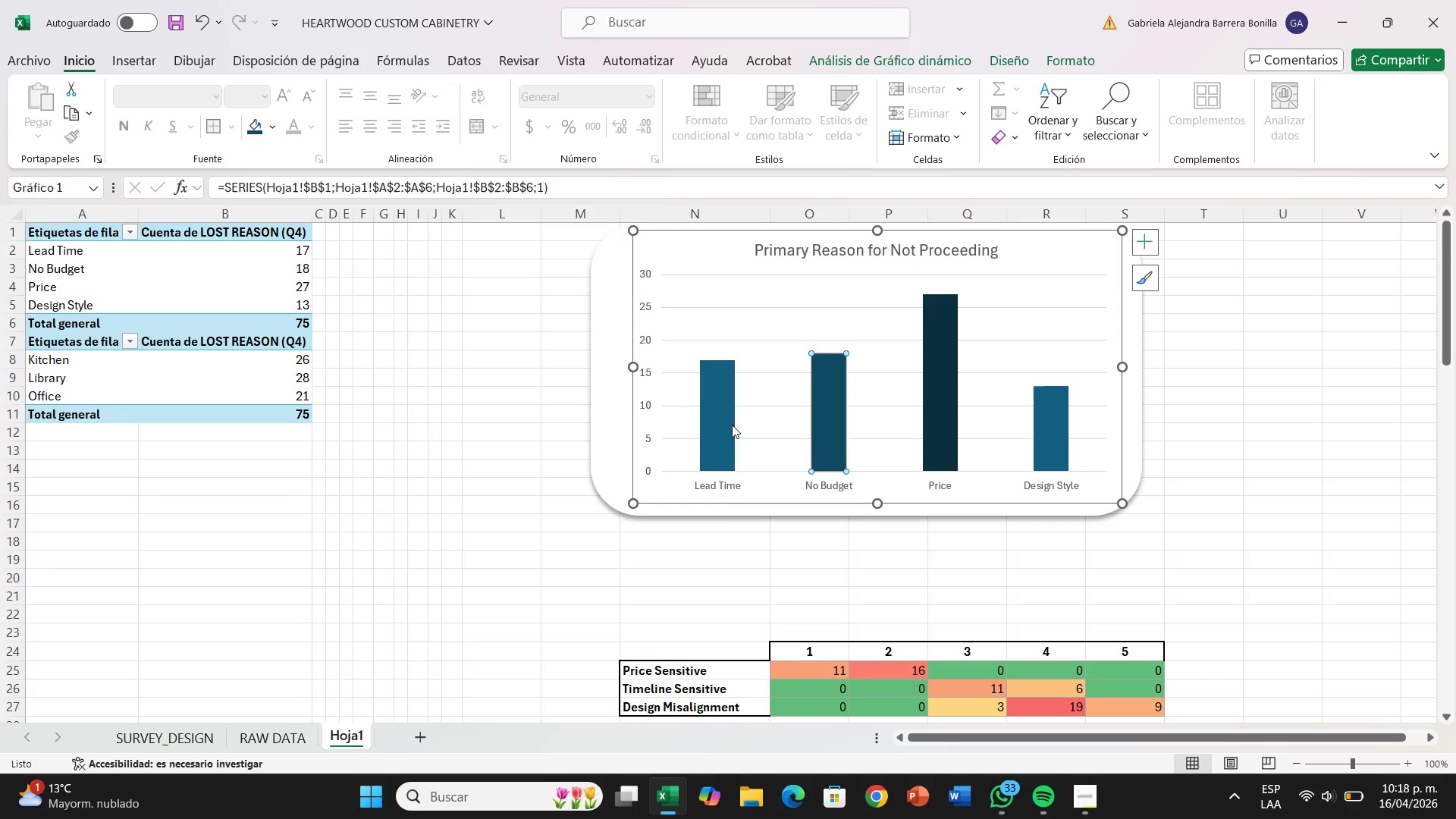 
left_click([732, 425])
 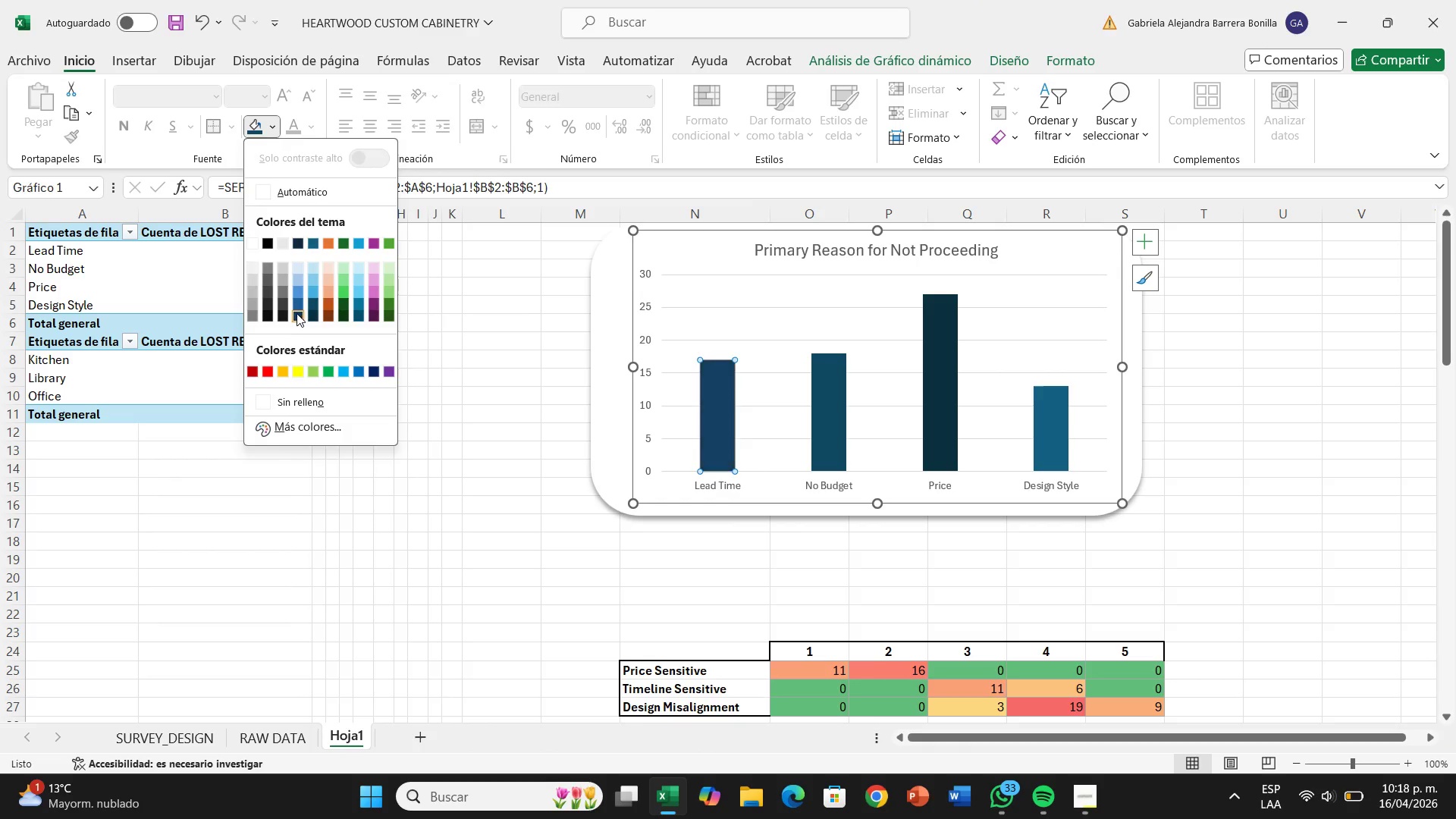 
wait(5.81)
 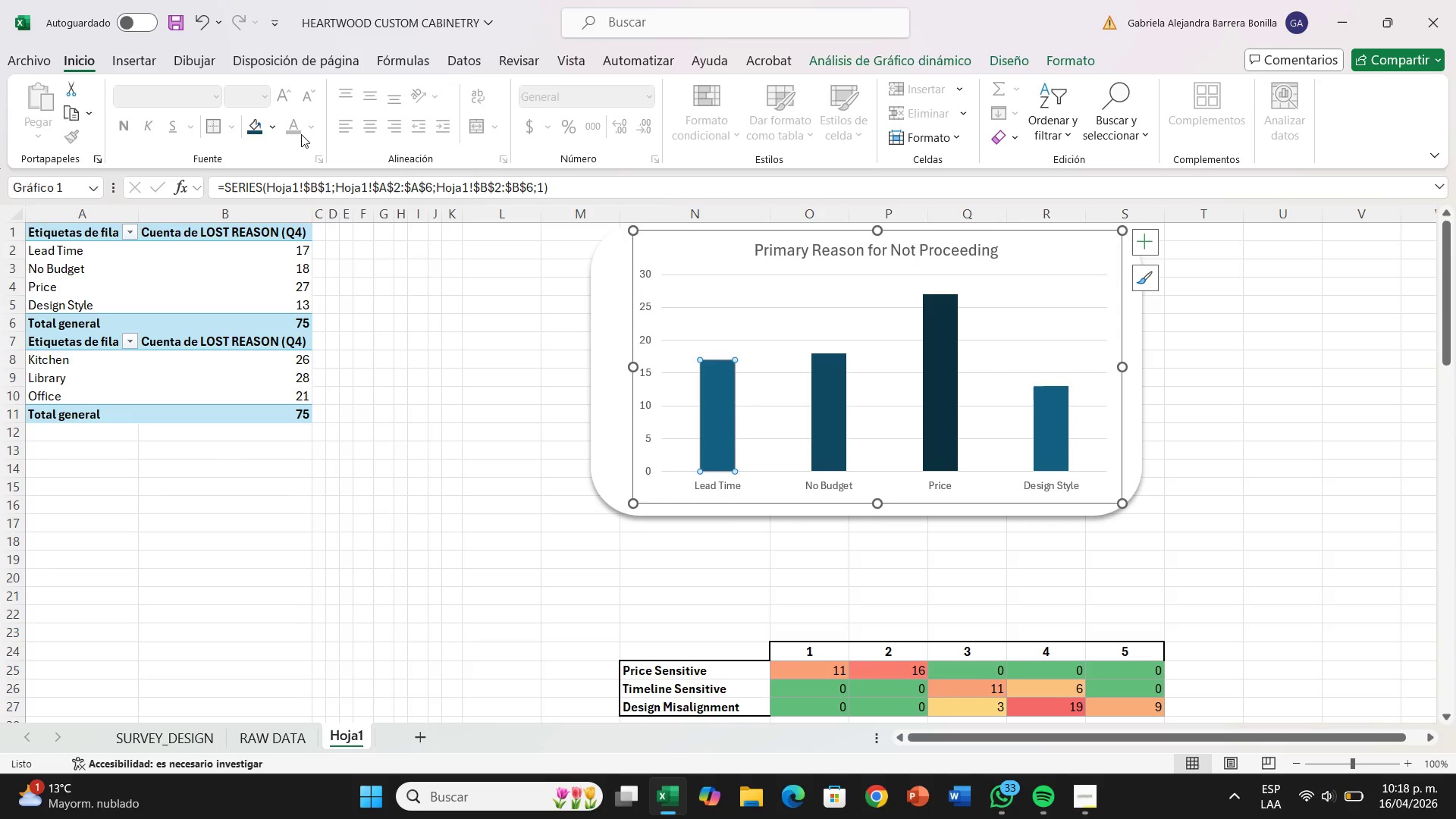 
left_click([297, 312])
 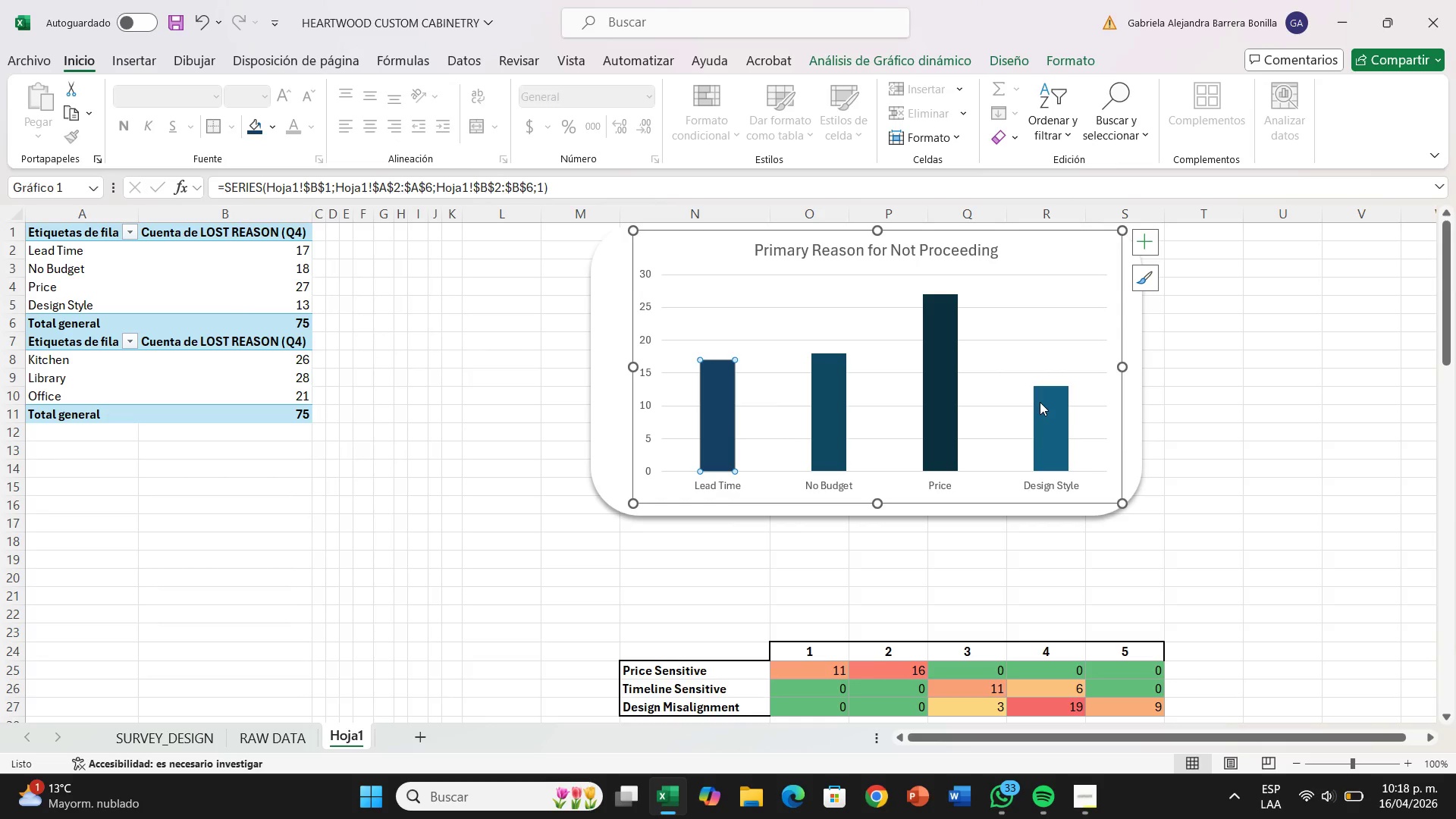 
left_click([1040, 402])
 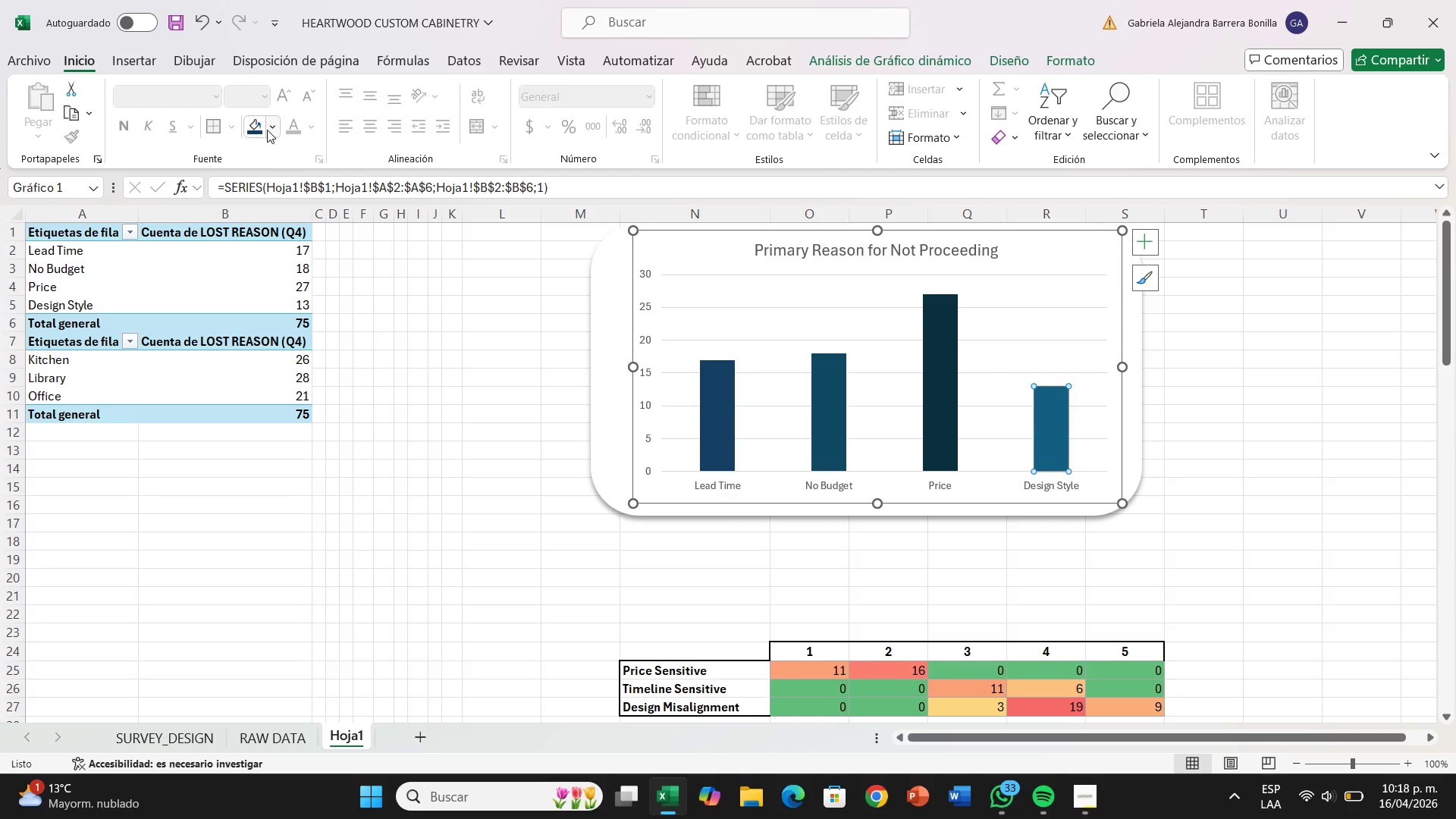 
left_click([268, 130])
 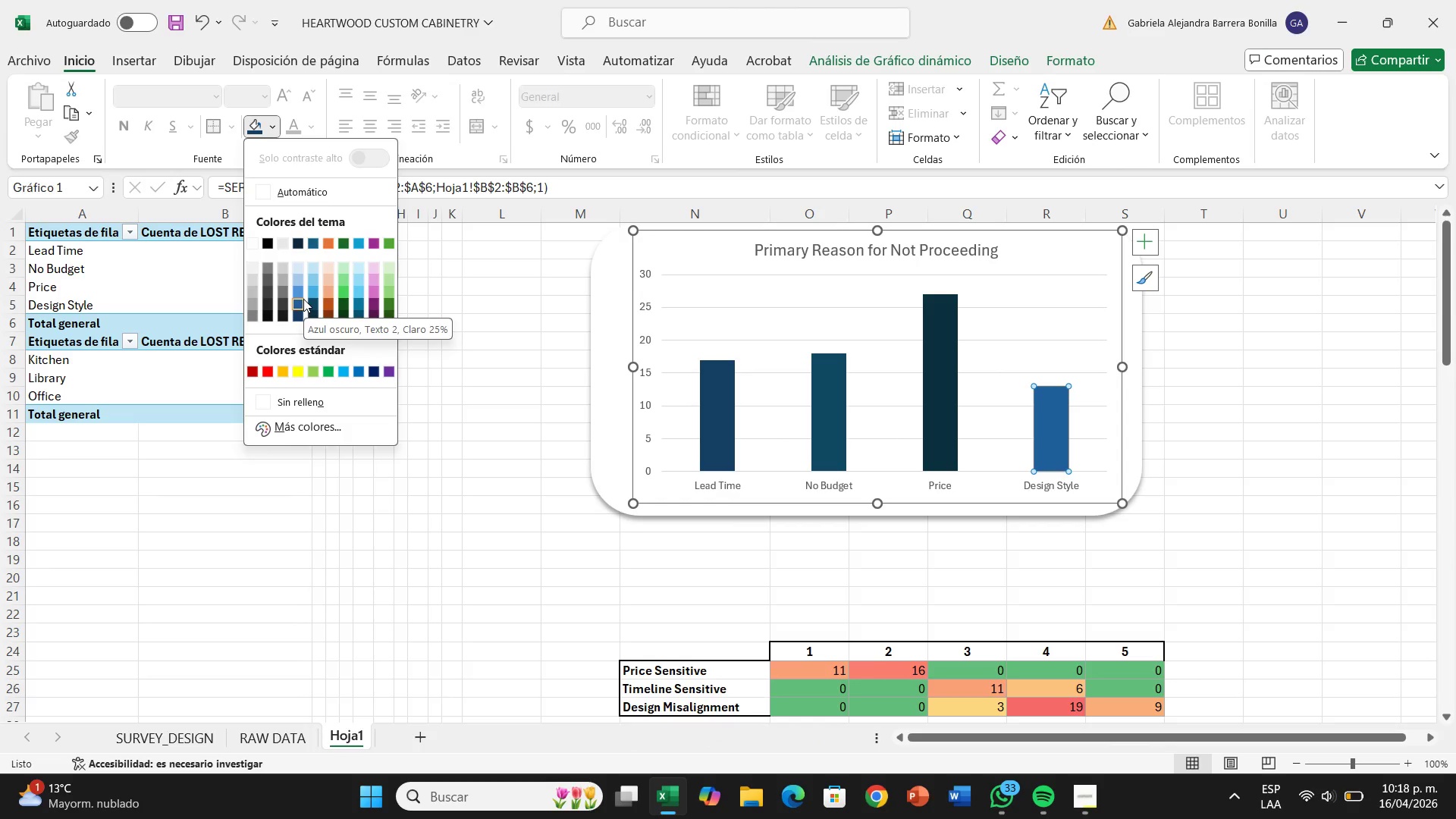 
left_click([303, 299])
 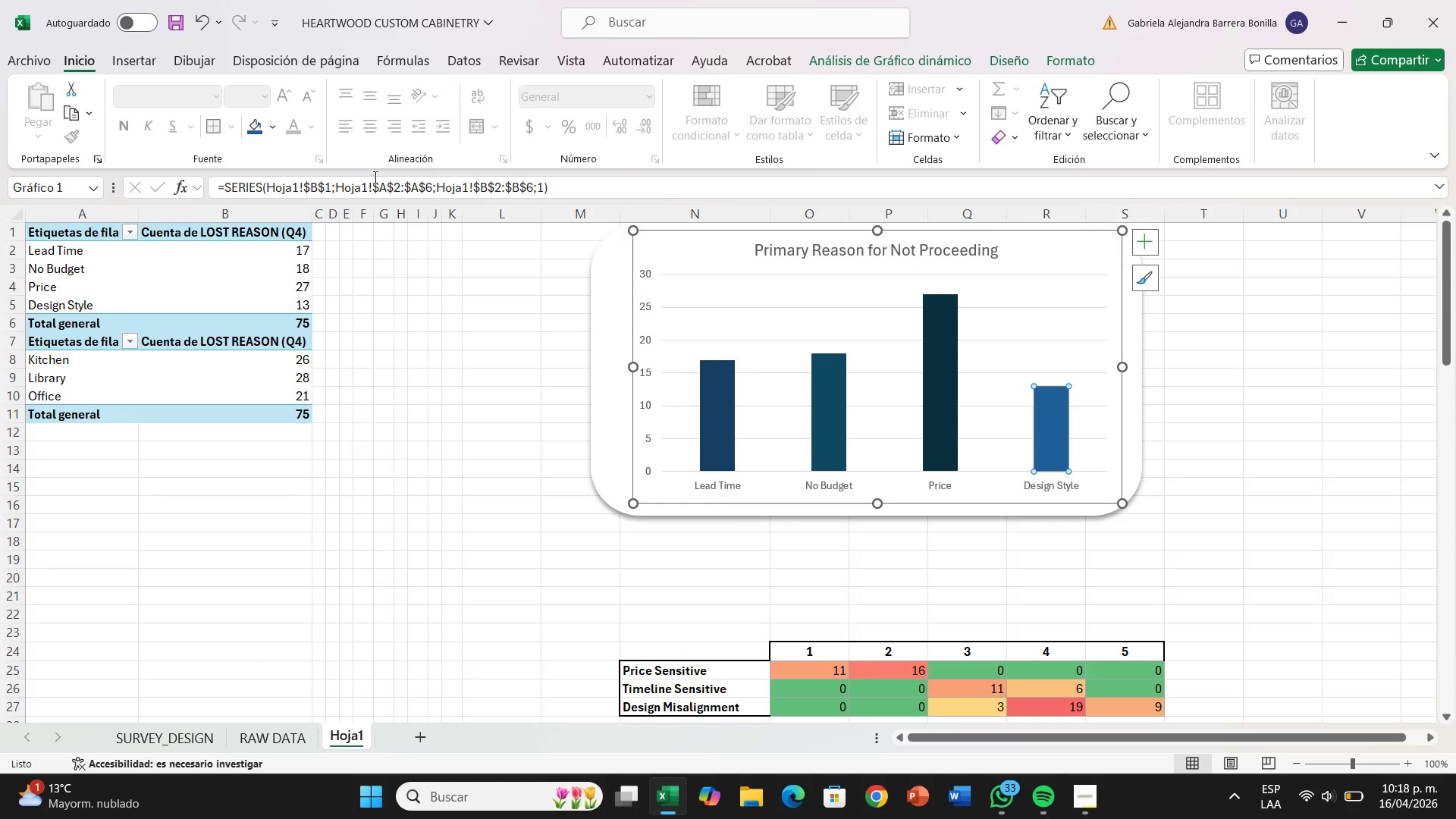 
wait(6.66)
 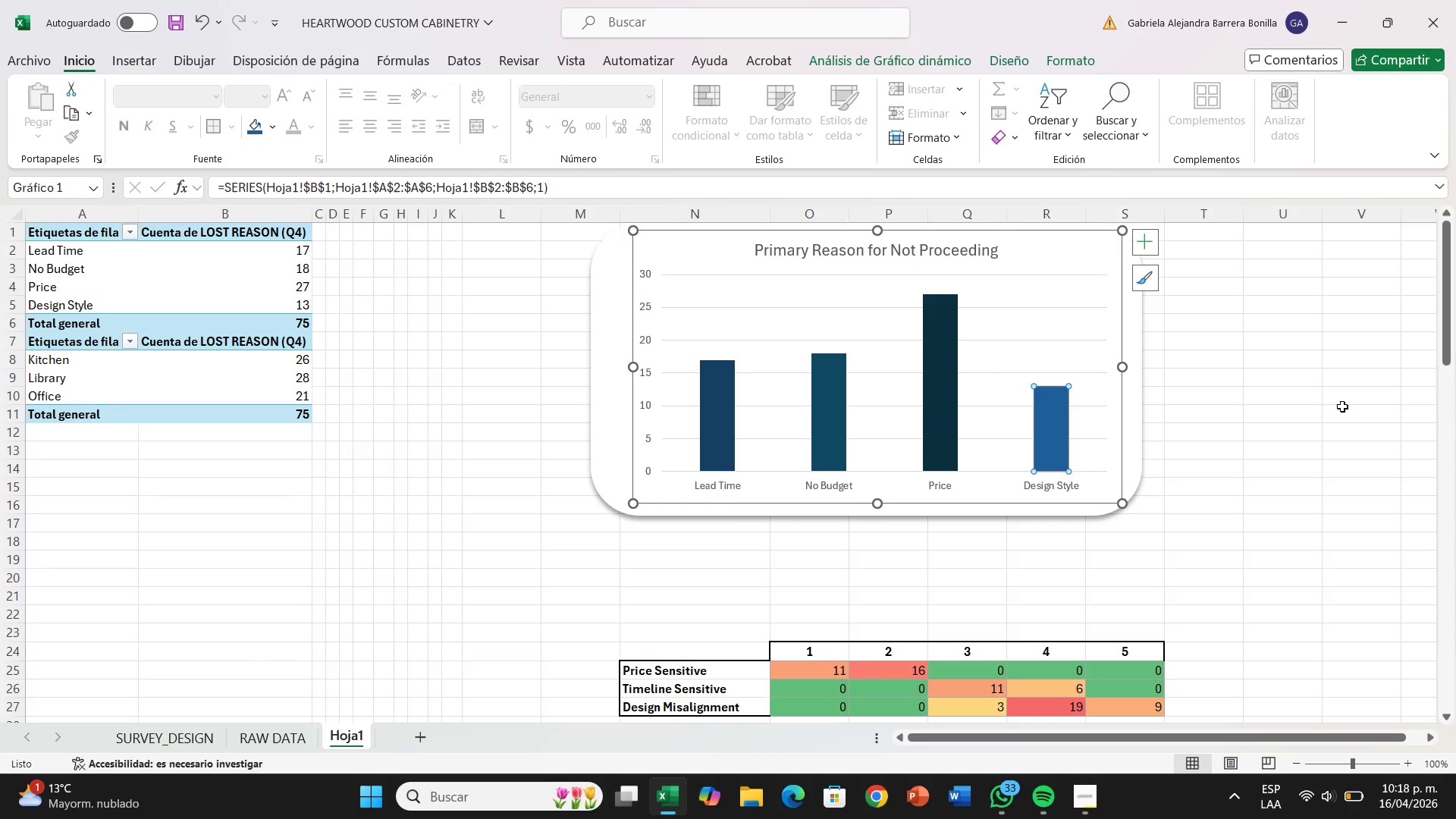 
left_click([743, 492])
 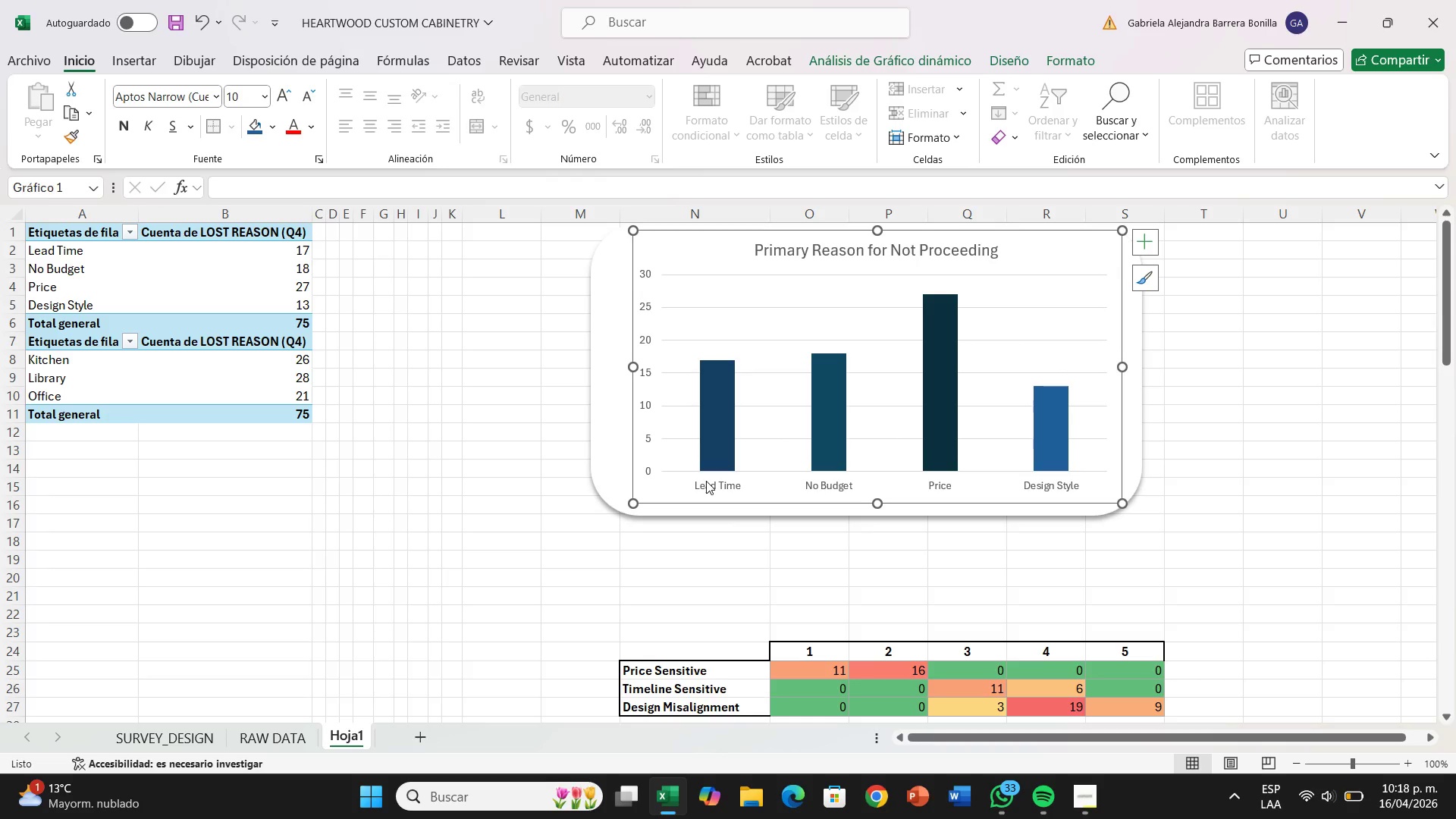 
left_click([706, 481])
 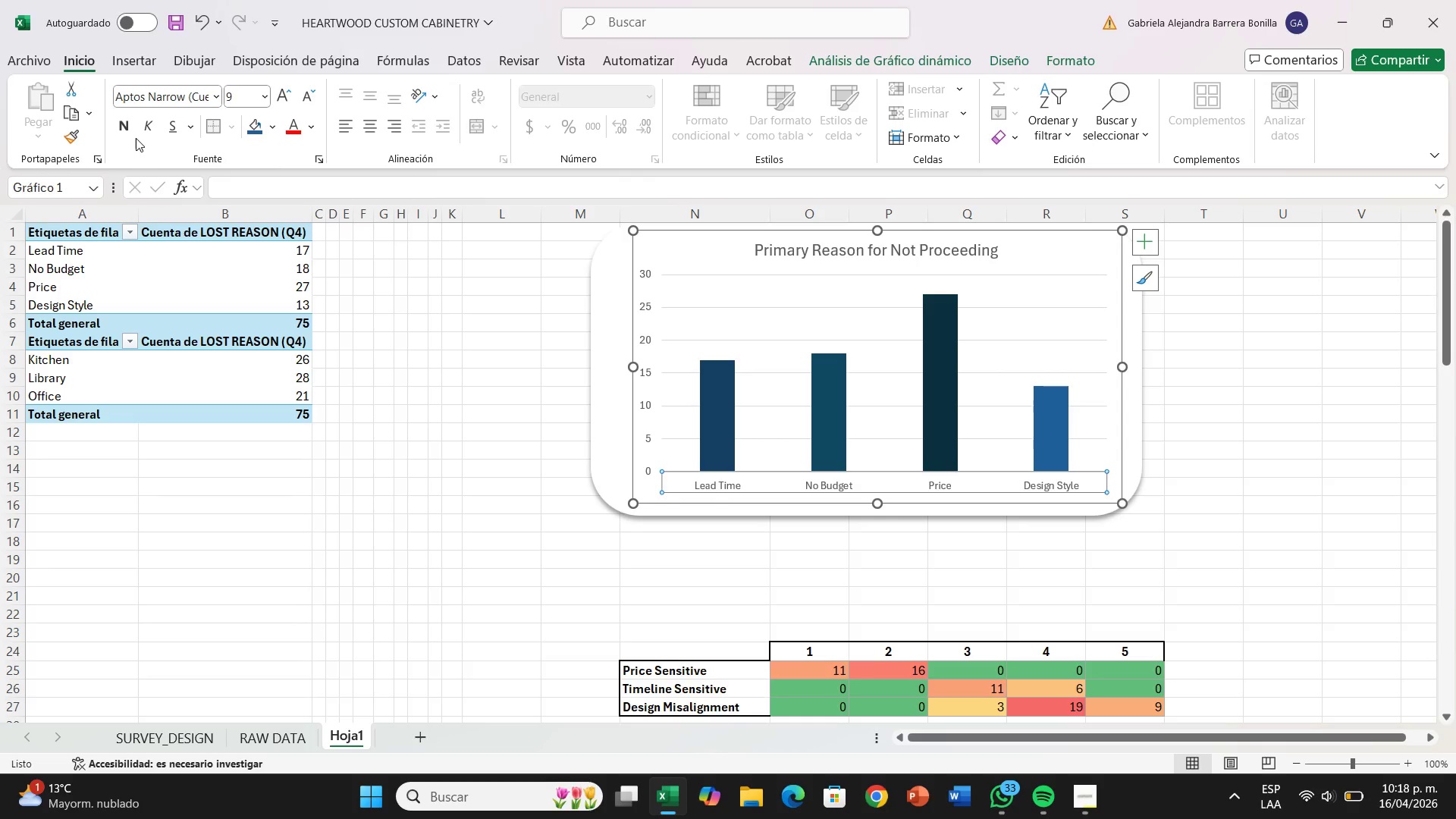 
left_click([124, 133])
 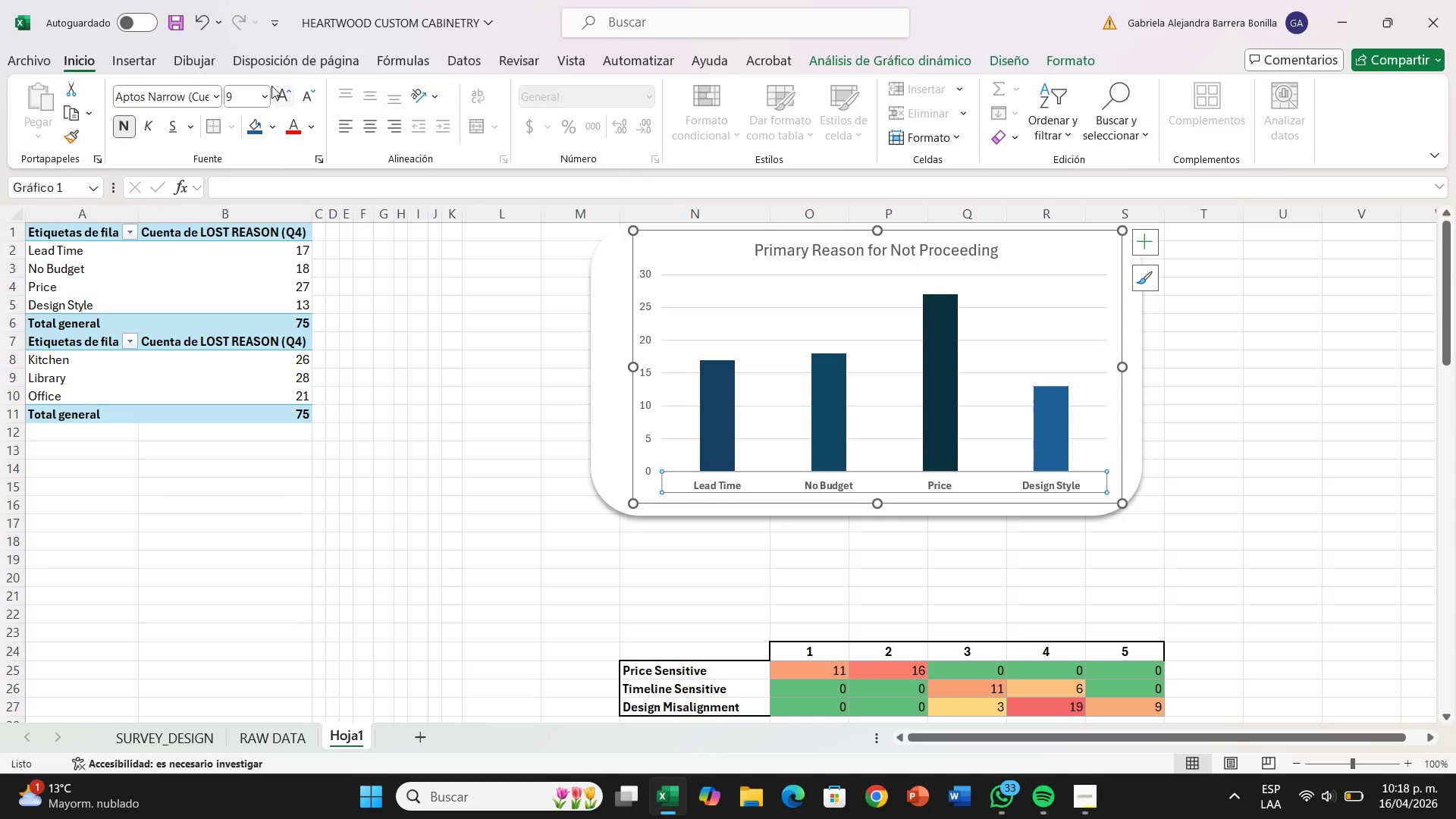 
left_click([268, 88])
 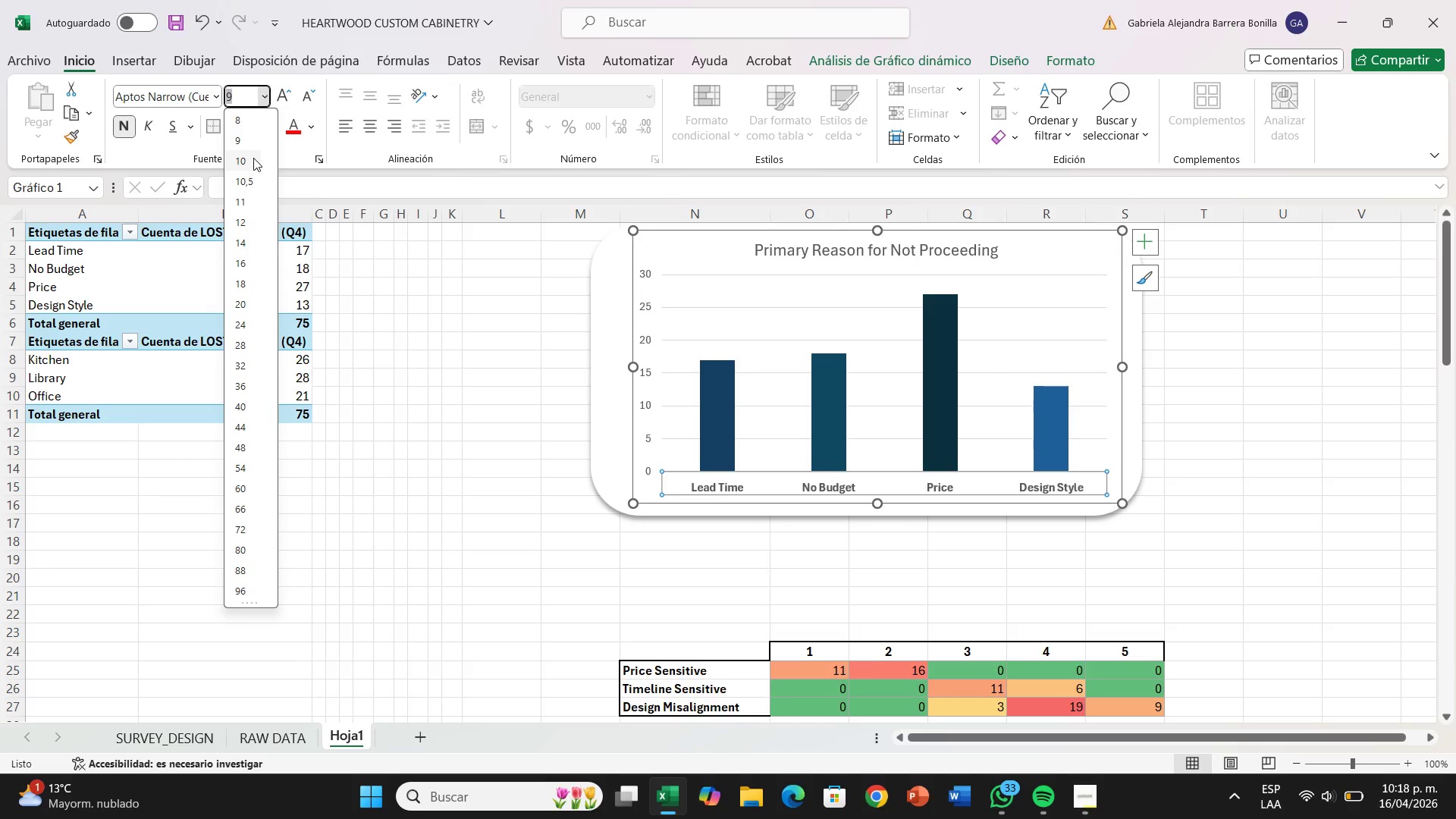 
left_click([253, 156])
 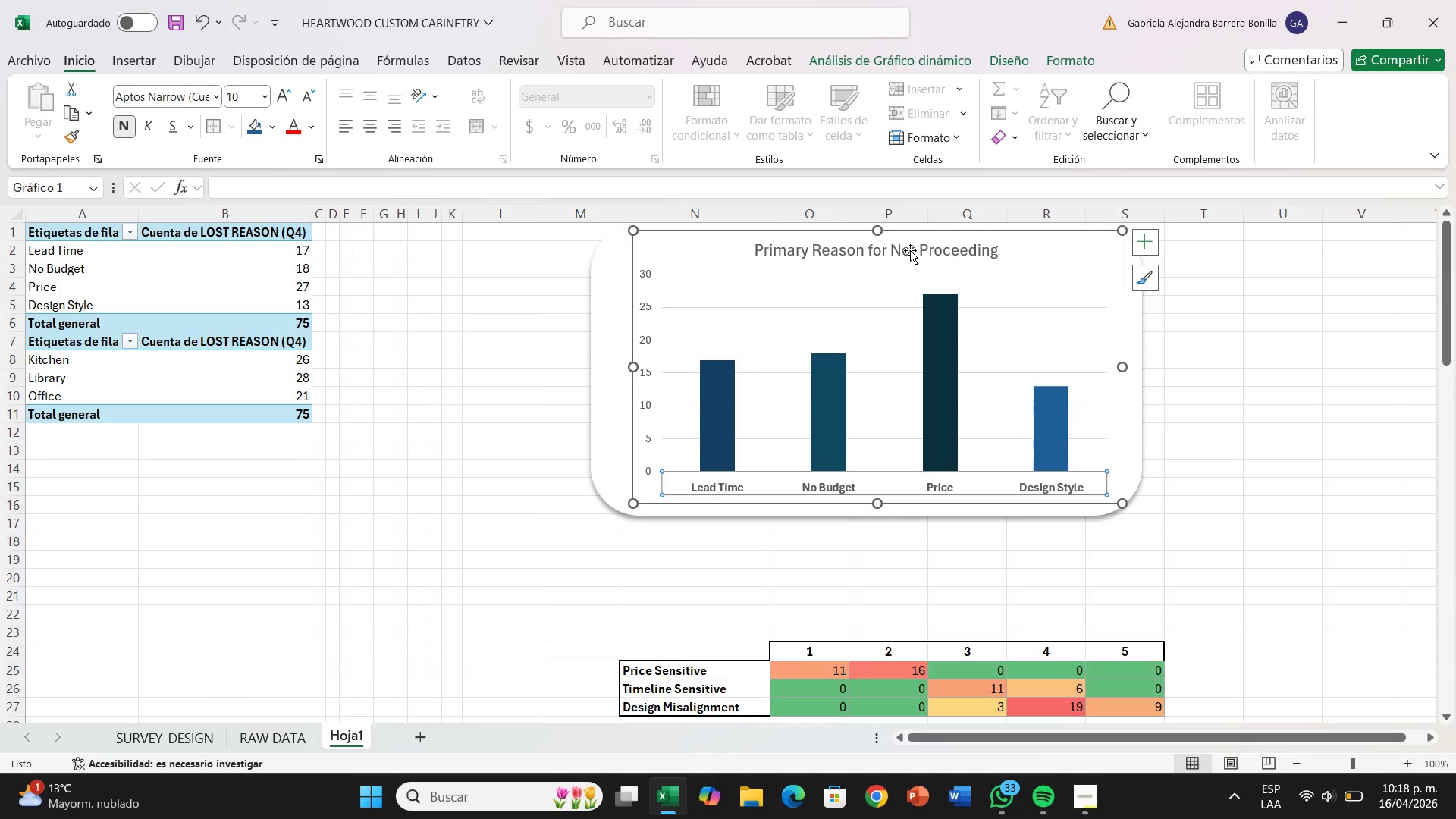 
left_click([908, 248])
 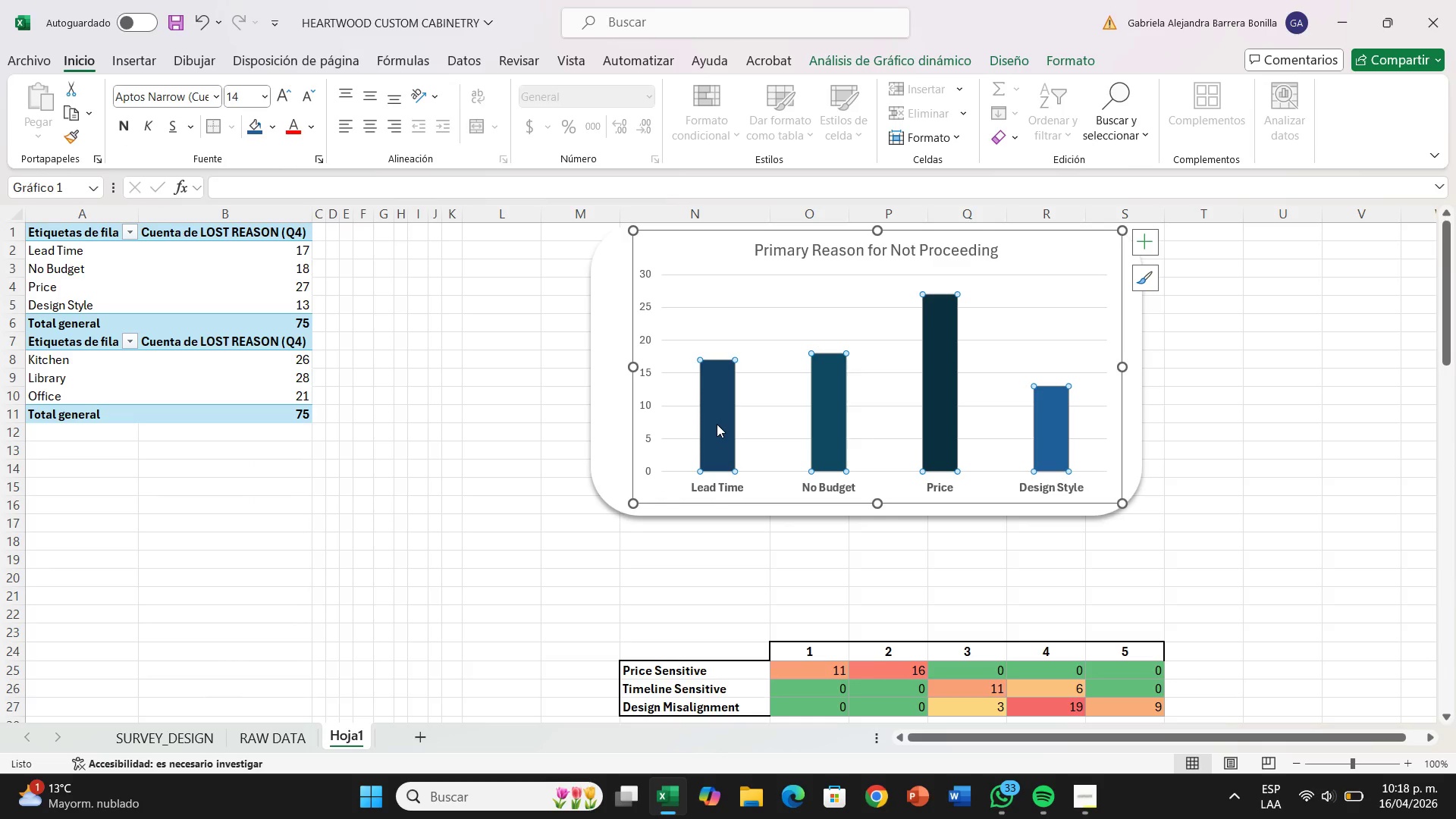 
left_click([935, 385])
 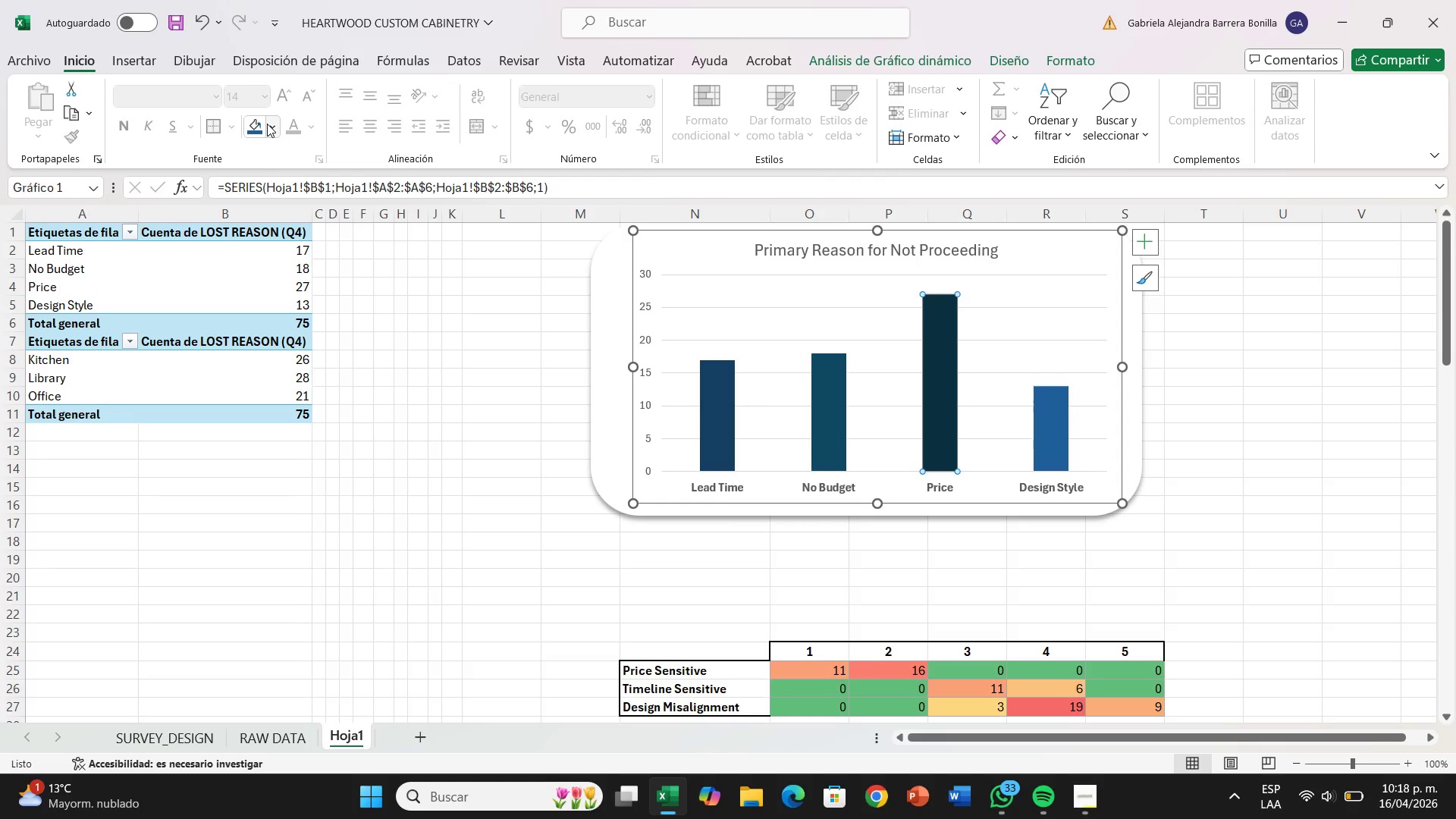 
left_click([267, 124])
 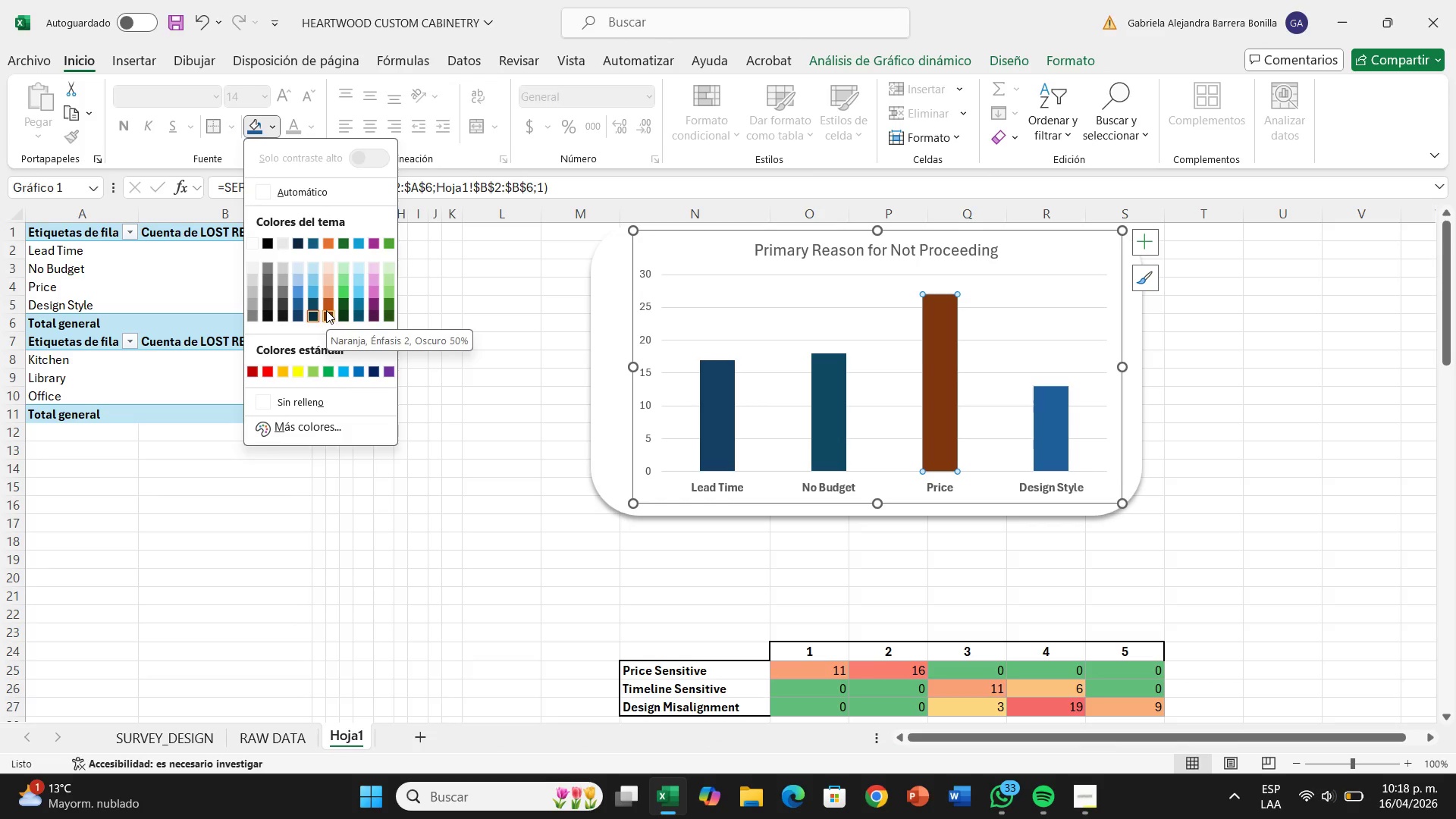 
left_click([326, 310])
 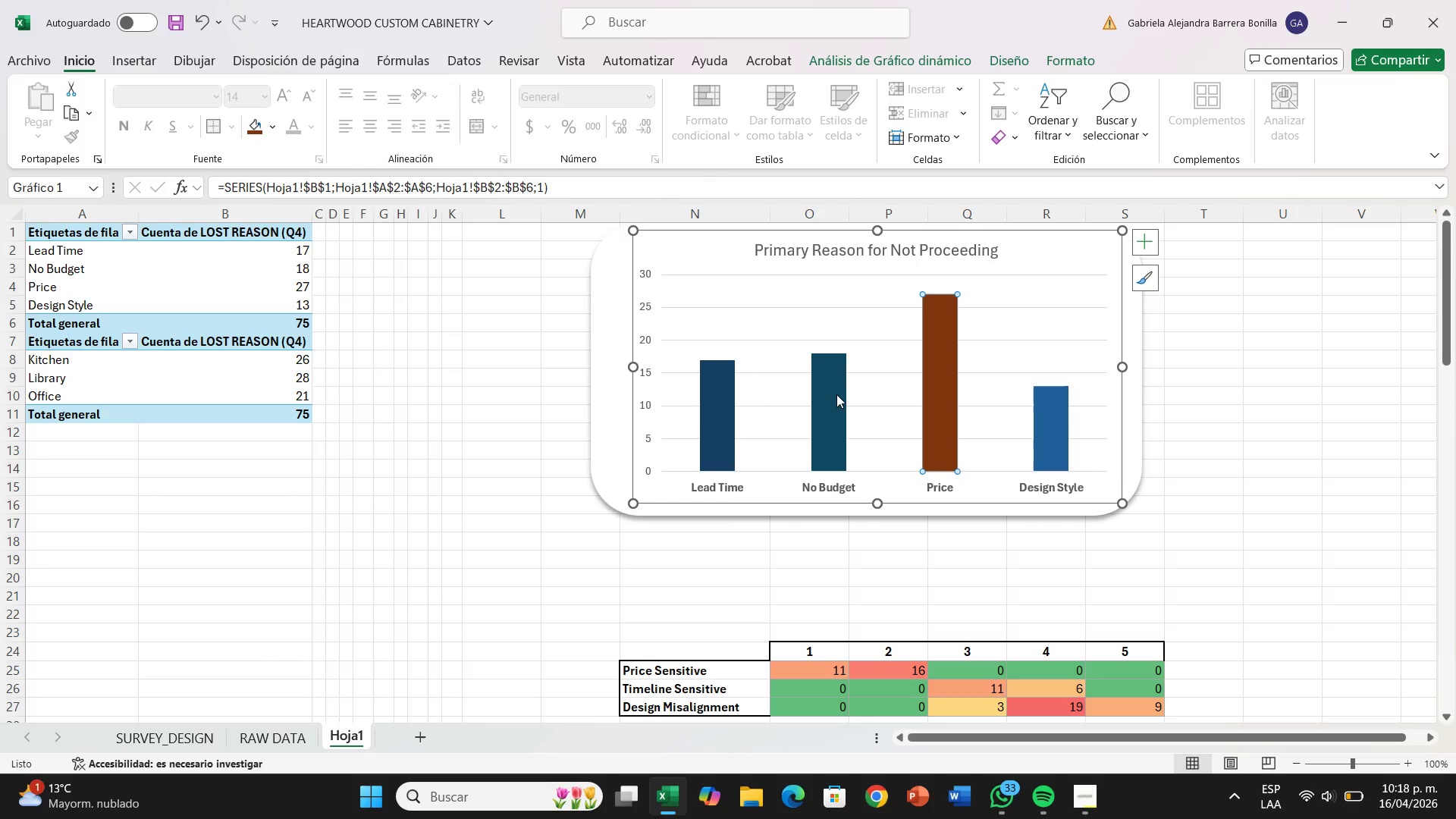 
left_click([836, 393])
 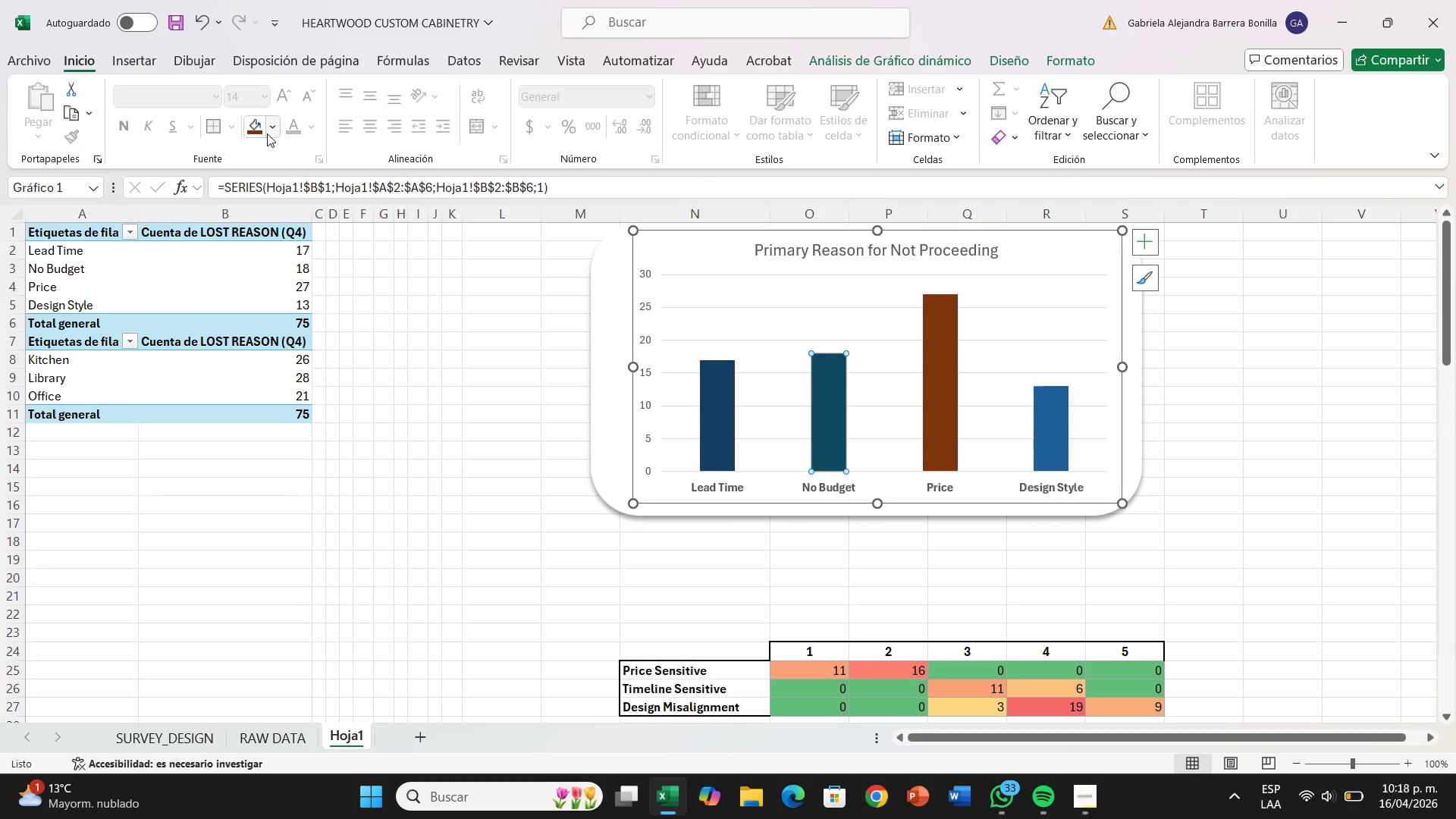 
left_click([267, 133])
 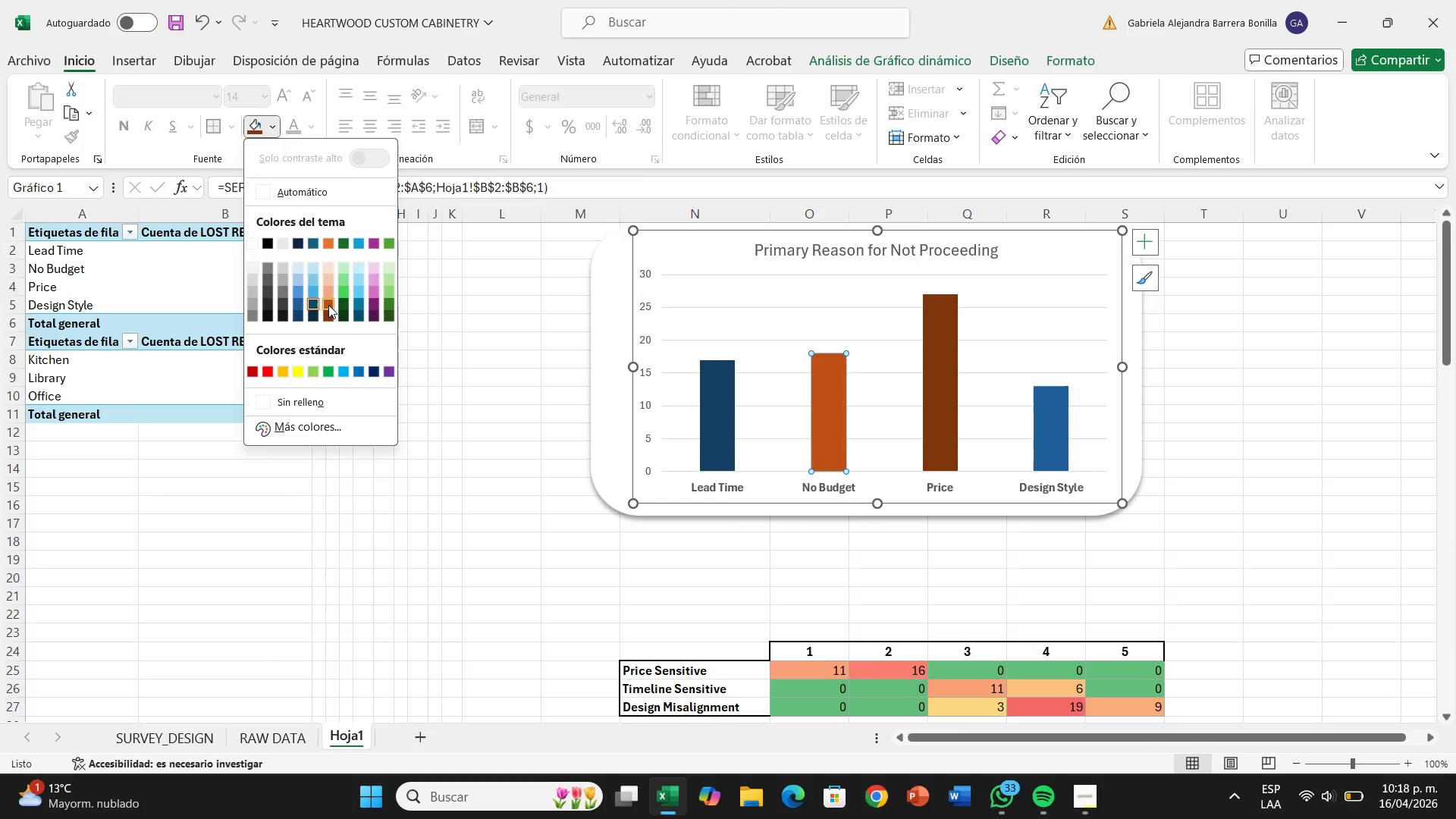 
left_click([328, 304])
 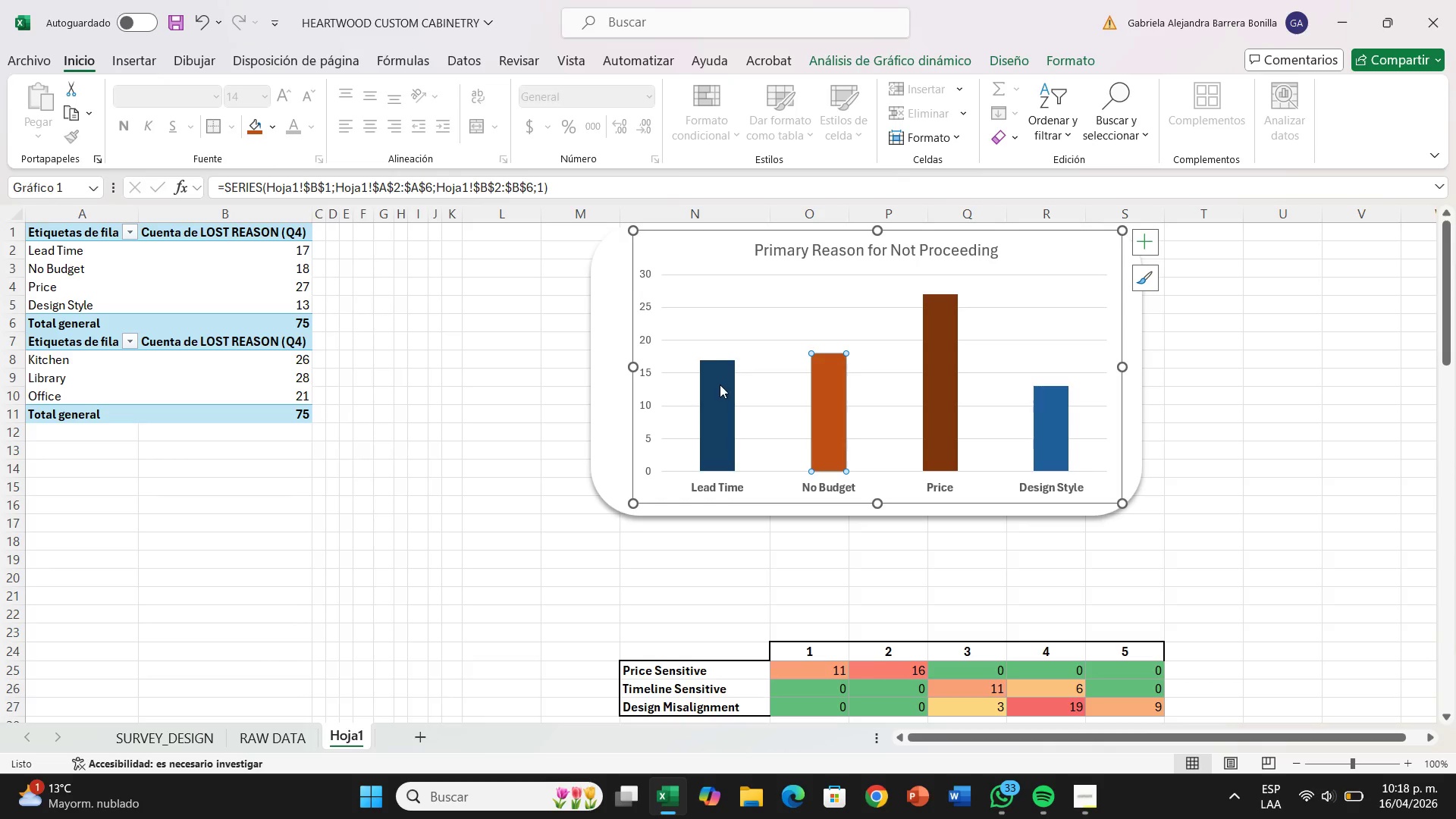 
left_click([716, 386])
 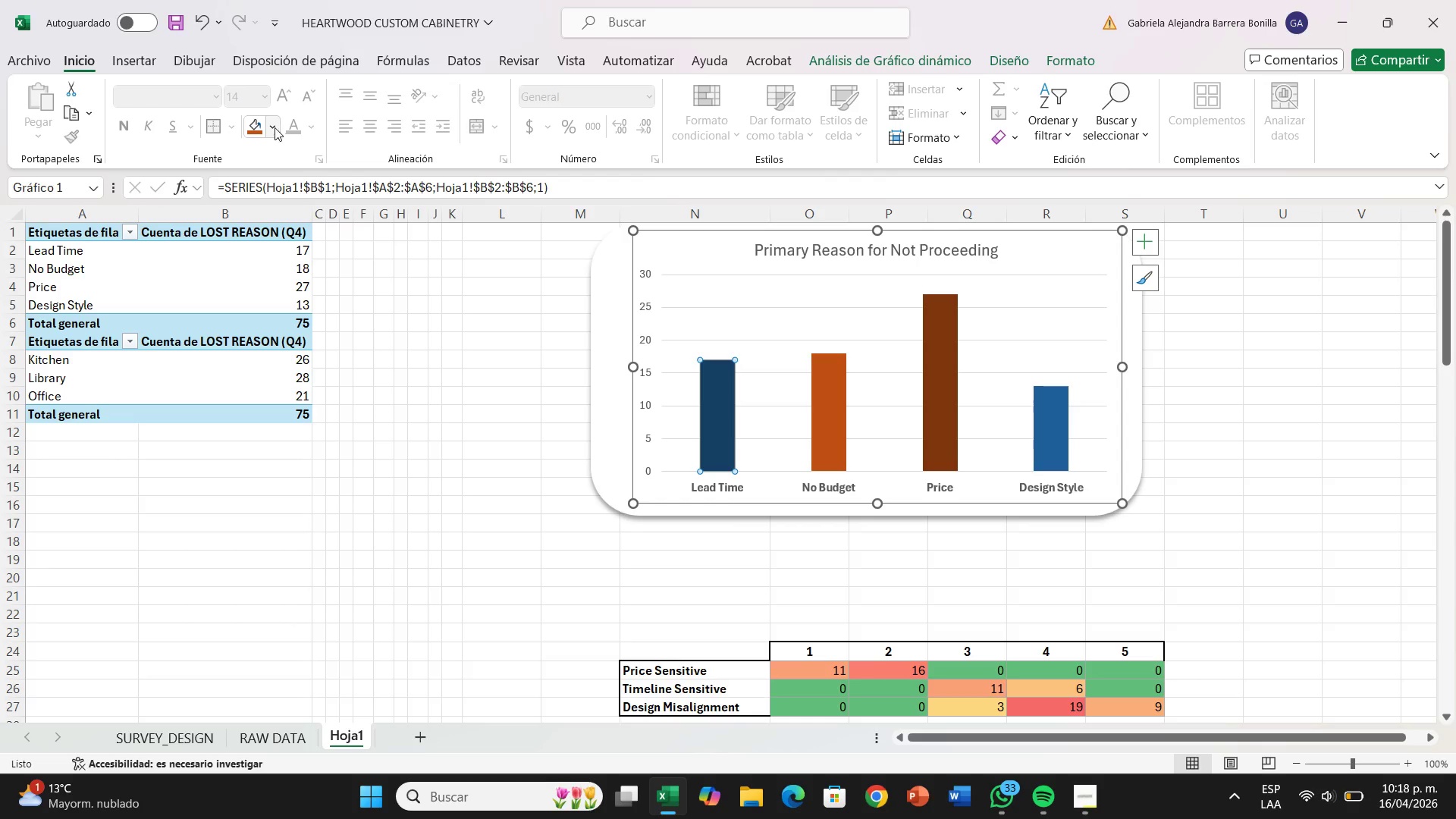 
left_click([271, 126])
 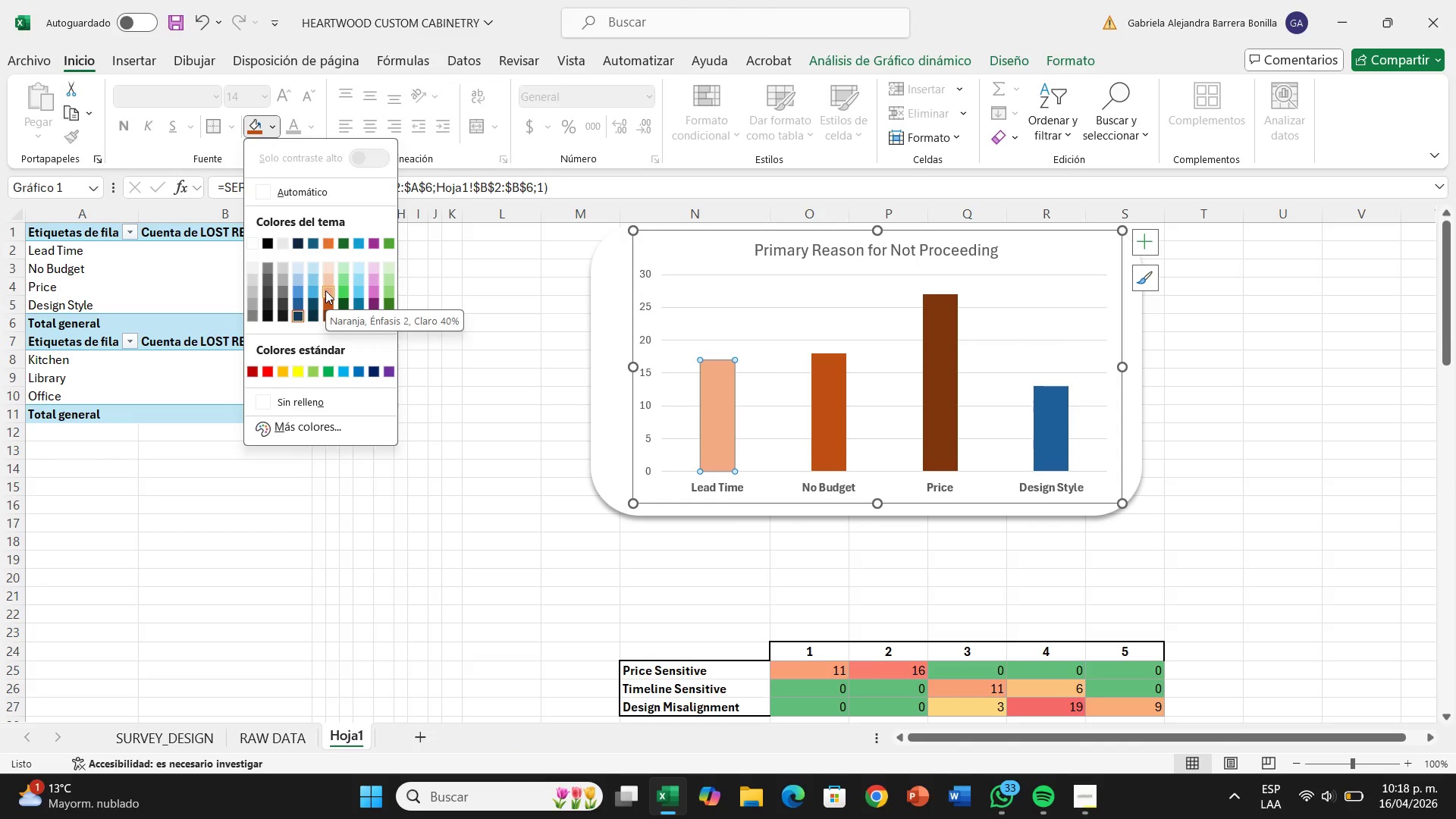 
wait(5.22)
 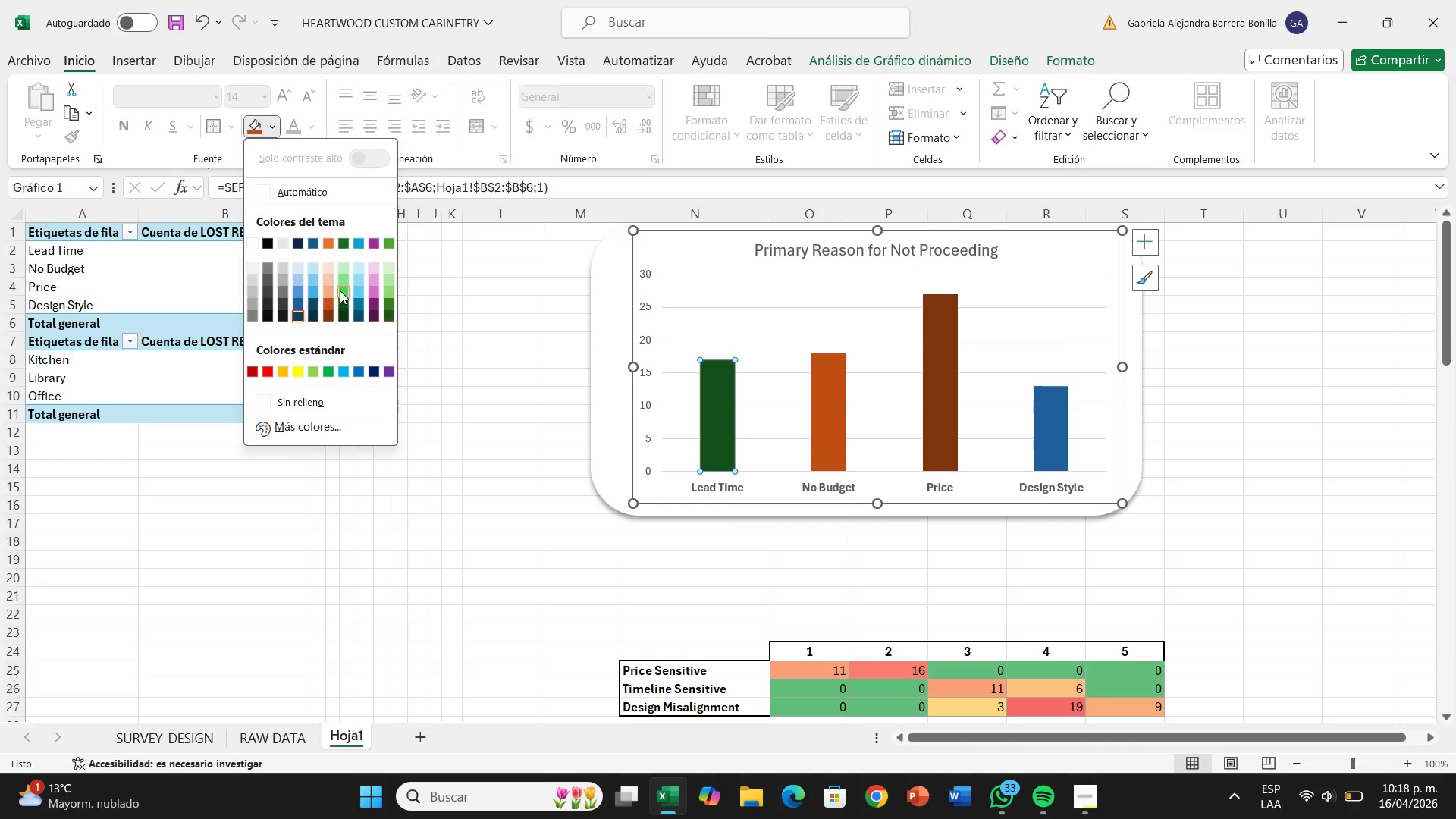 
left_click([325, 290])
 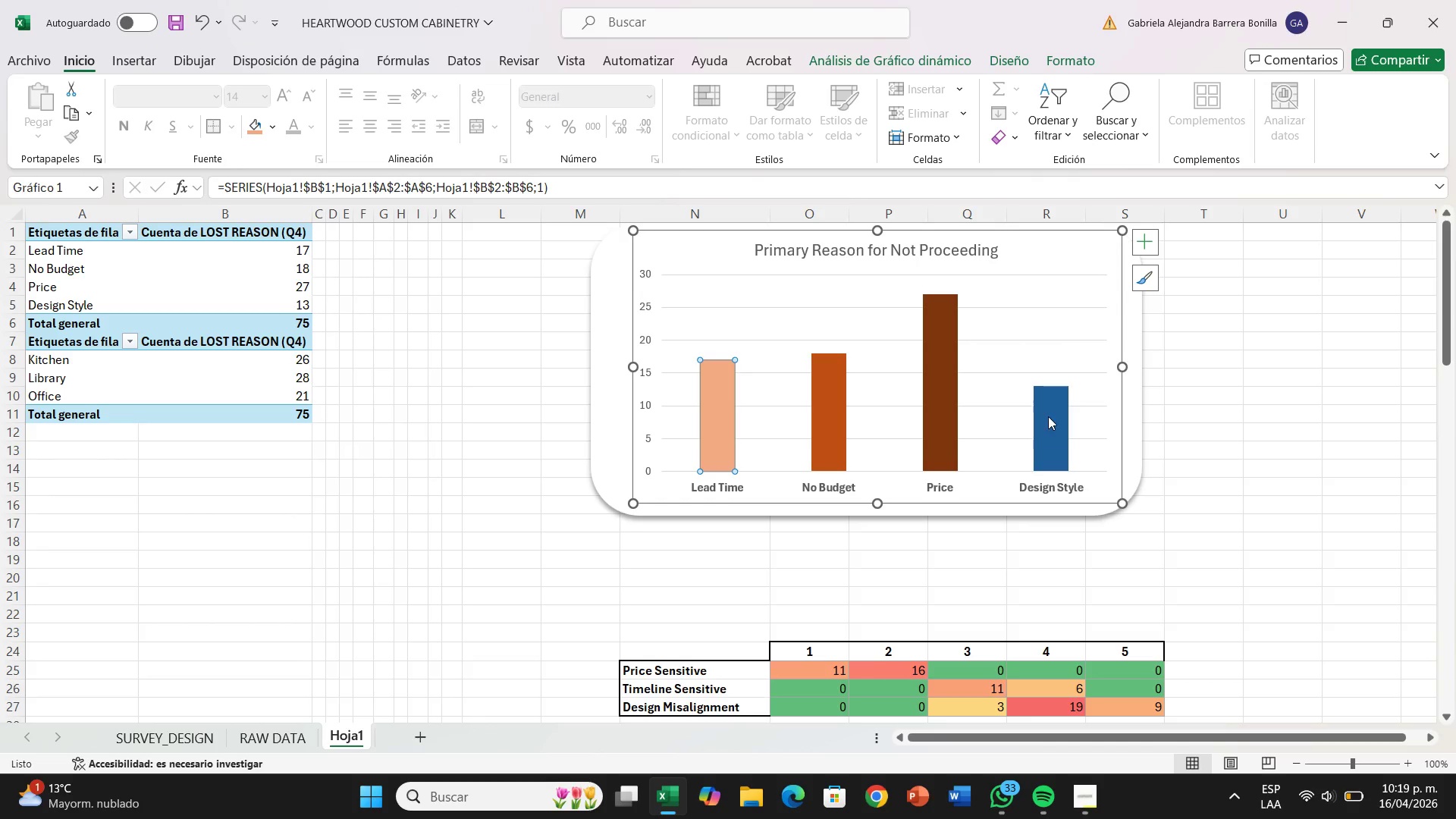 
left_click([1048, 416])
 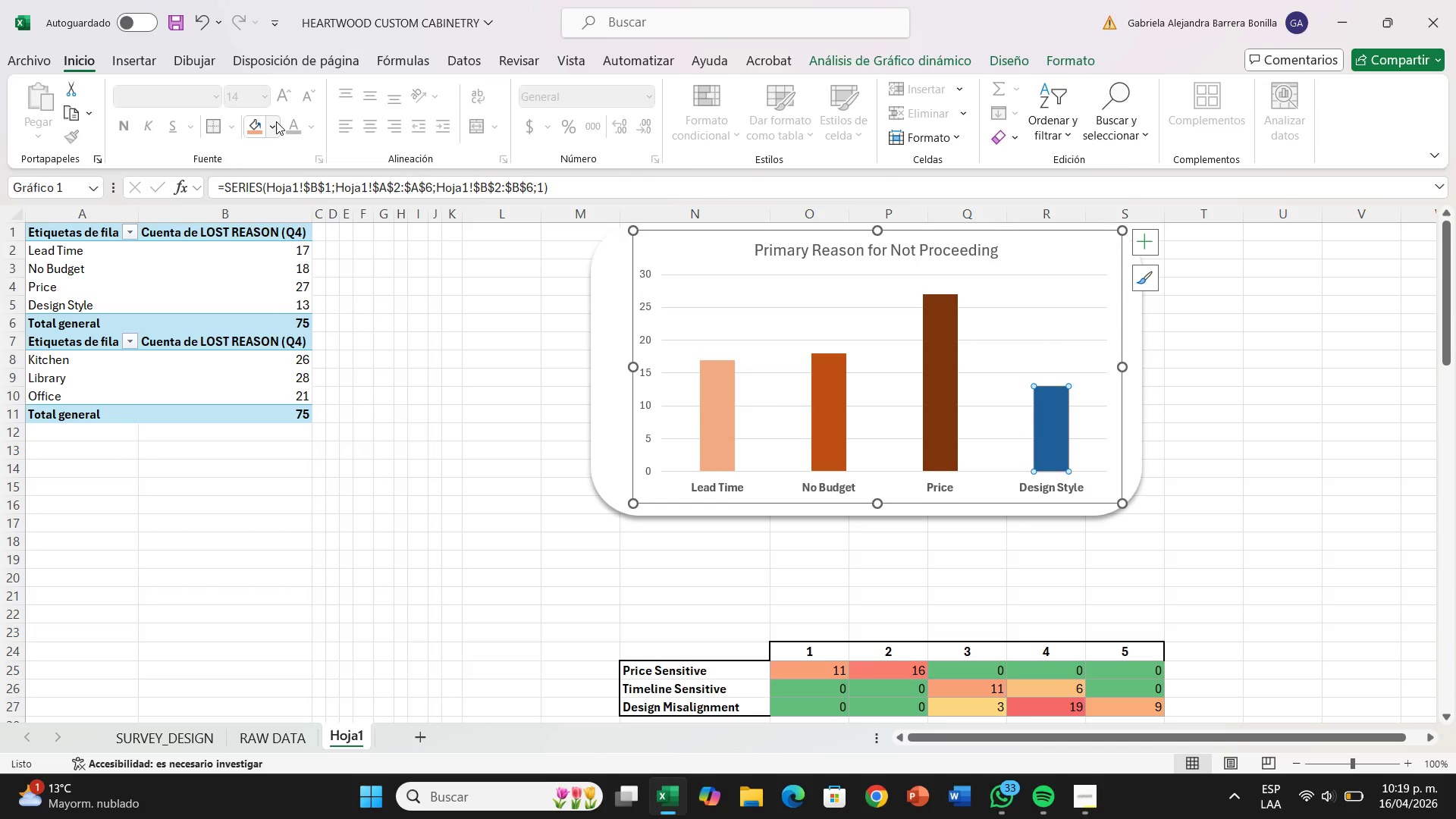 
left_click([276, 122])
 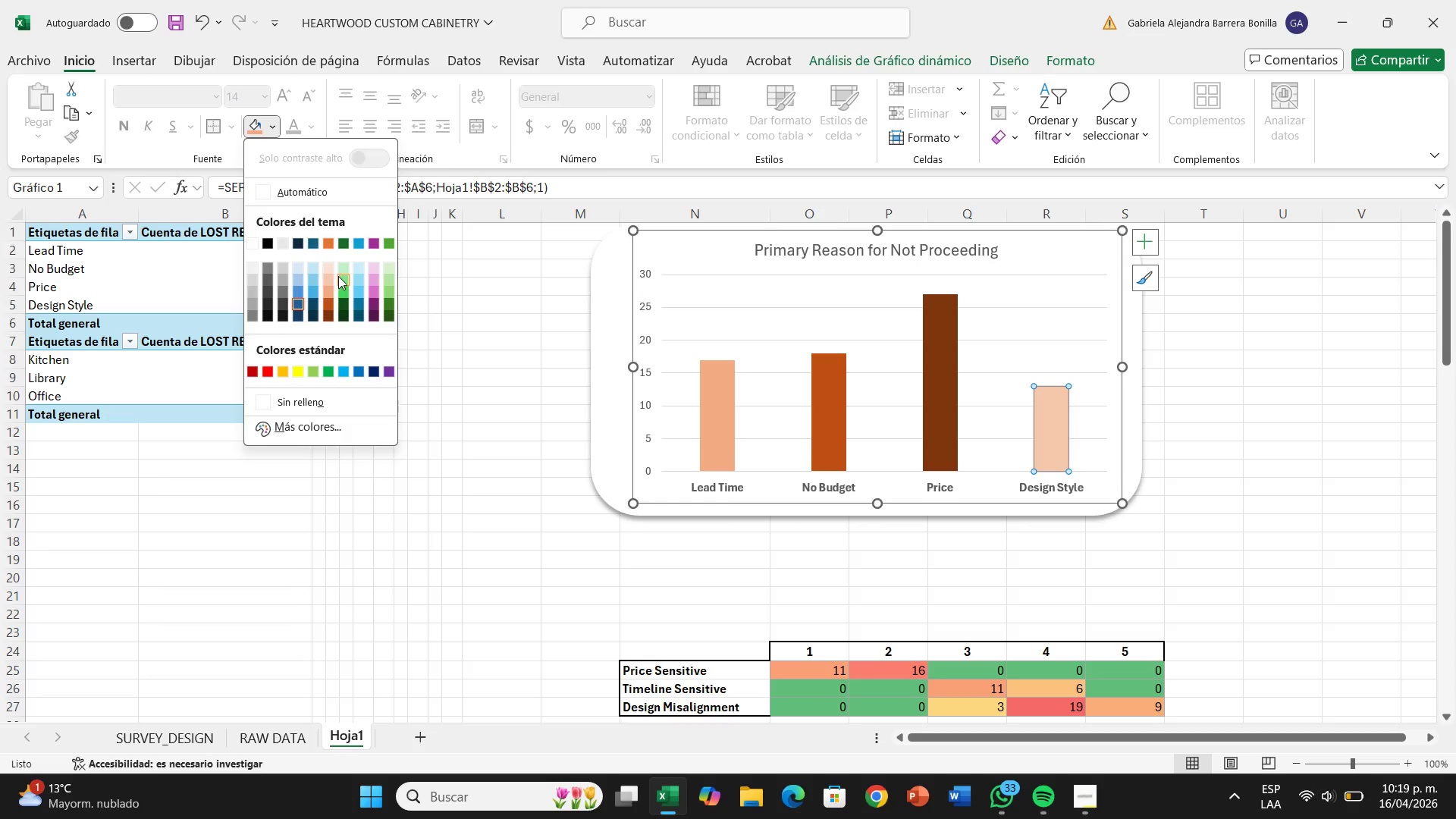 
wait(7.76)
 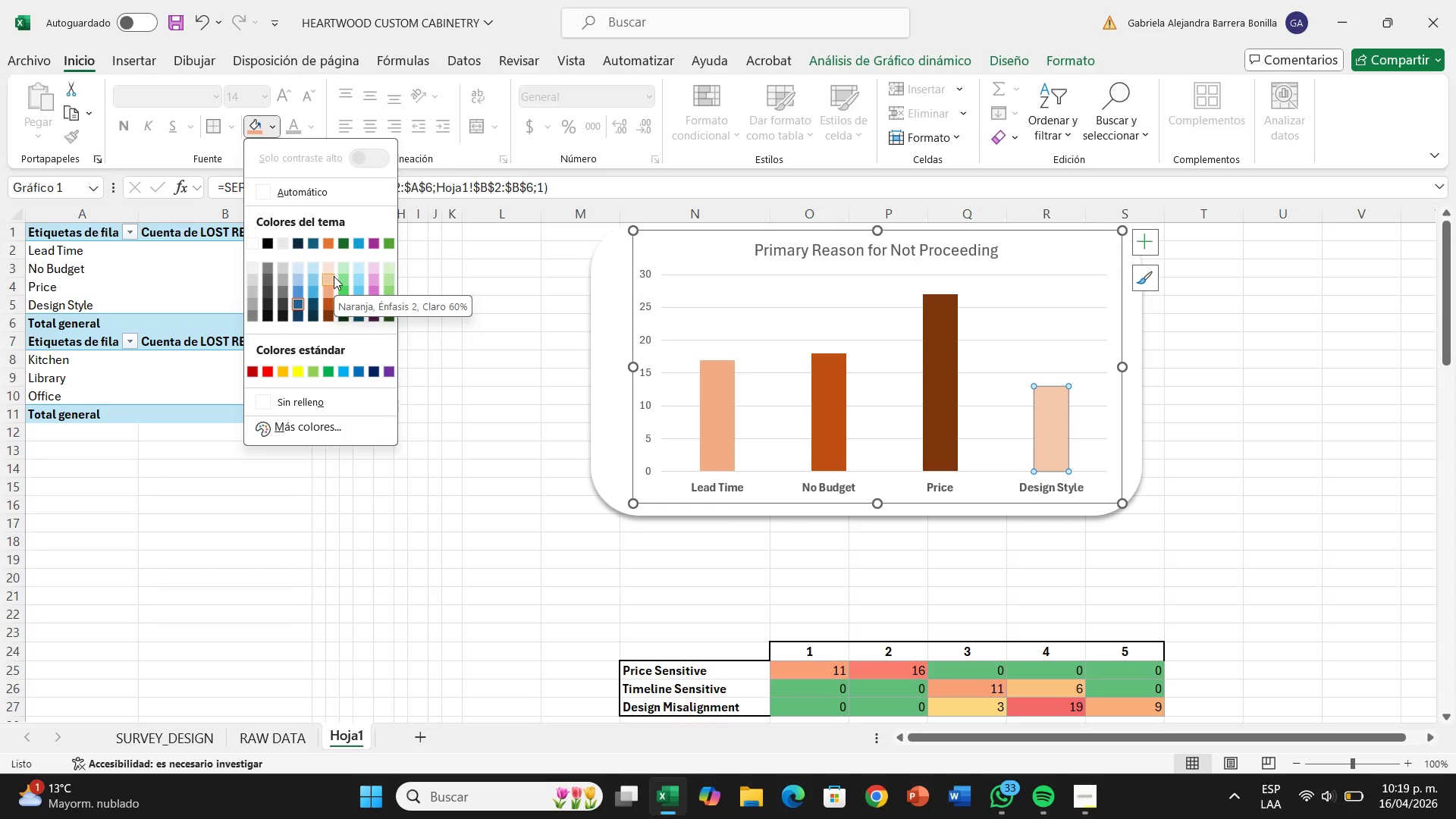 
left_click([315, 423])
 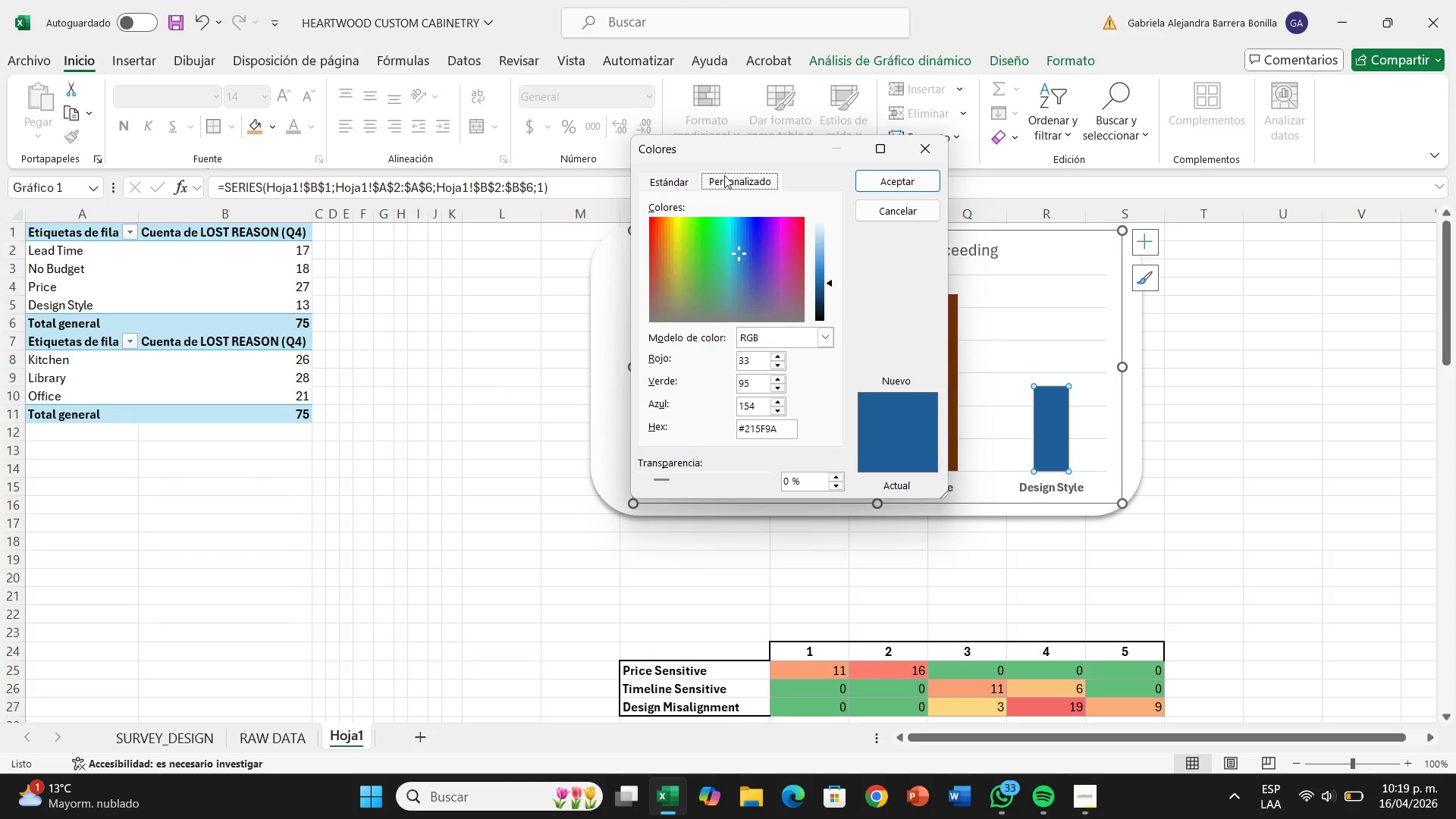 
left_click([682, 177])
 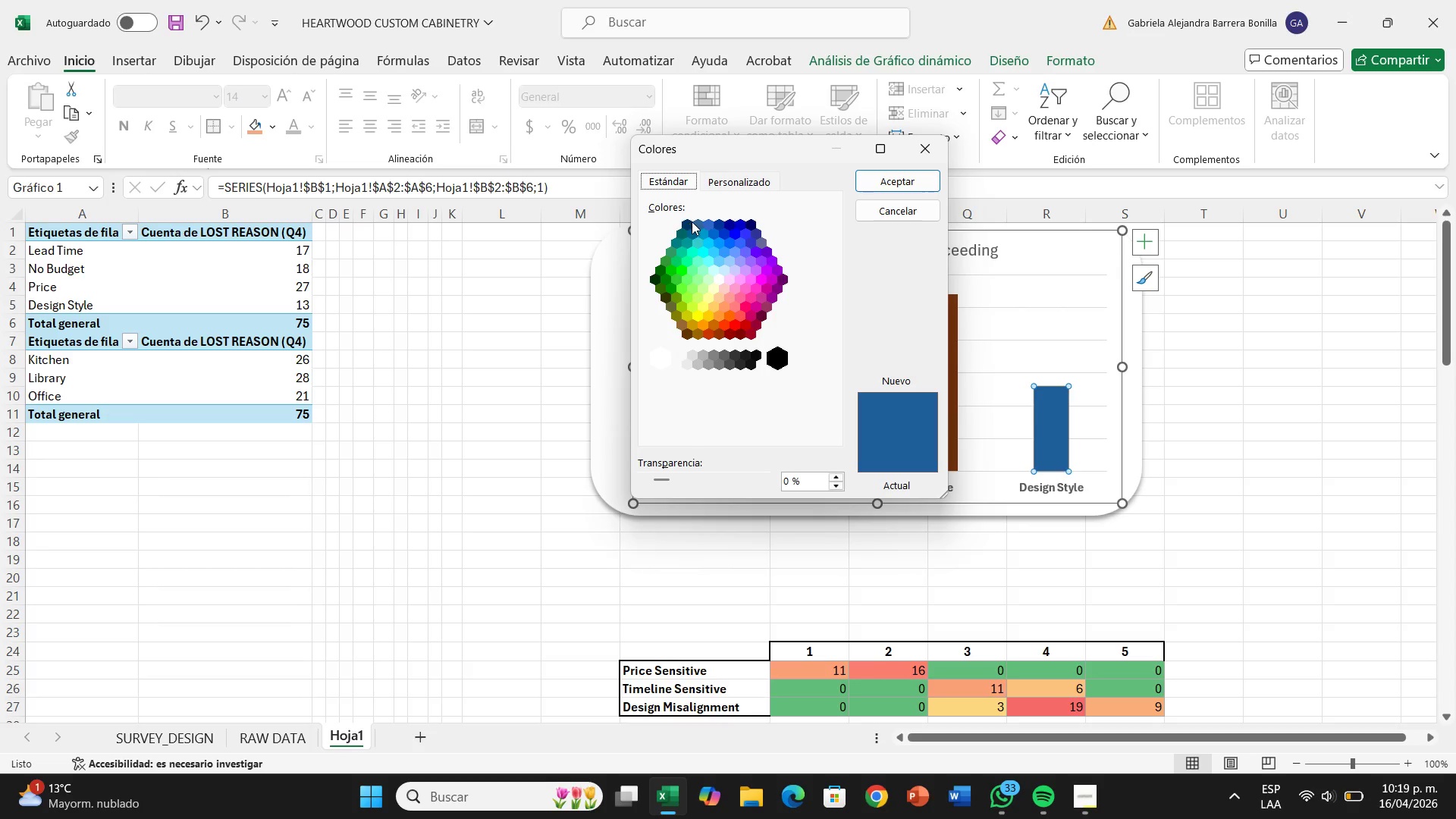 
wait(14.0)
 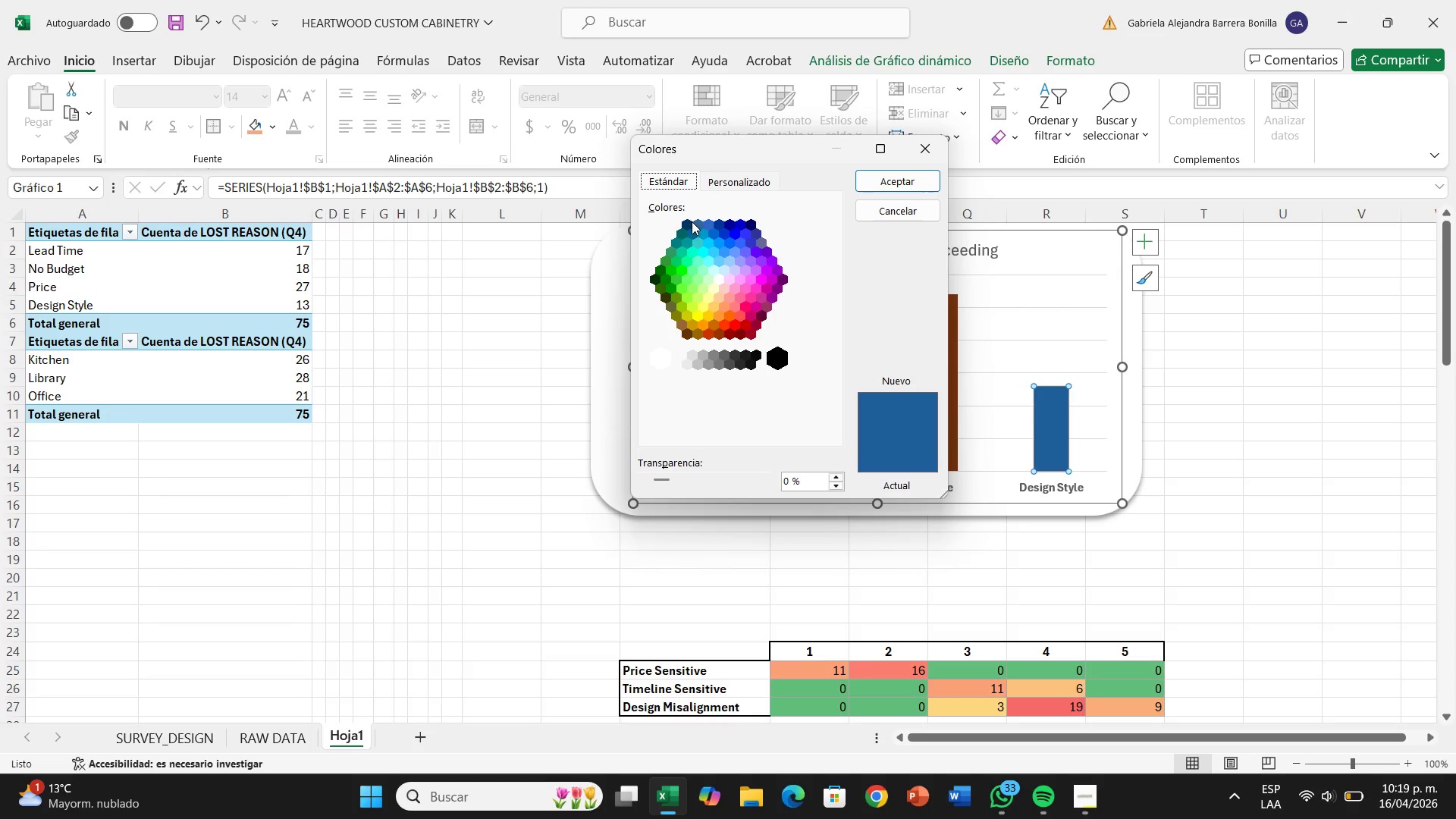 
left_click([708, 225])
 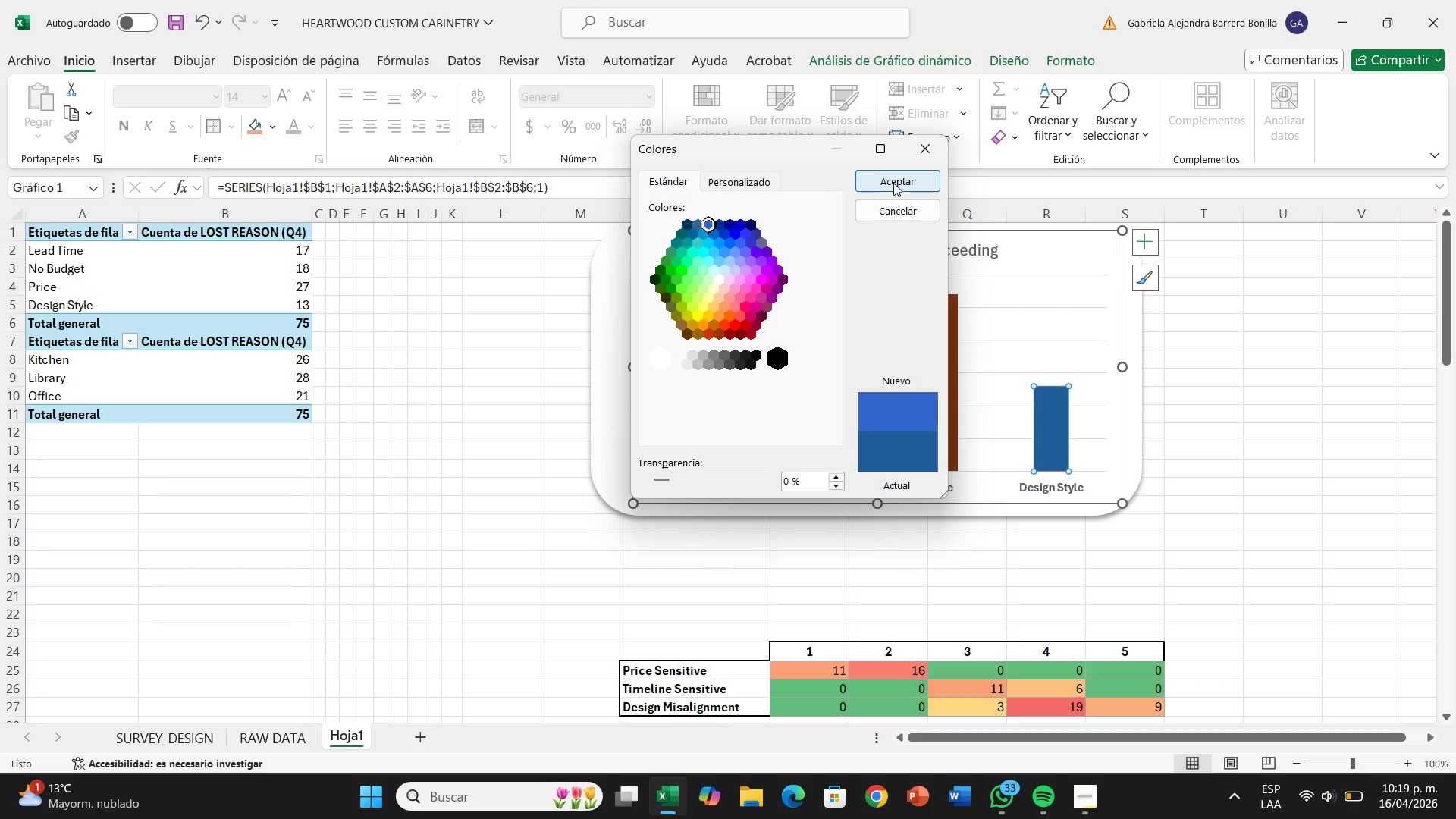 
left_click([893, 181])
 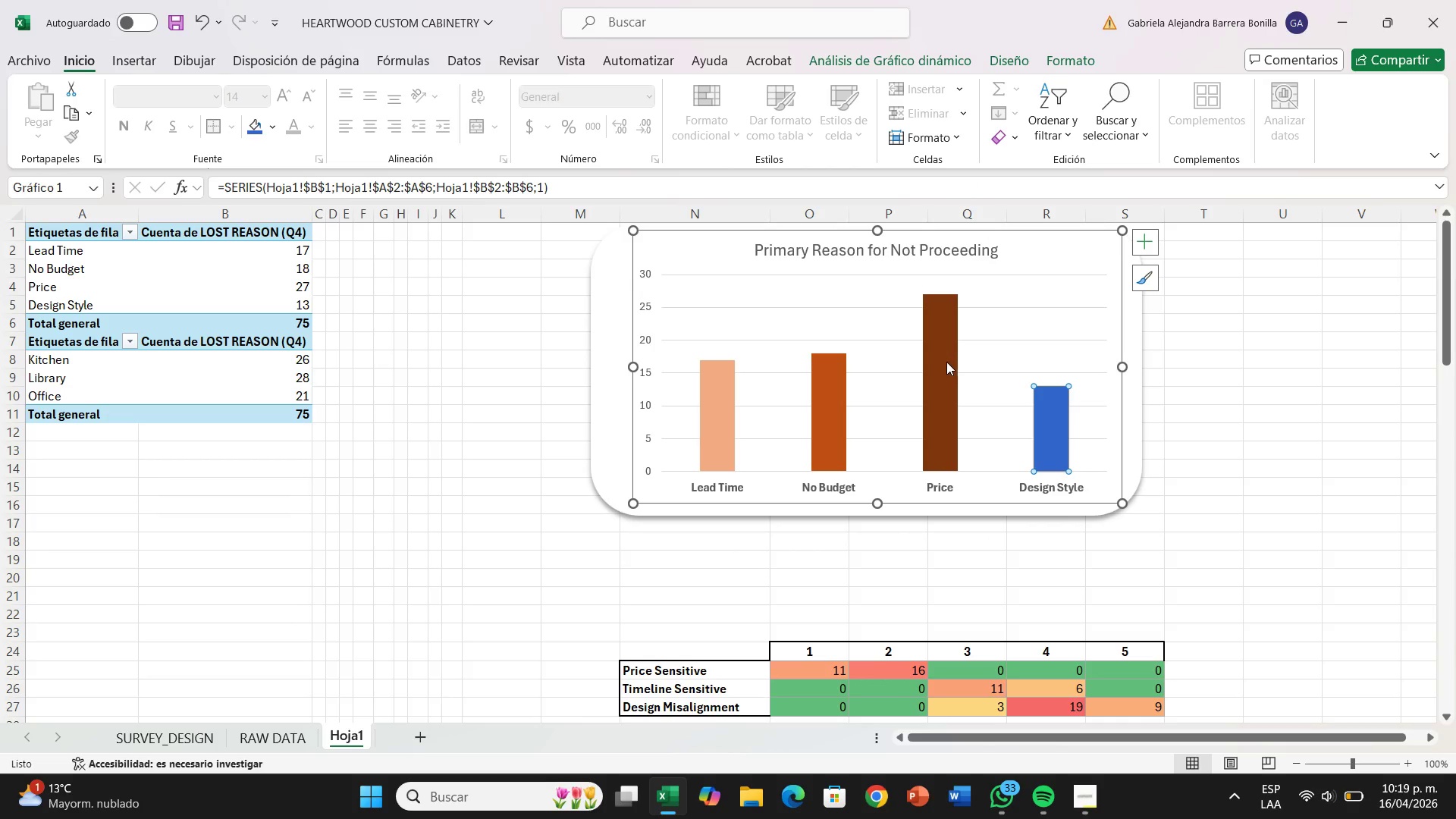 
left_click([946, 361])
 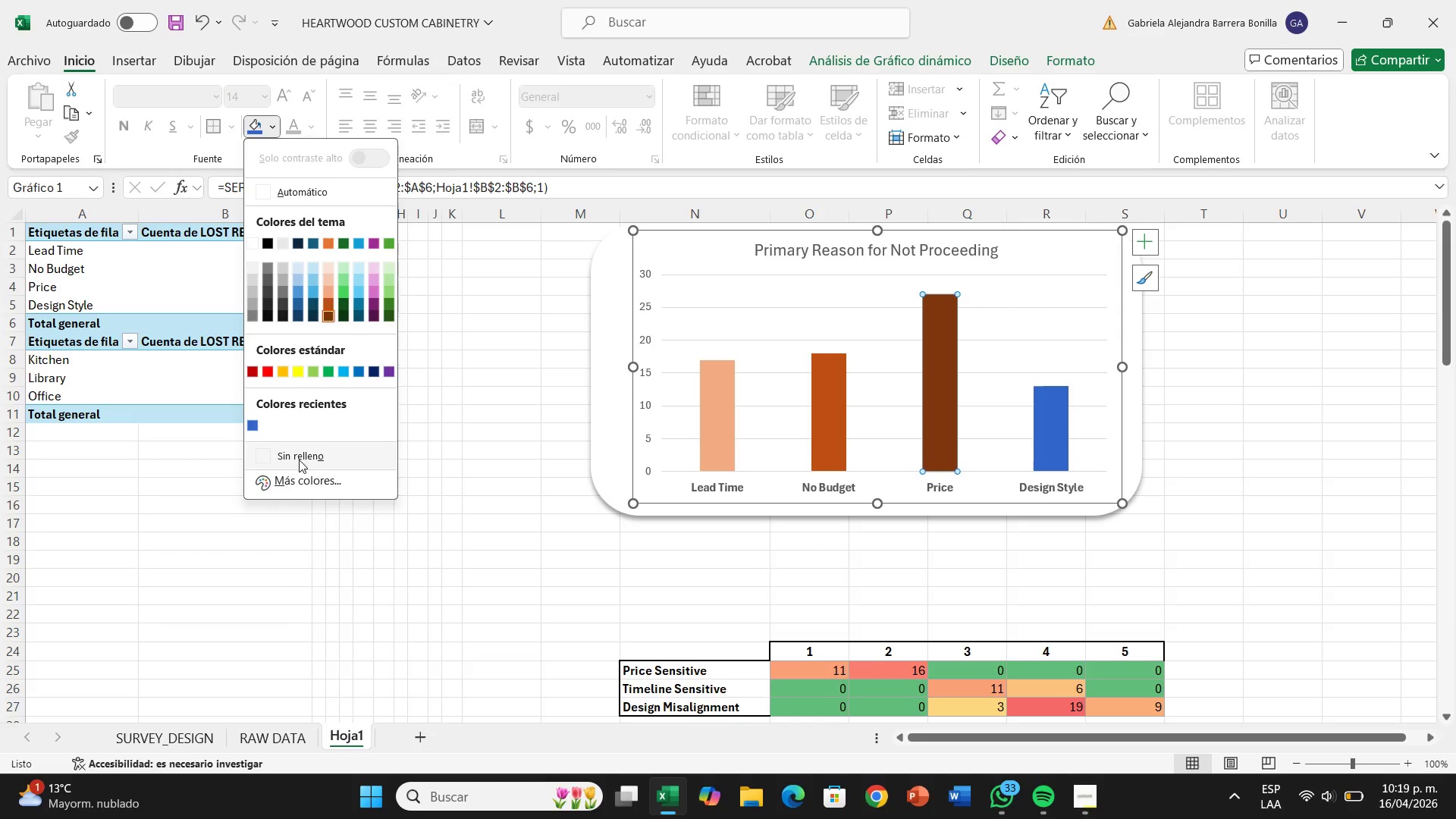 
left_click([305, 479])
 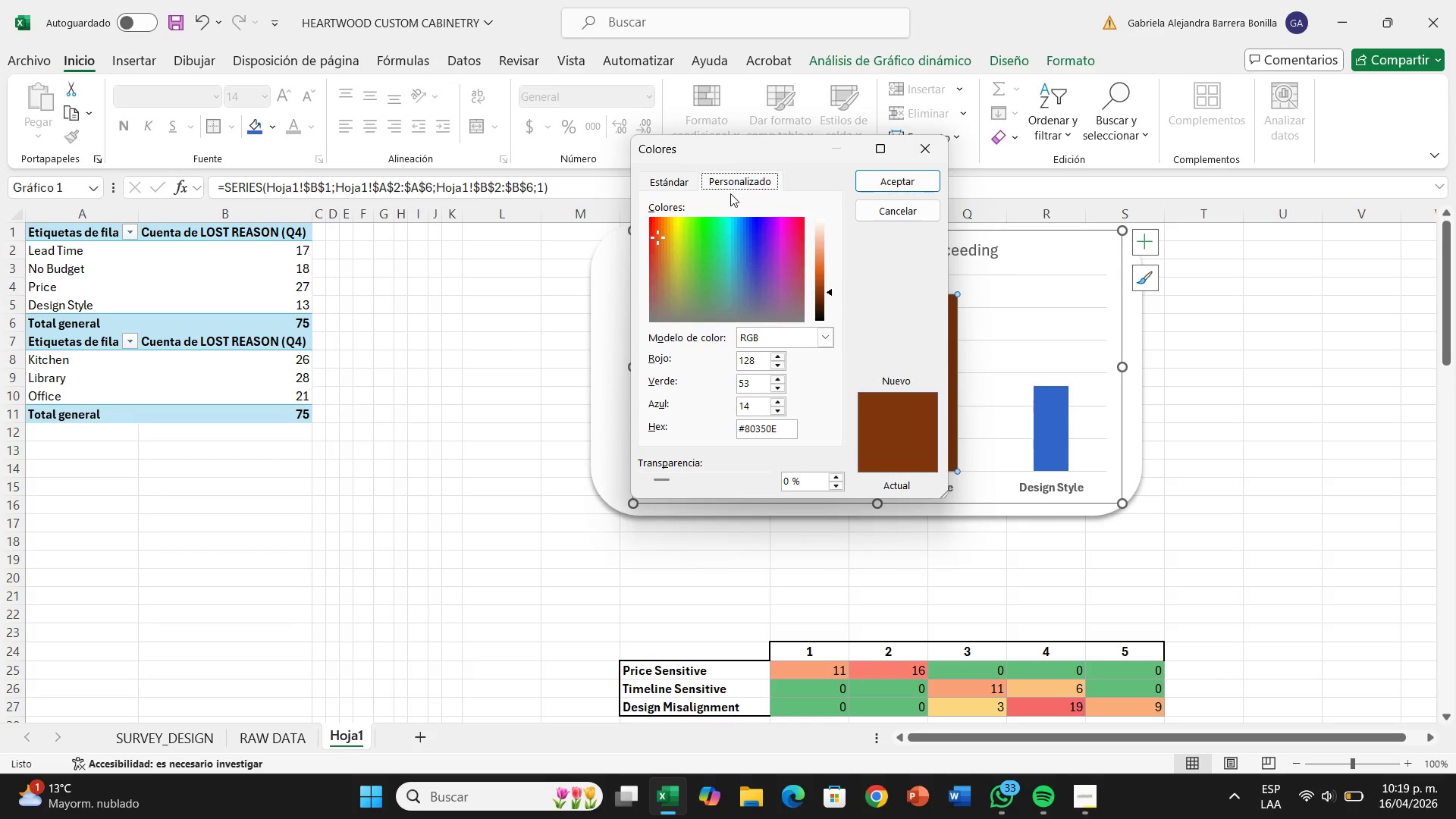 
left_click([679, 187])
 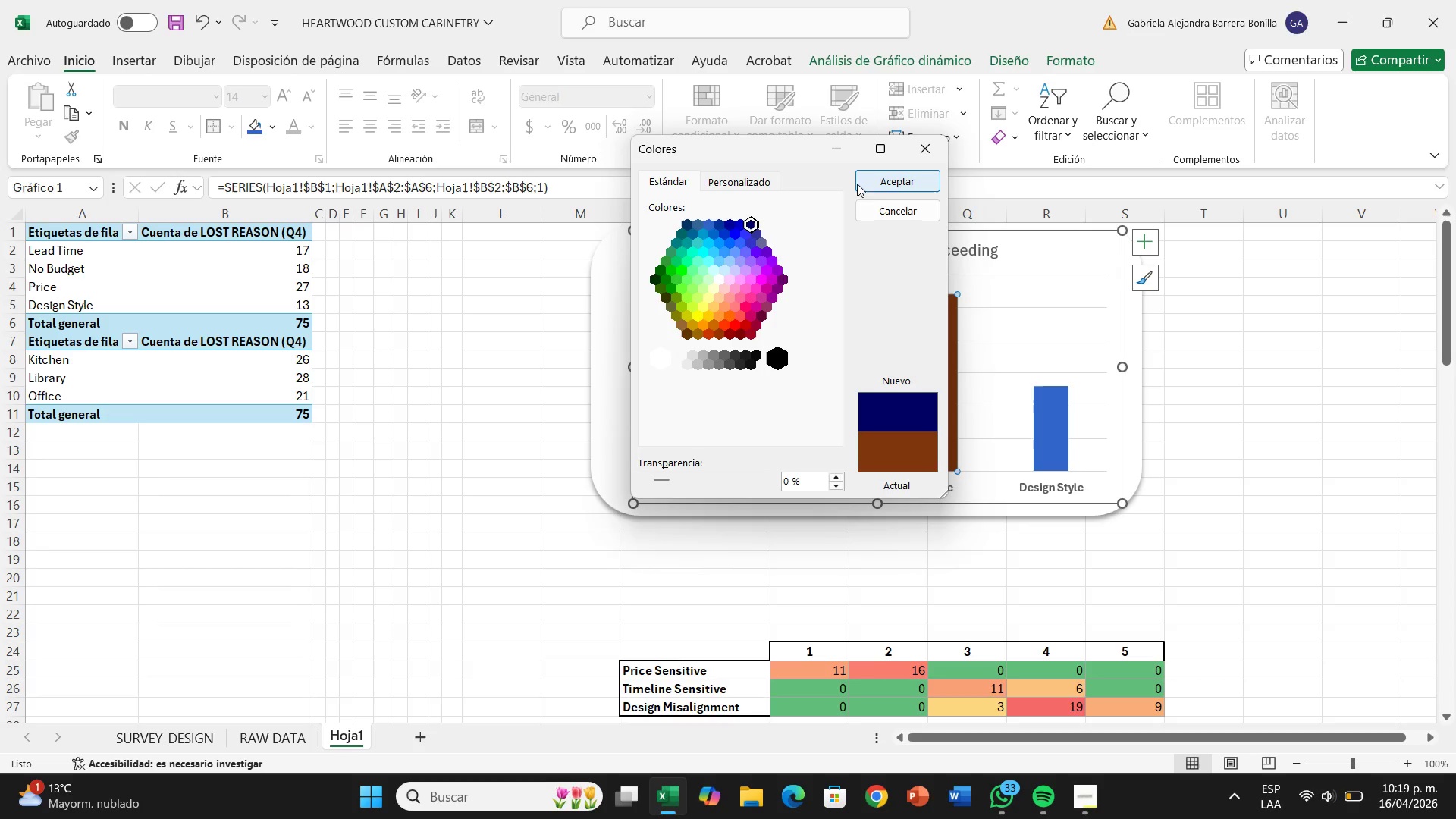 
left_click([683, 226])
 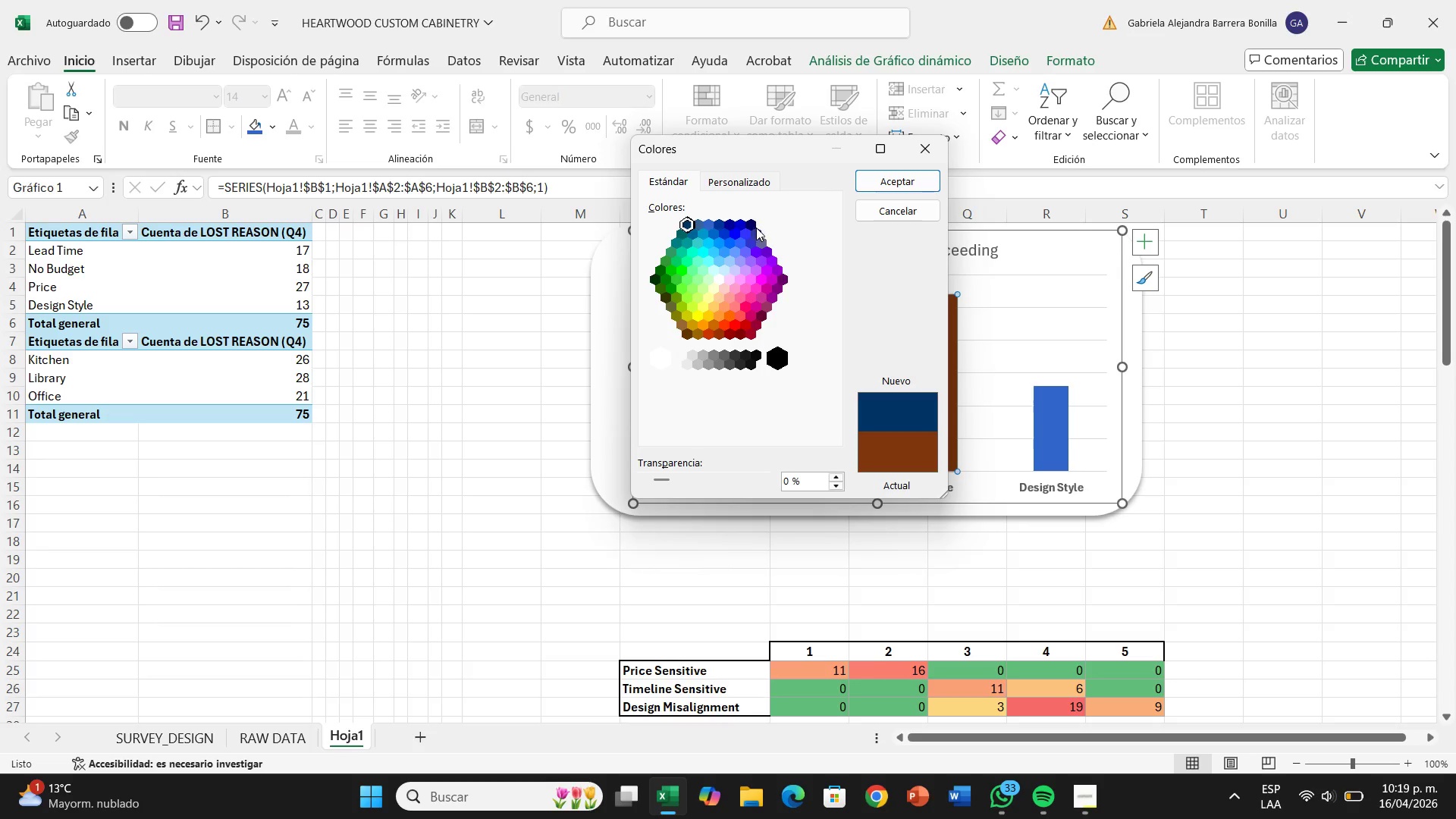 
left_click([757, 228])
 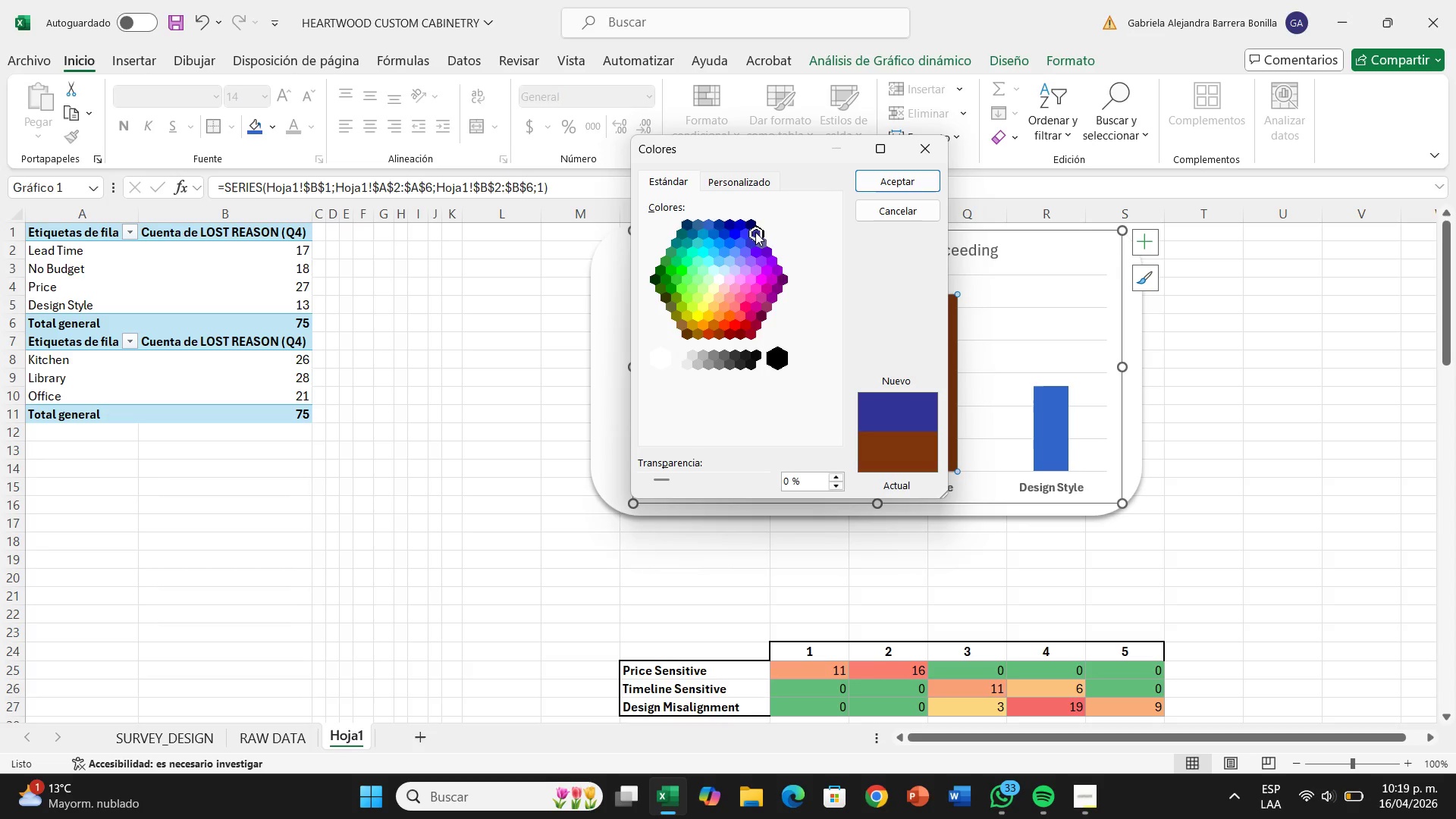 
left_click([755, 232])
 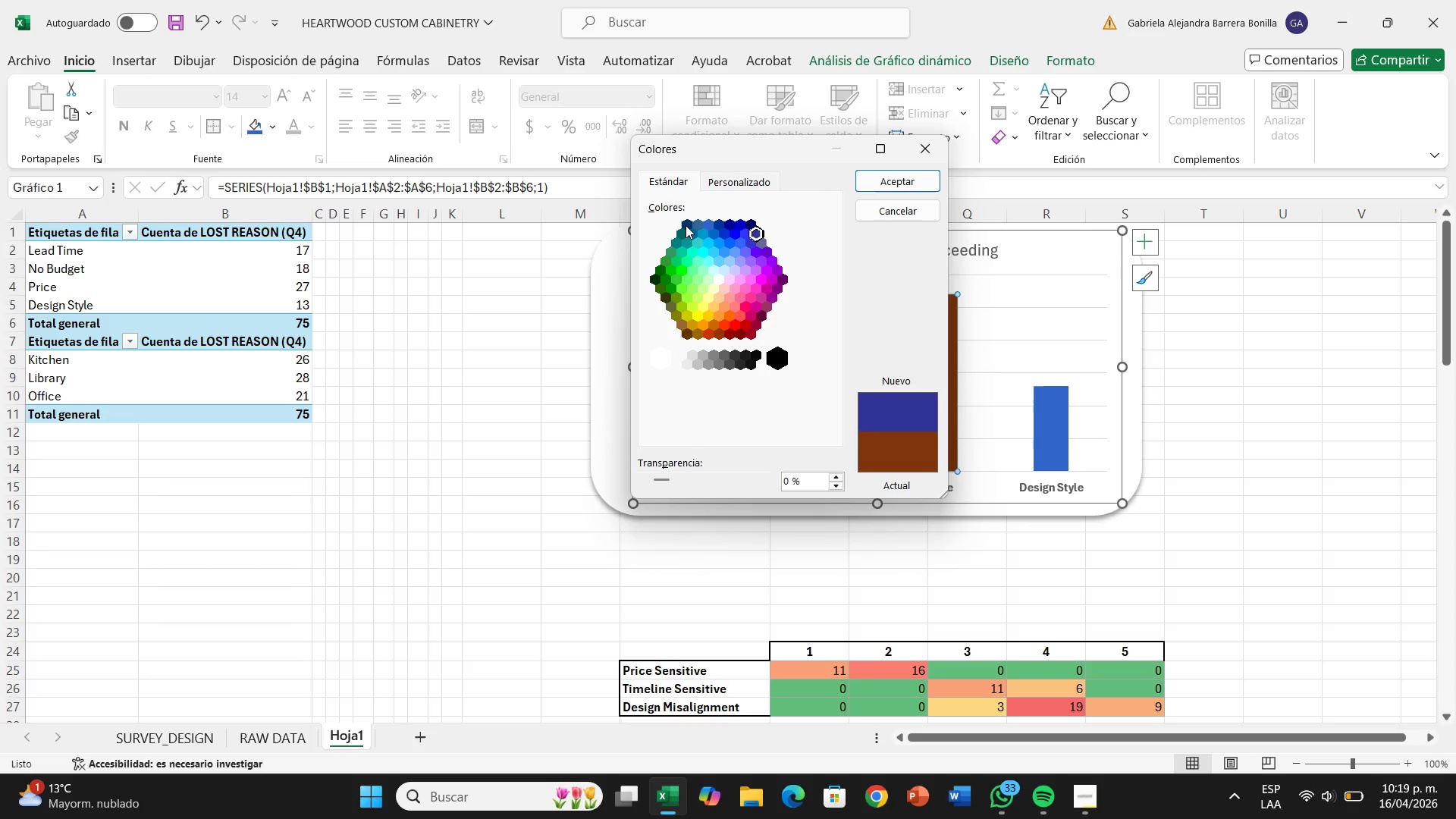 
left_click([685, 224])
 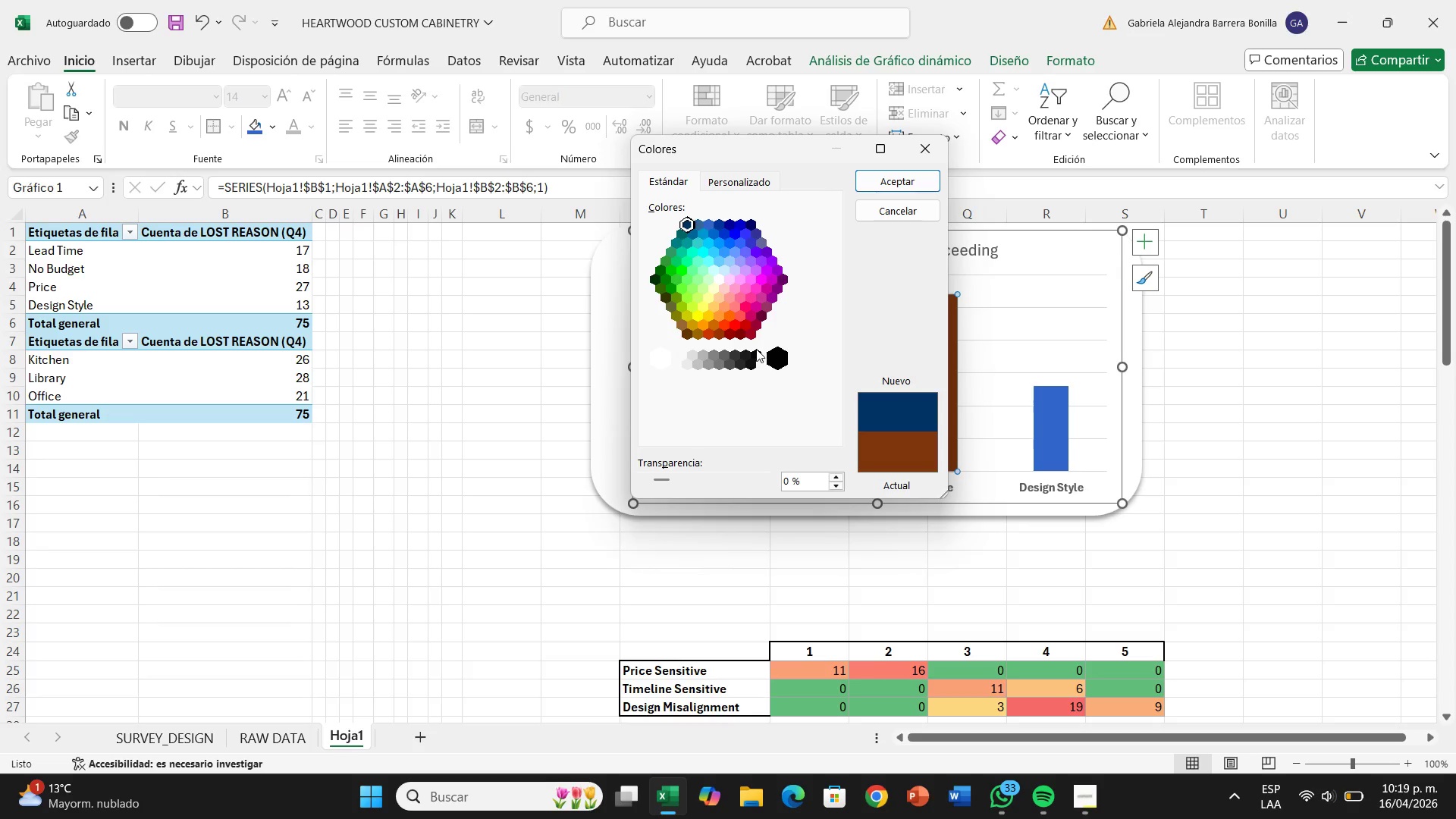 
double_click([746, 349])
 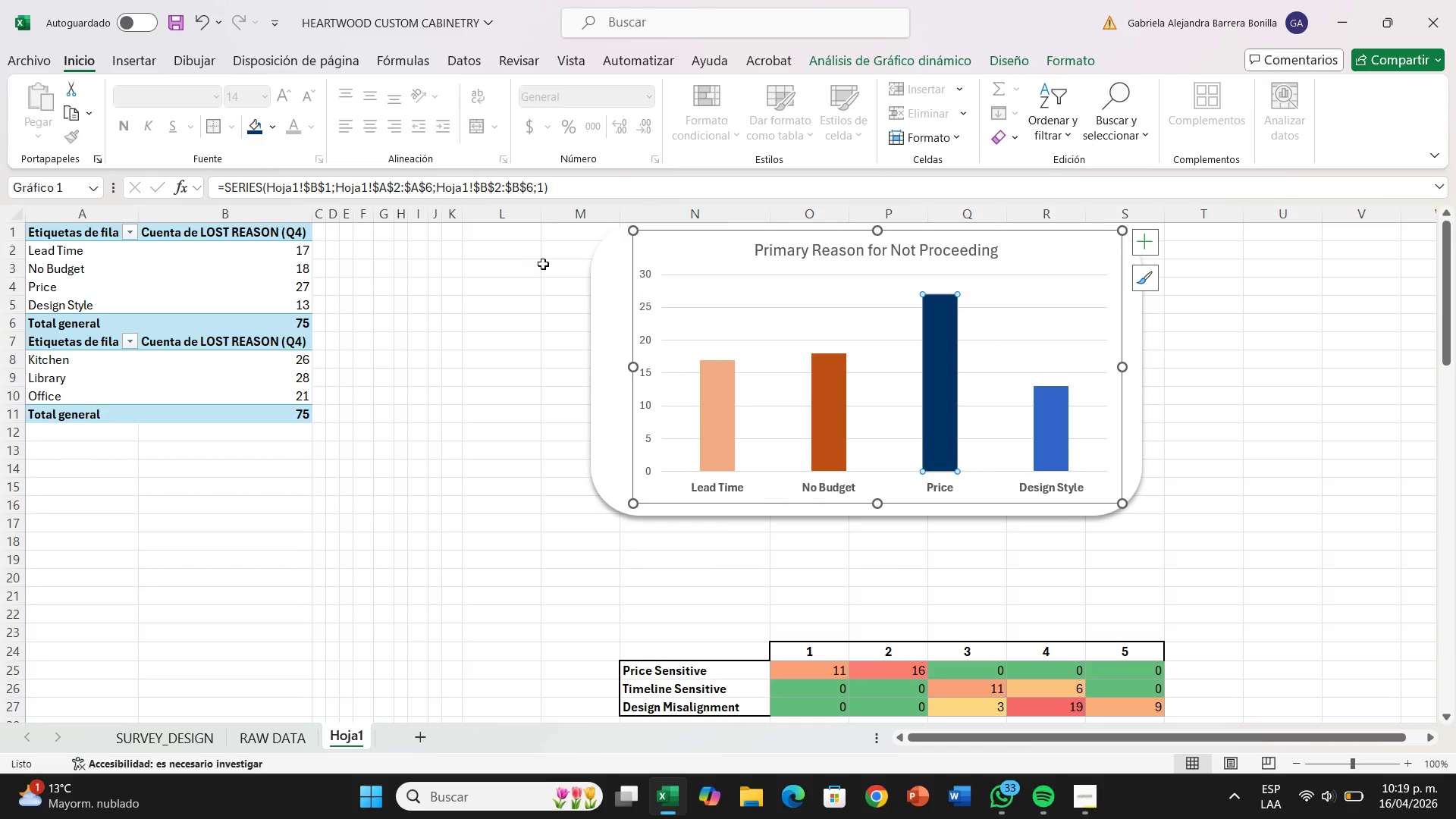 
left_click([836, 411])
 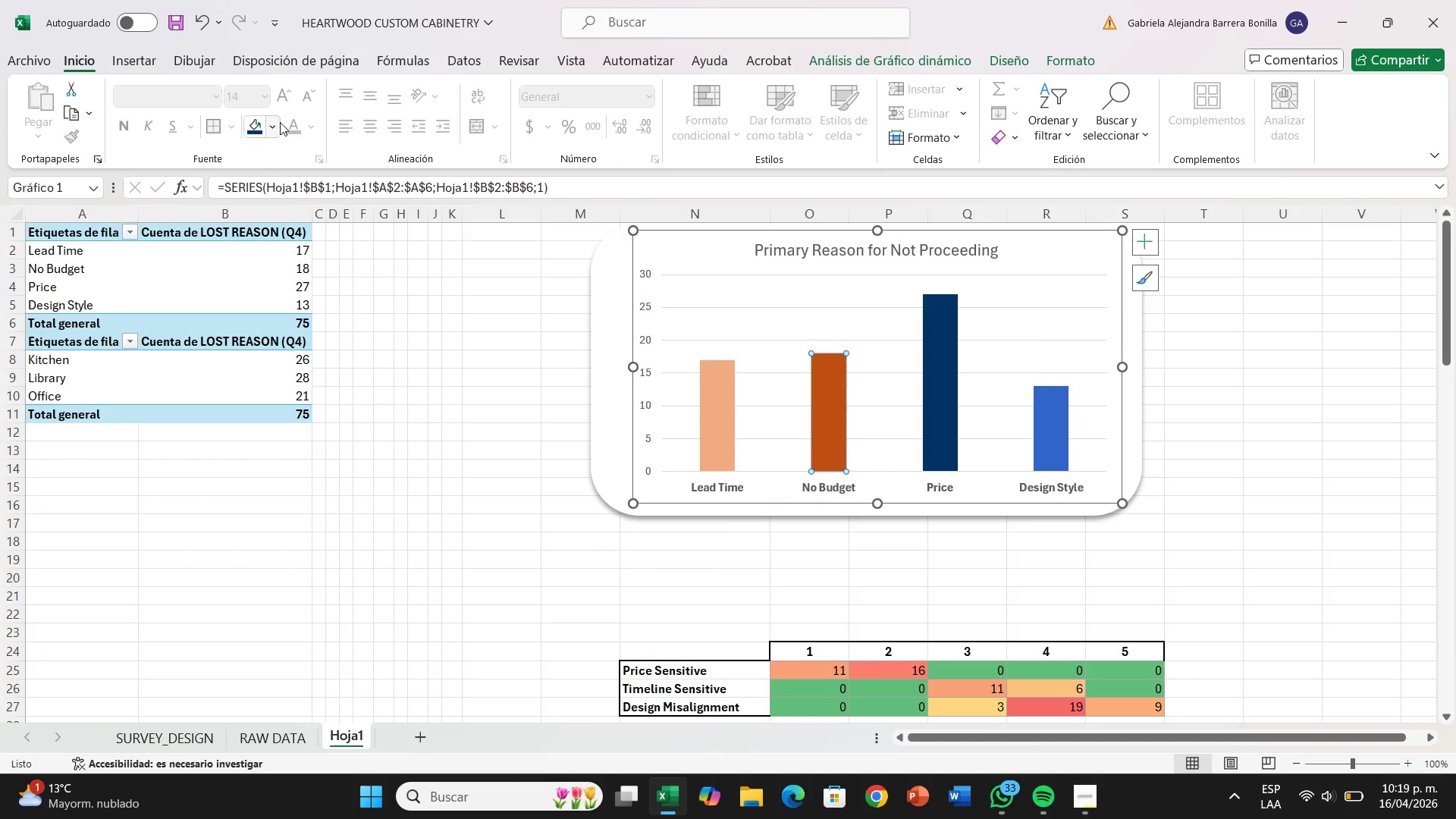 
left_click([279, 121])
 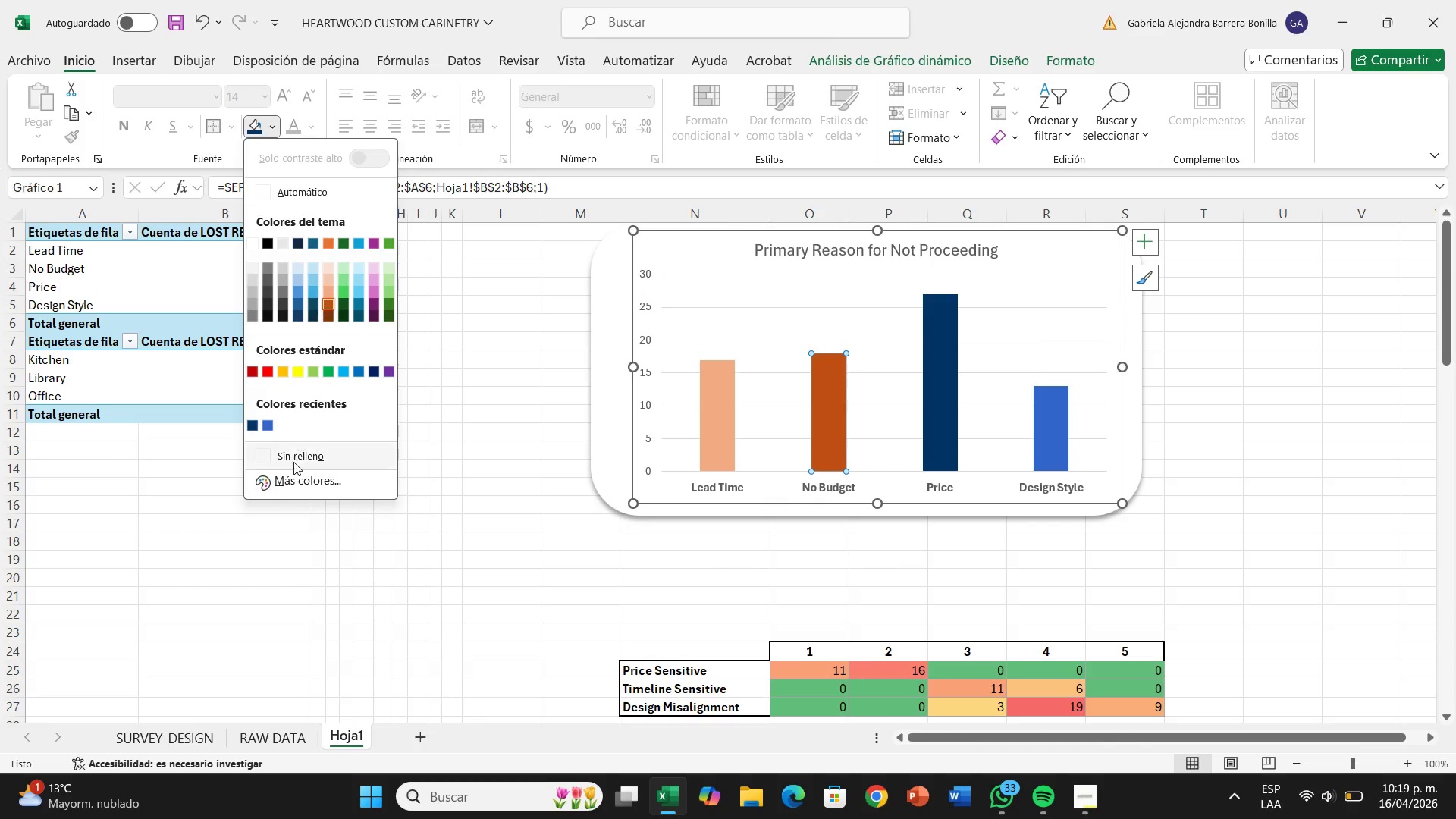 
left_click([298, 484])
 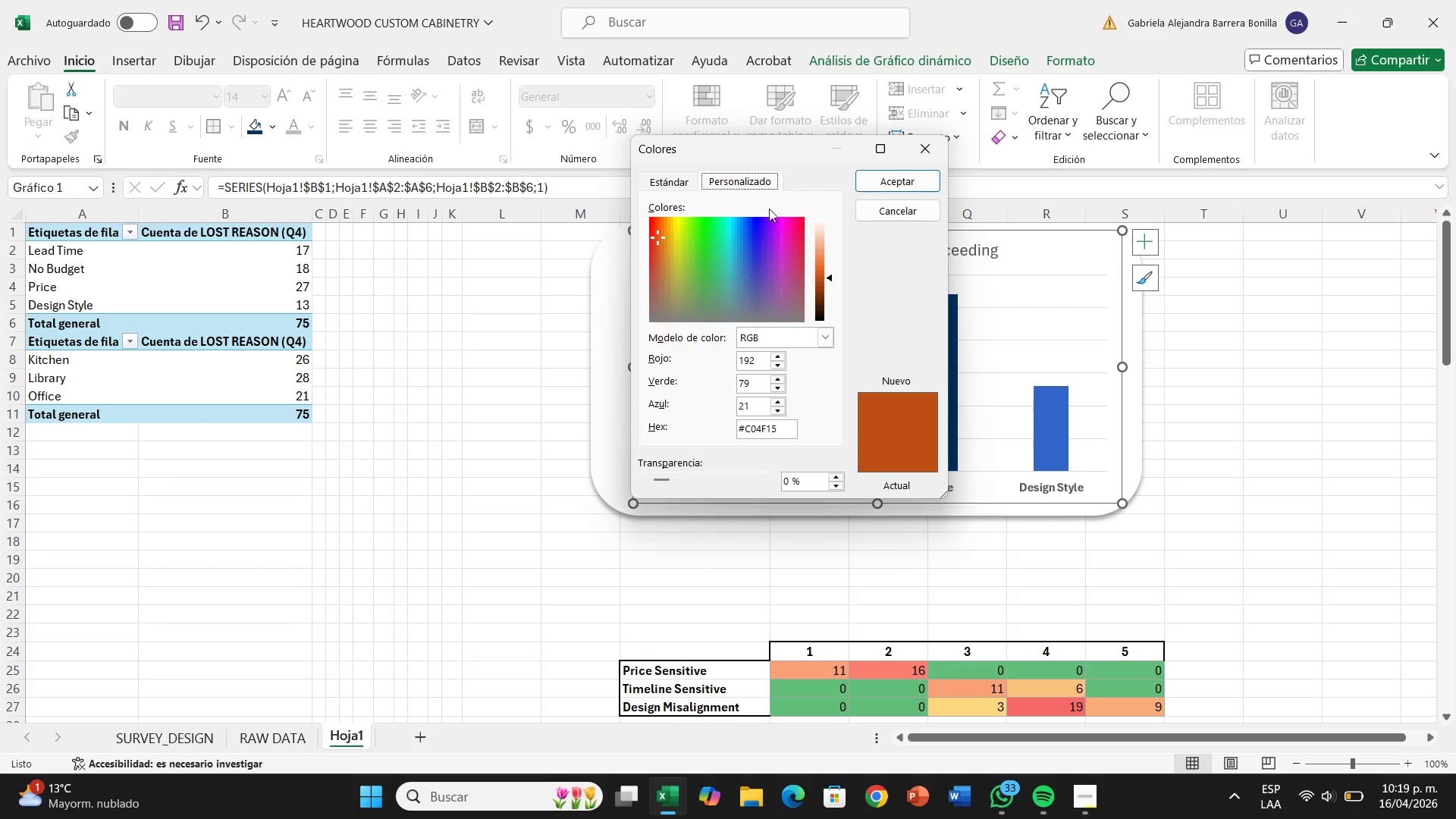 
left_click([685, 177])
 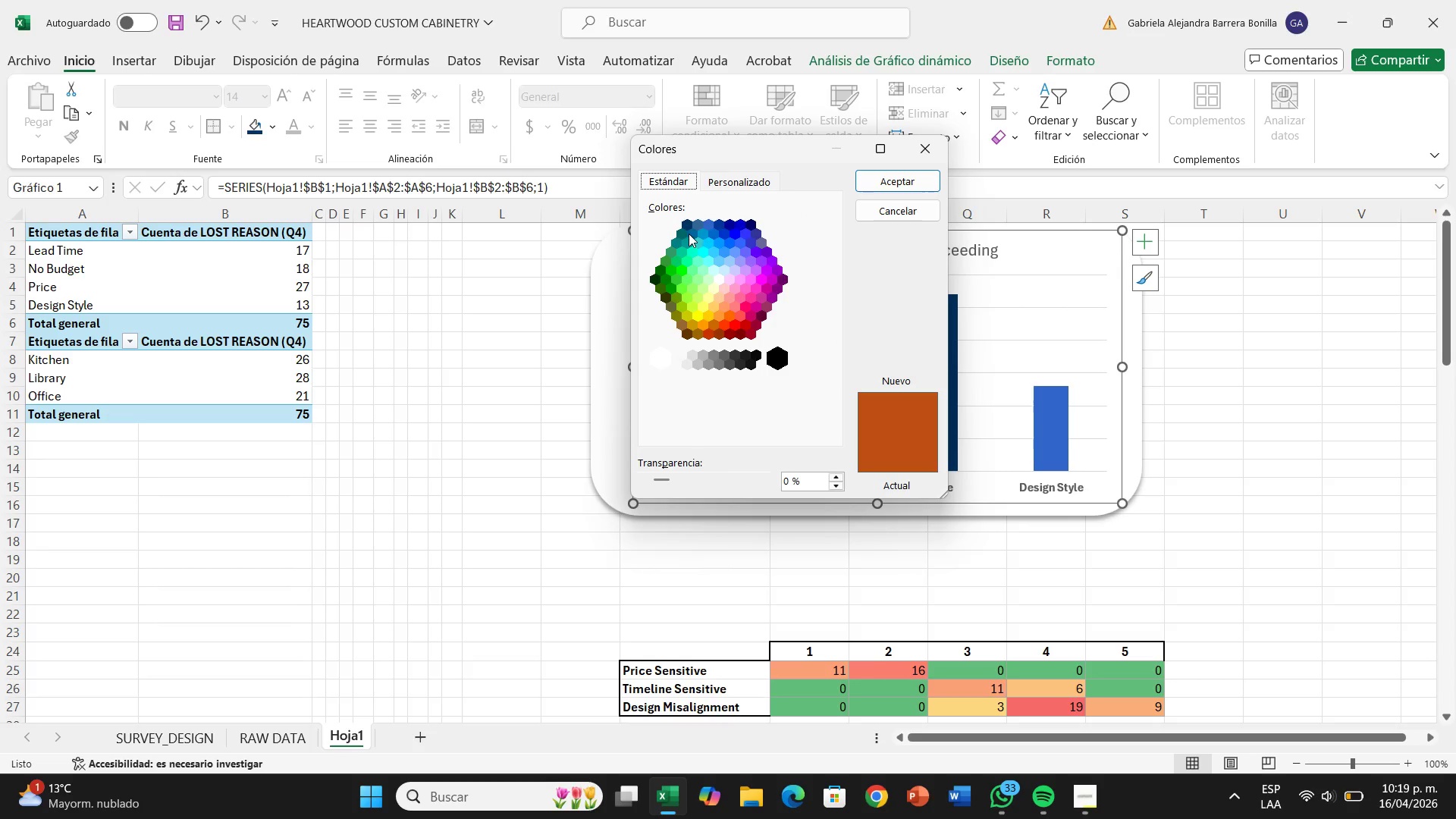 
left_click([682, 233])
 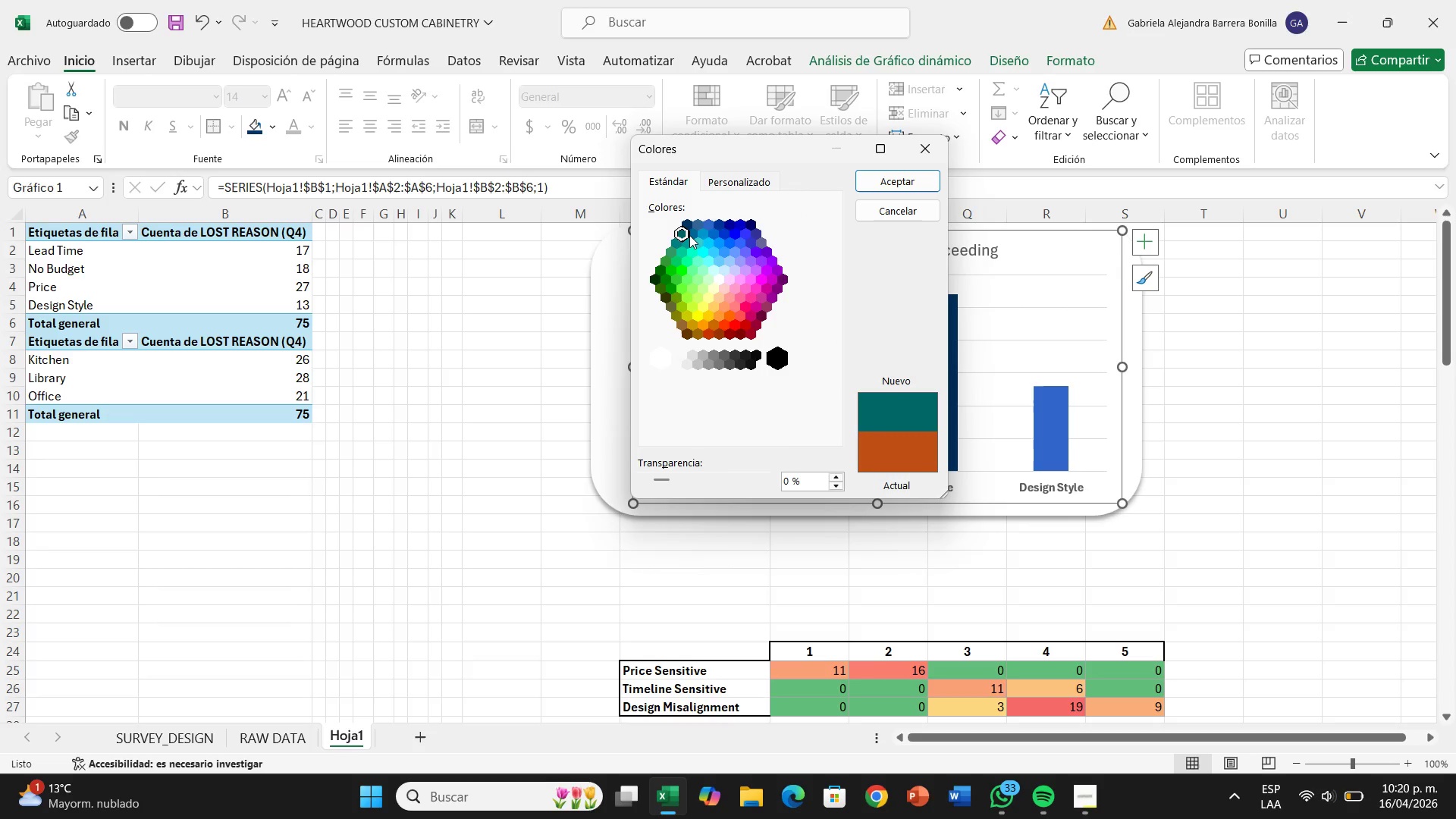 
left_click([692, 234])
 